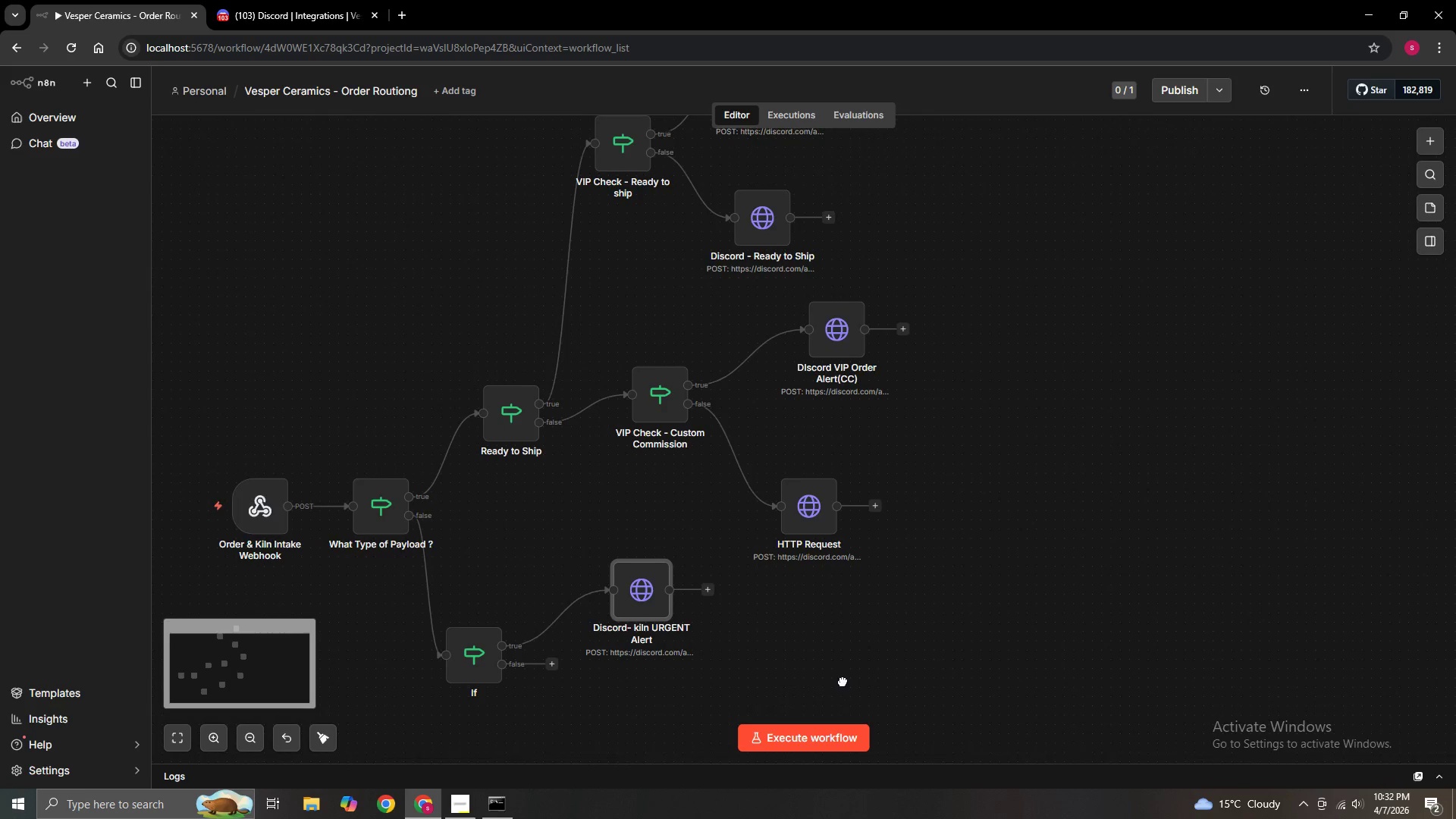 
hold_key(key=ControlLeft, duration=1.25)
left_click_drag(start_coordinate=[974, 604], to_coordinate=[952, 607])
 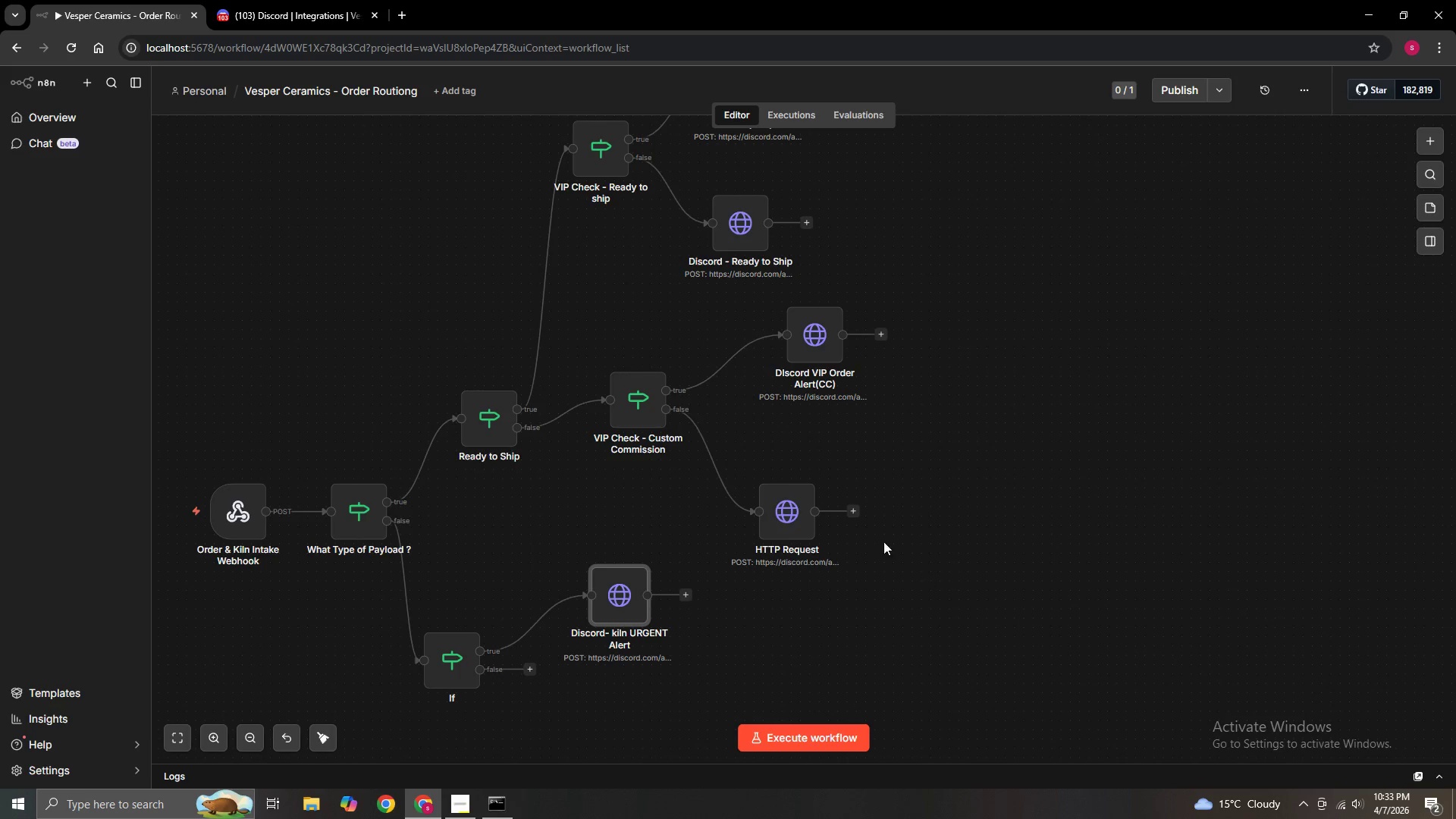 
wait(6.38)
 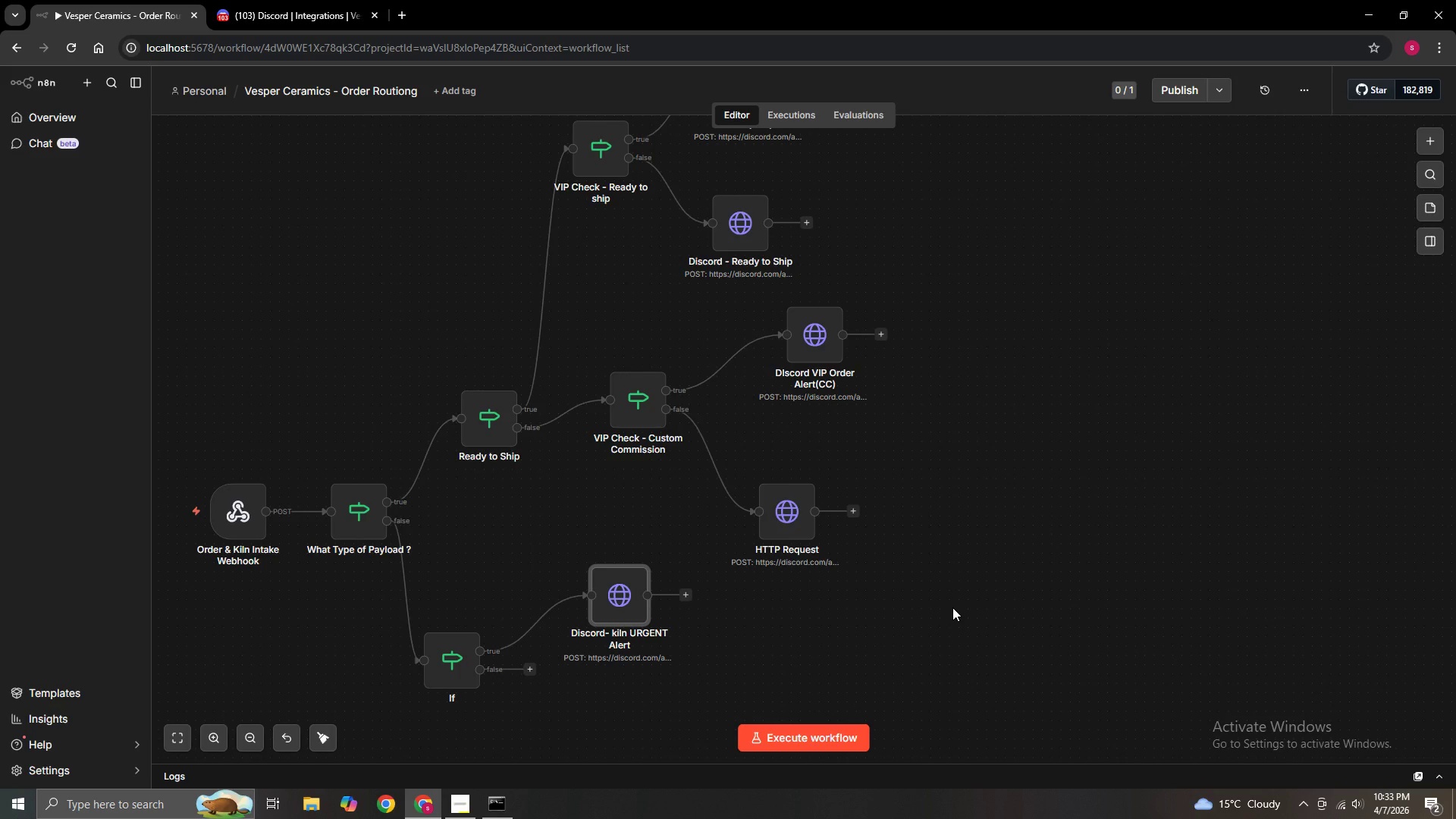 
left_click([811, 475])
 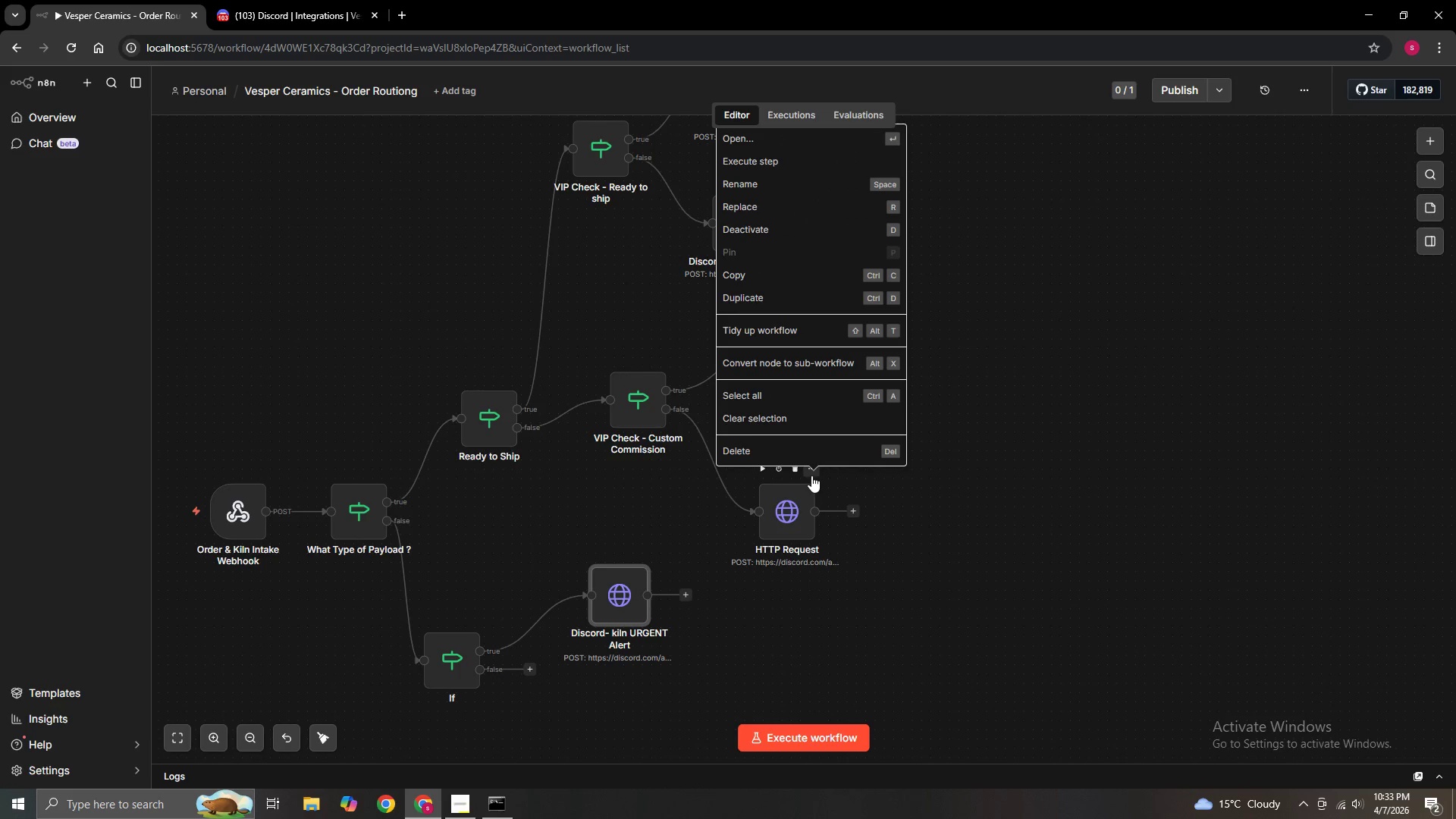 
key(Space)
 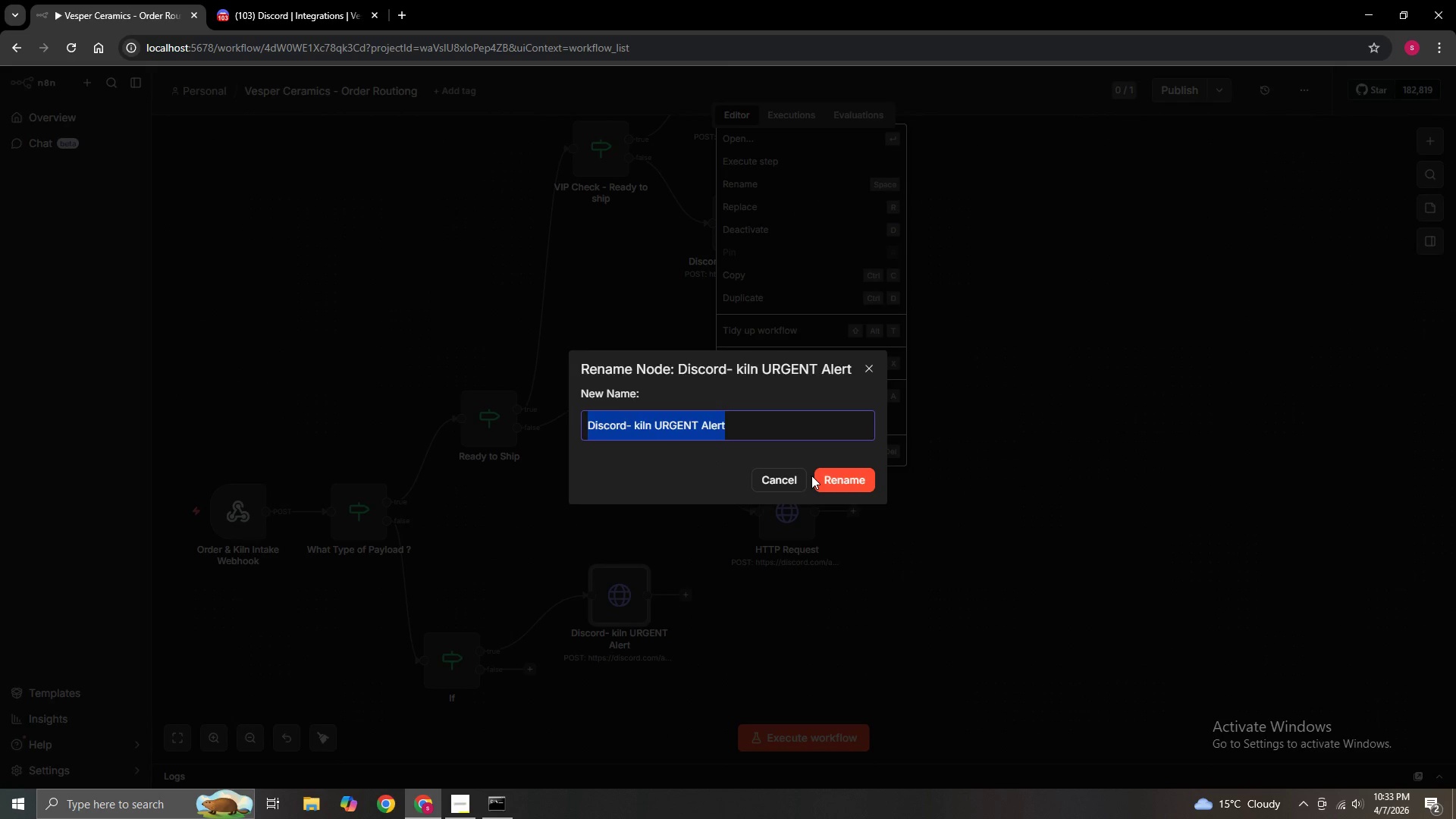 
key(Backspace)
 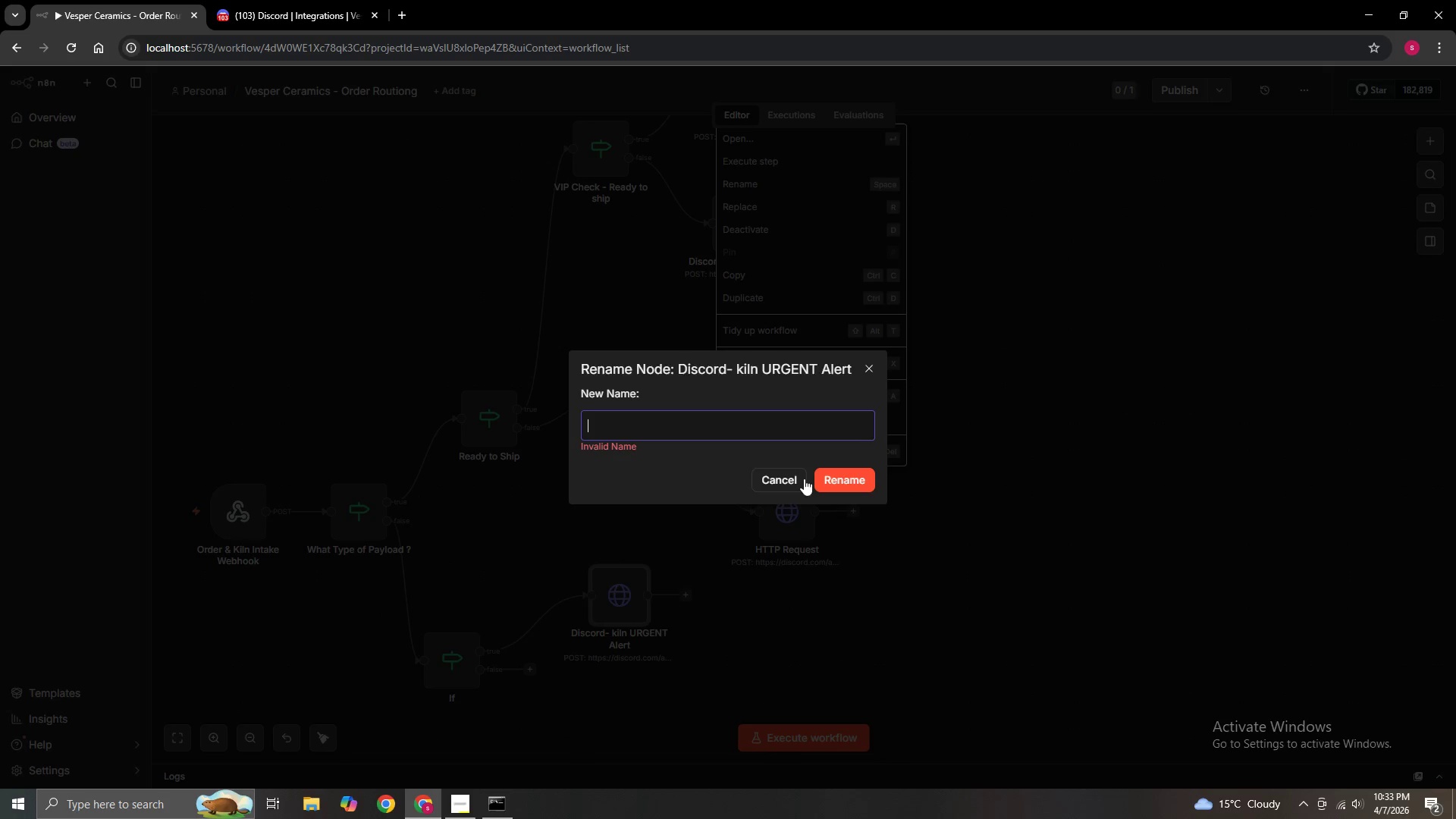 
left_click([803, 479])
 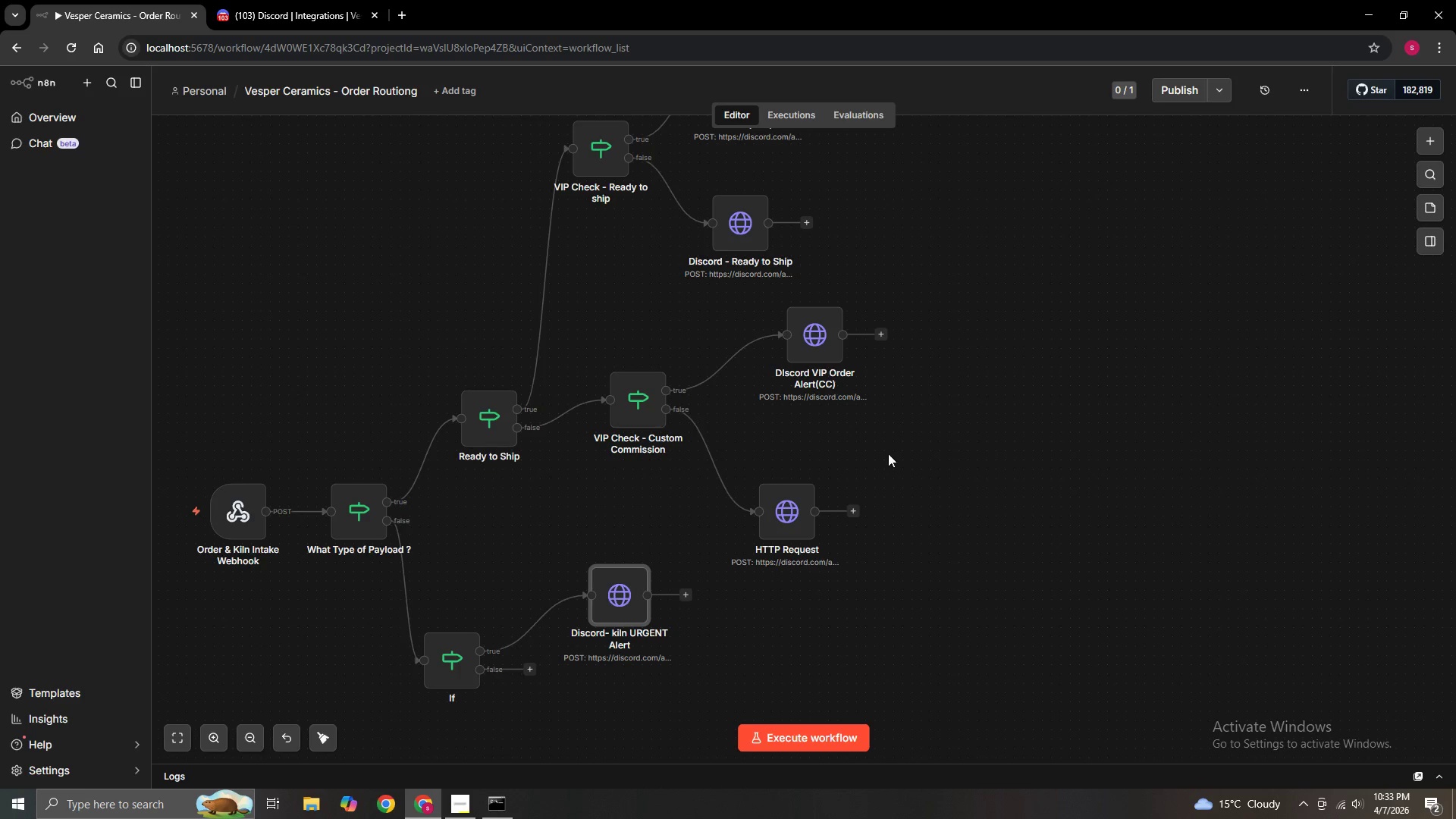 
left_click([888, 453])
 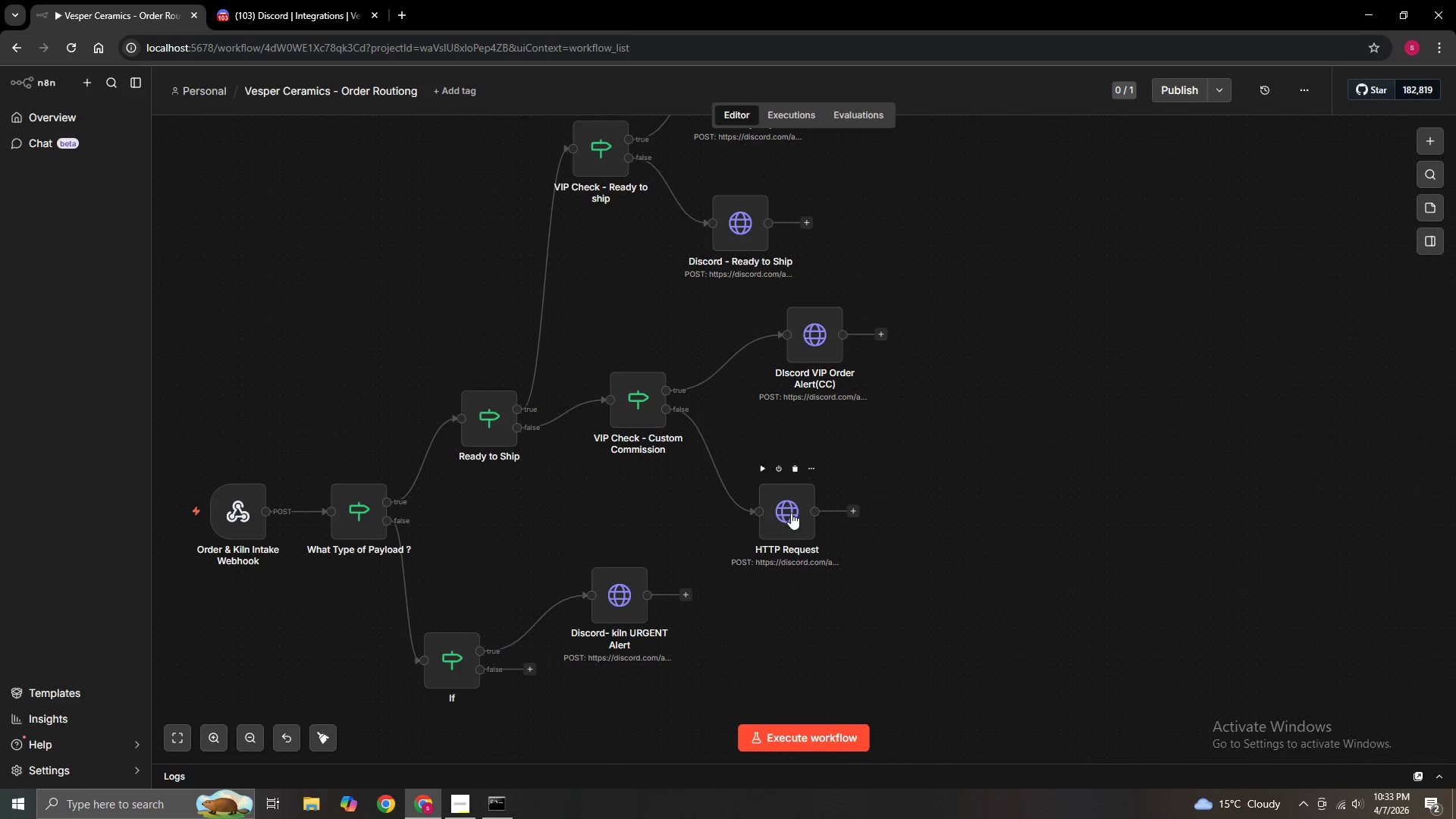 
left_click([799, 507])
 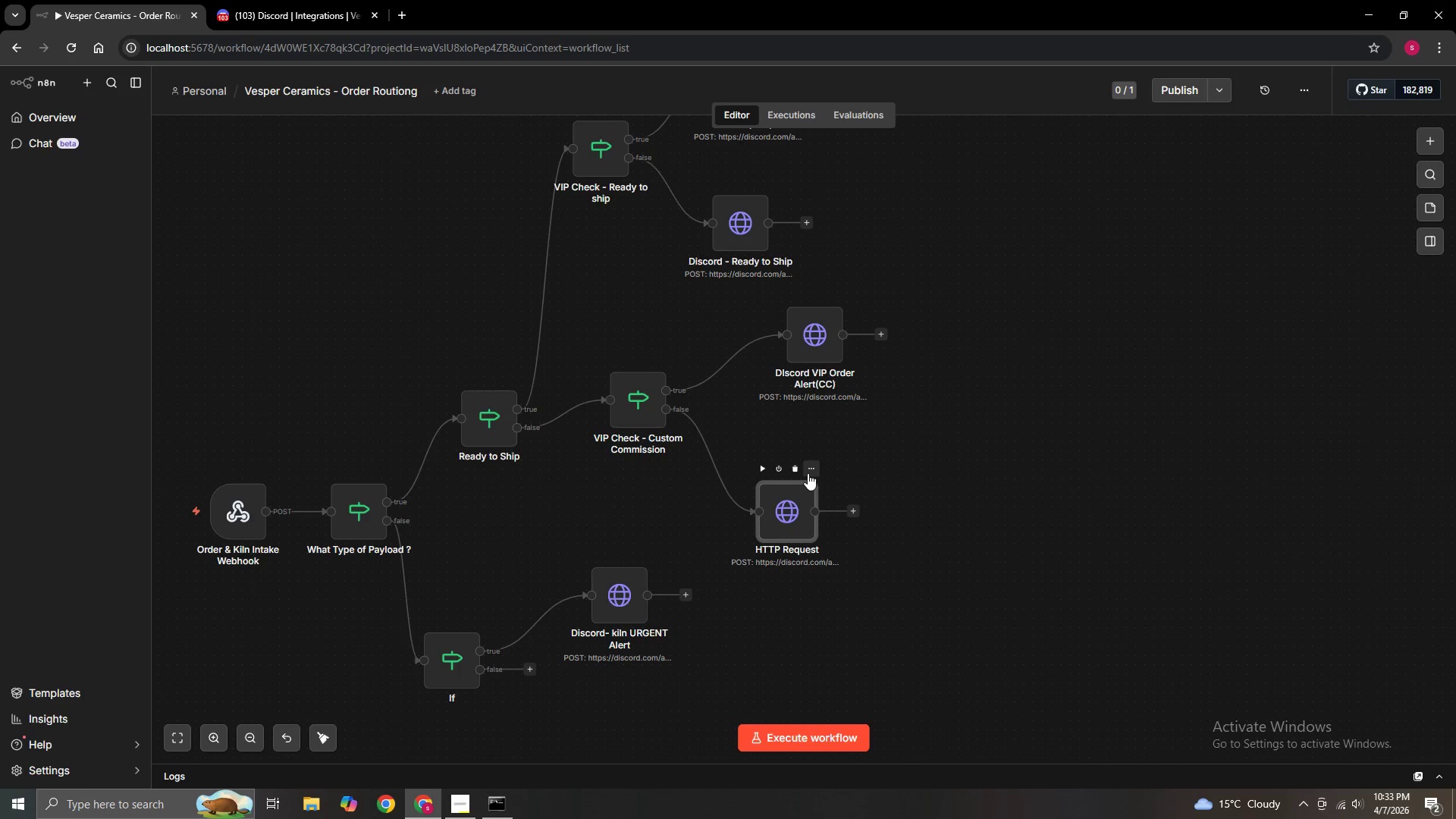 
left_click([808, 473])
 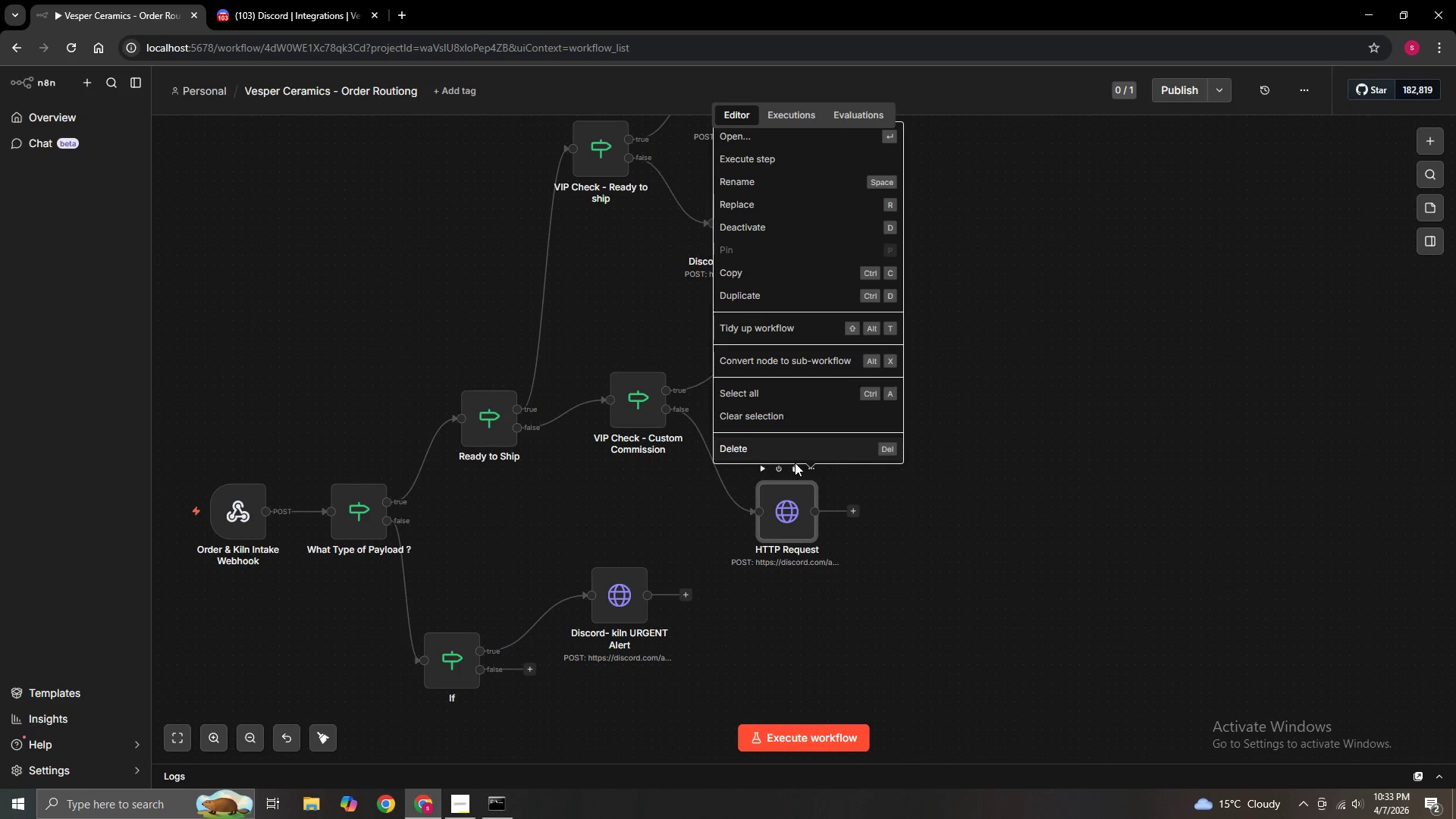 
key(Space)
 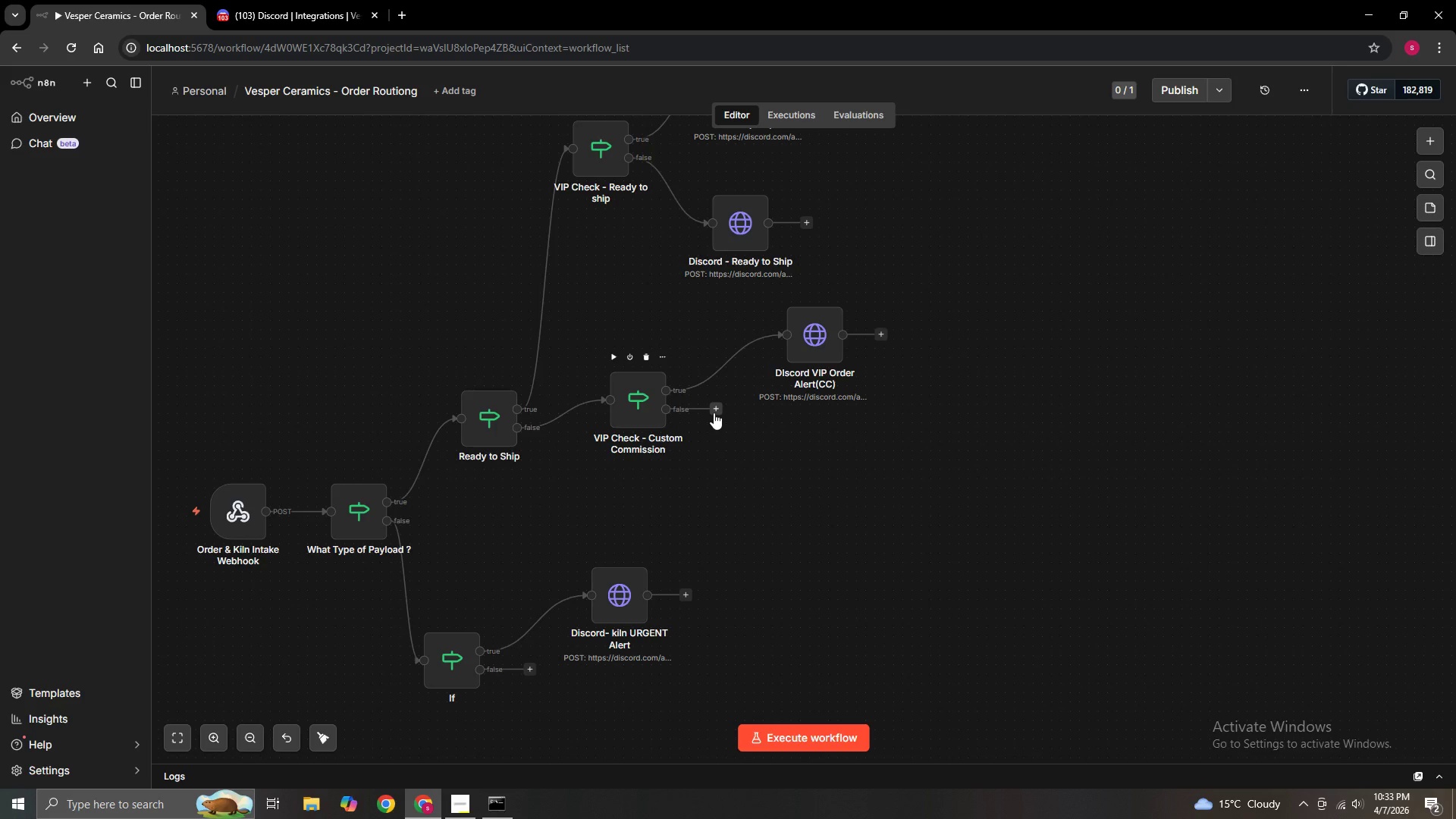 
wait(12.34)
 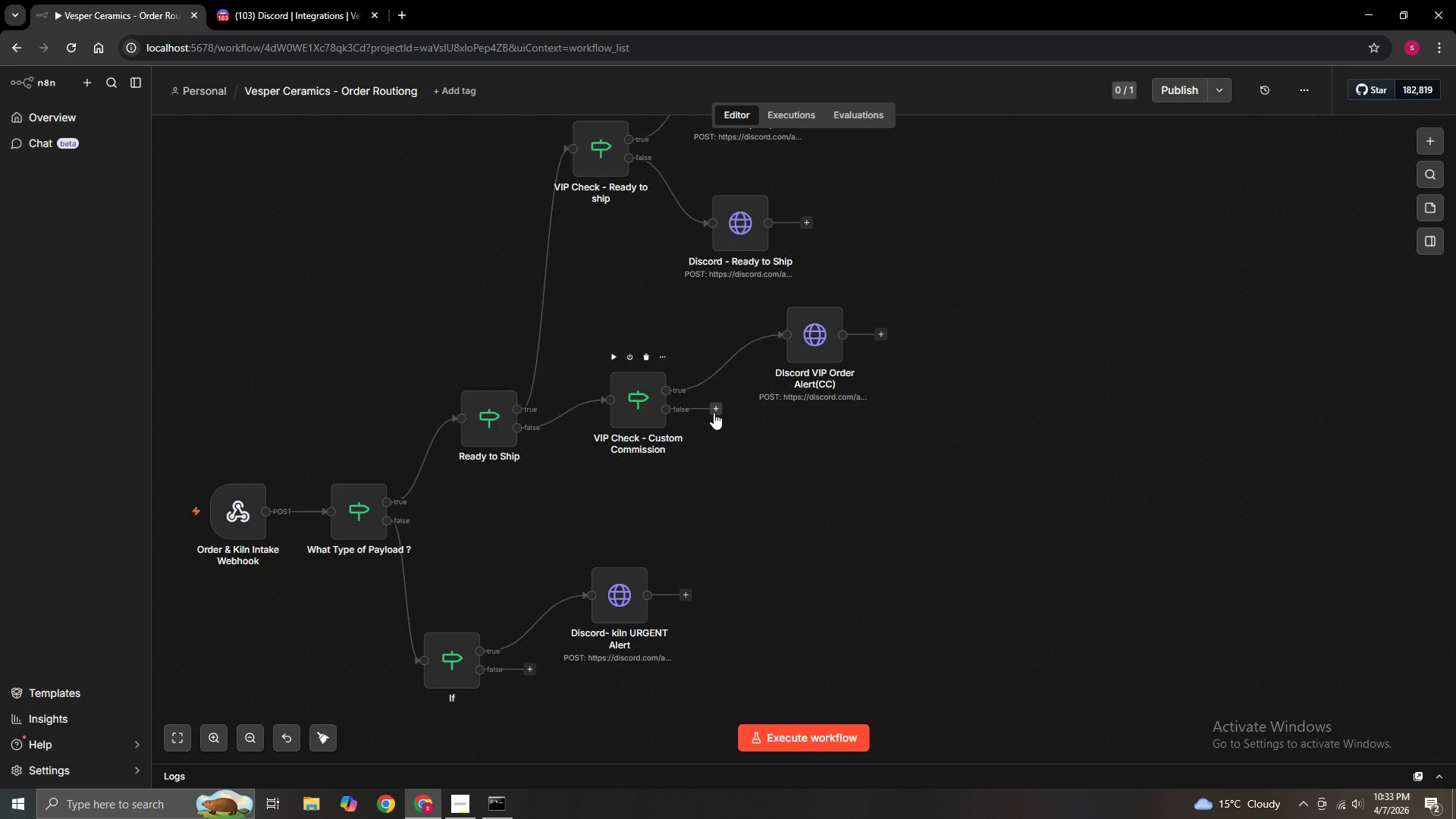 
left_click([719, 409])
 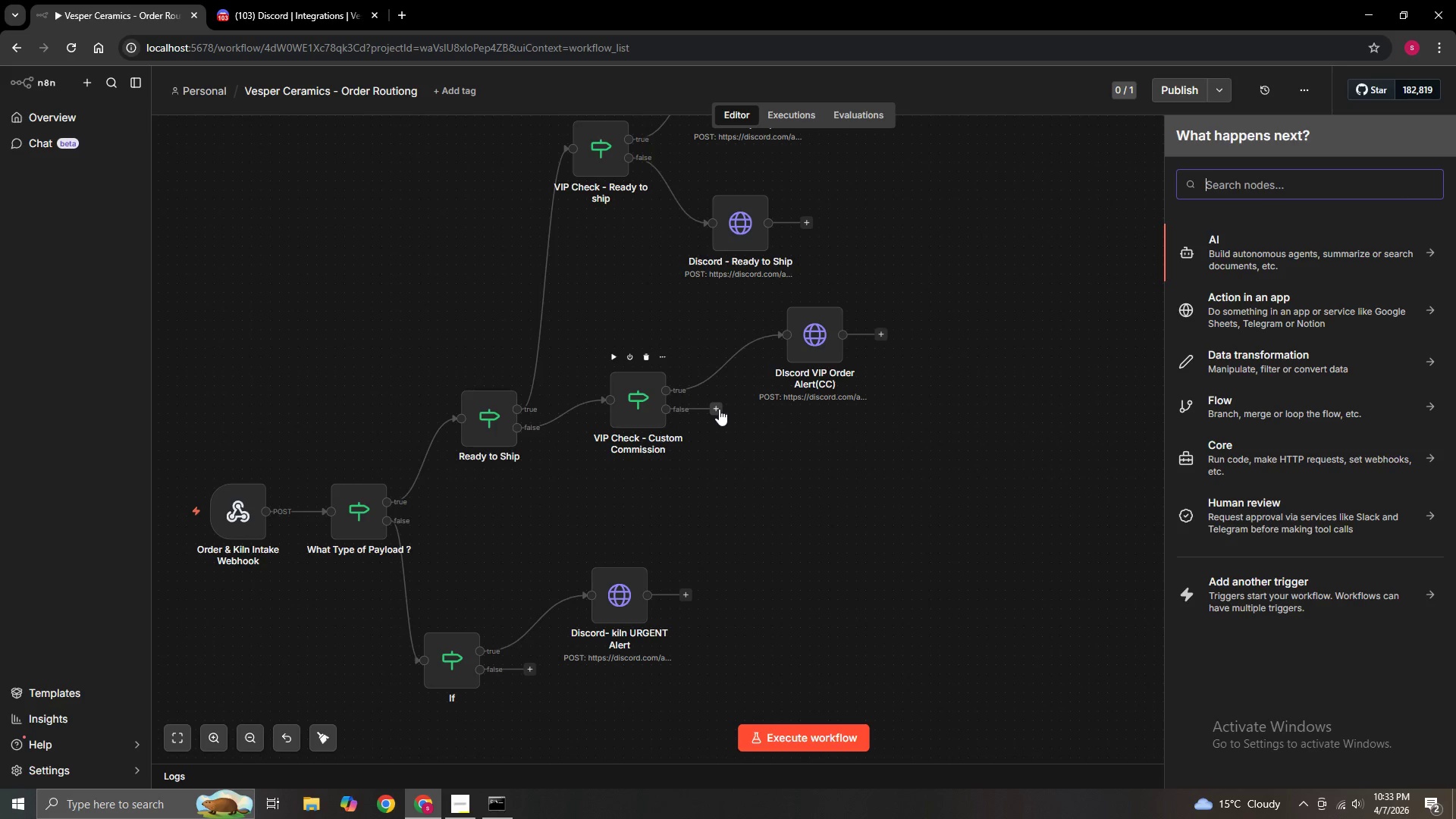 
wait(11.75)
 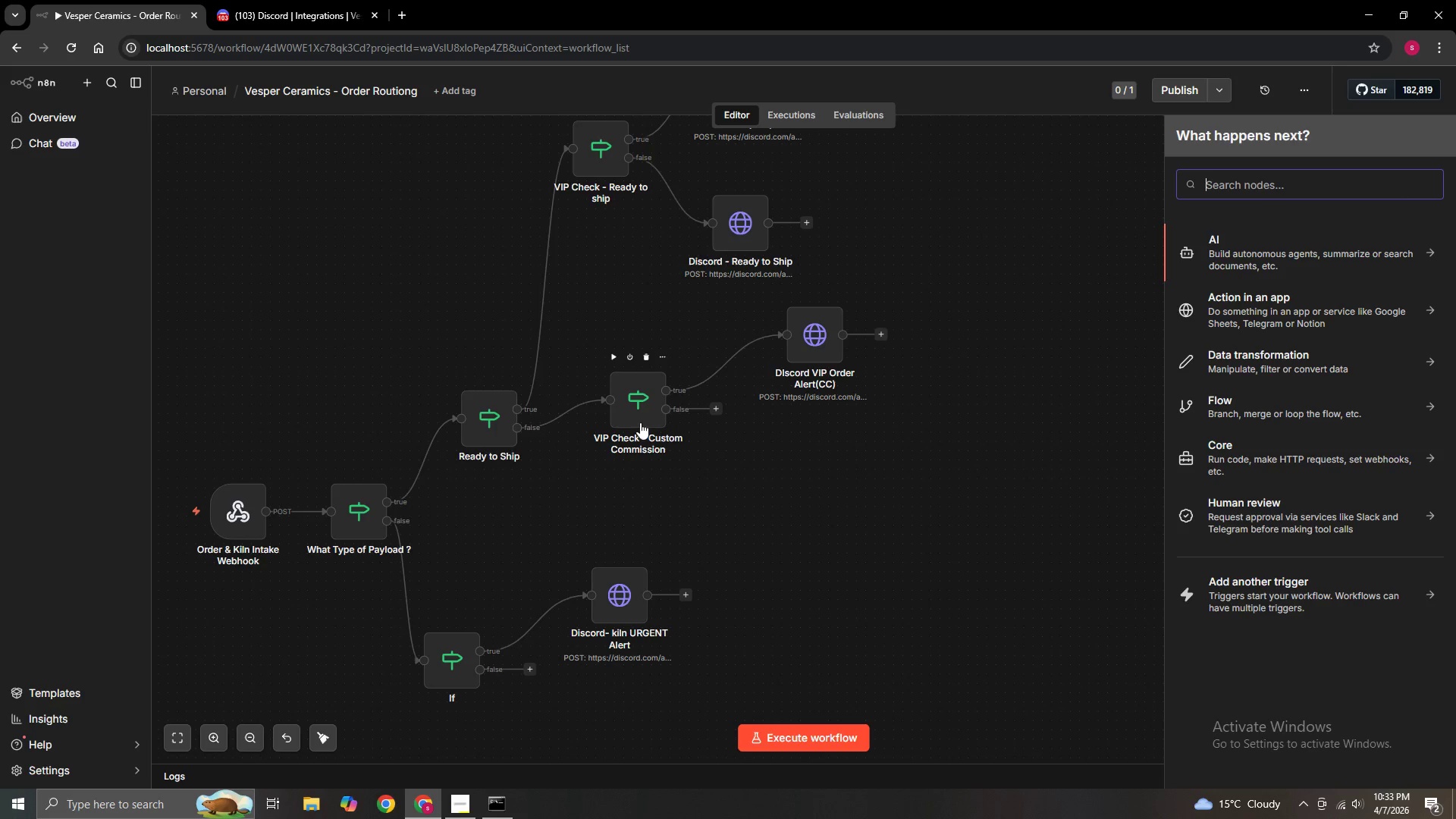 
type(Htt)
 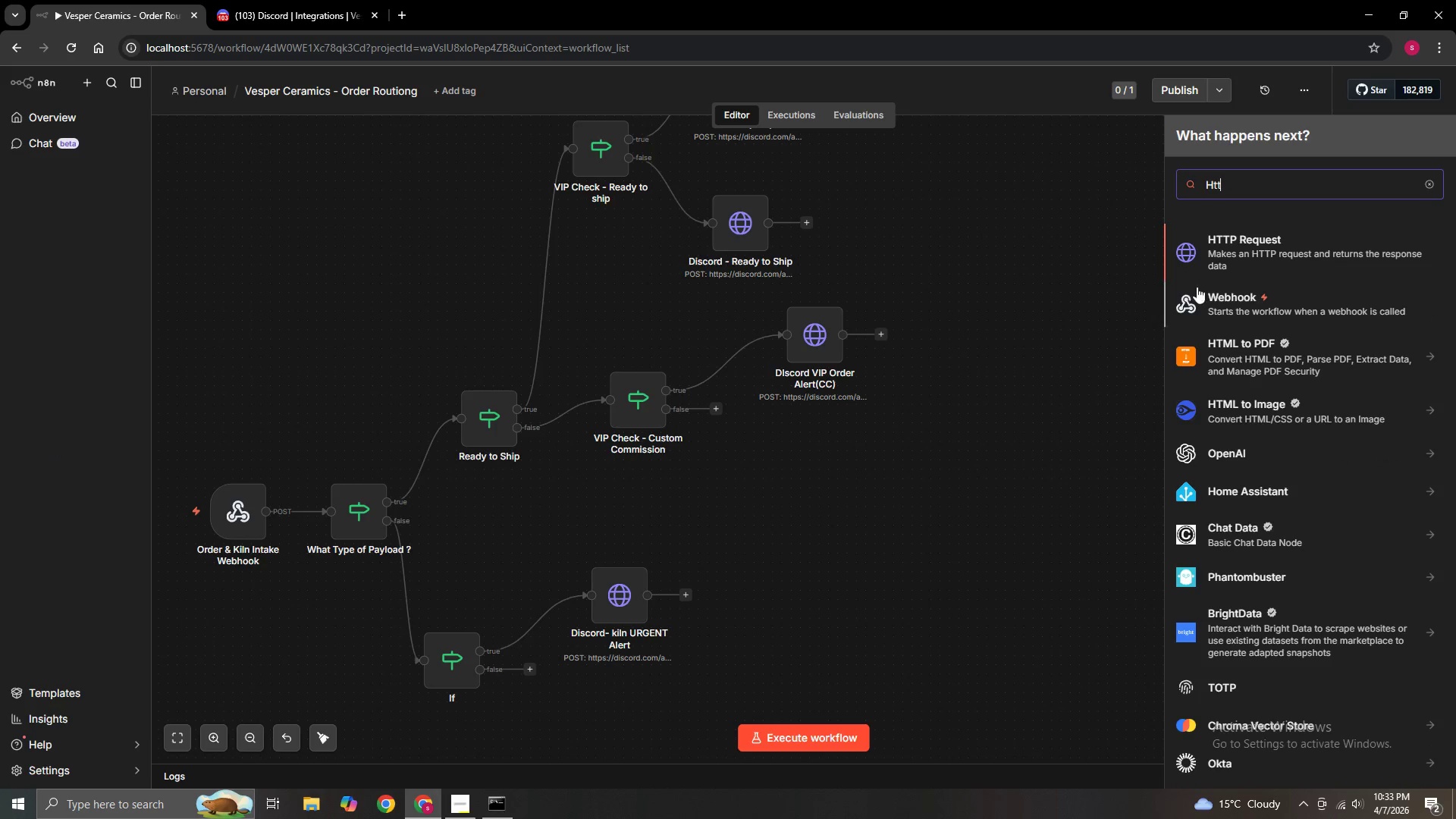 
left_click([1379, 255])
 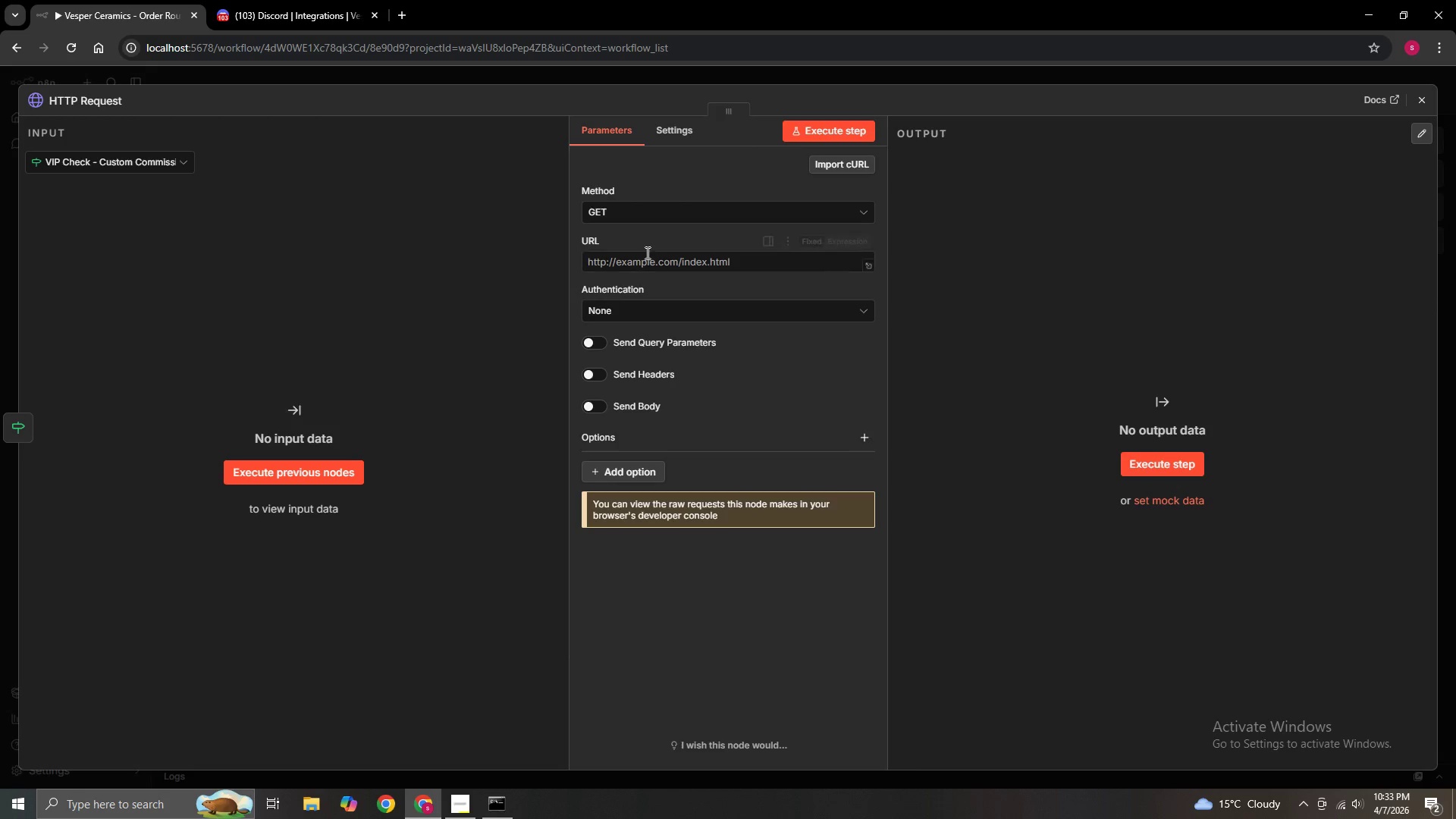 
left_click([607, 204])
 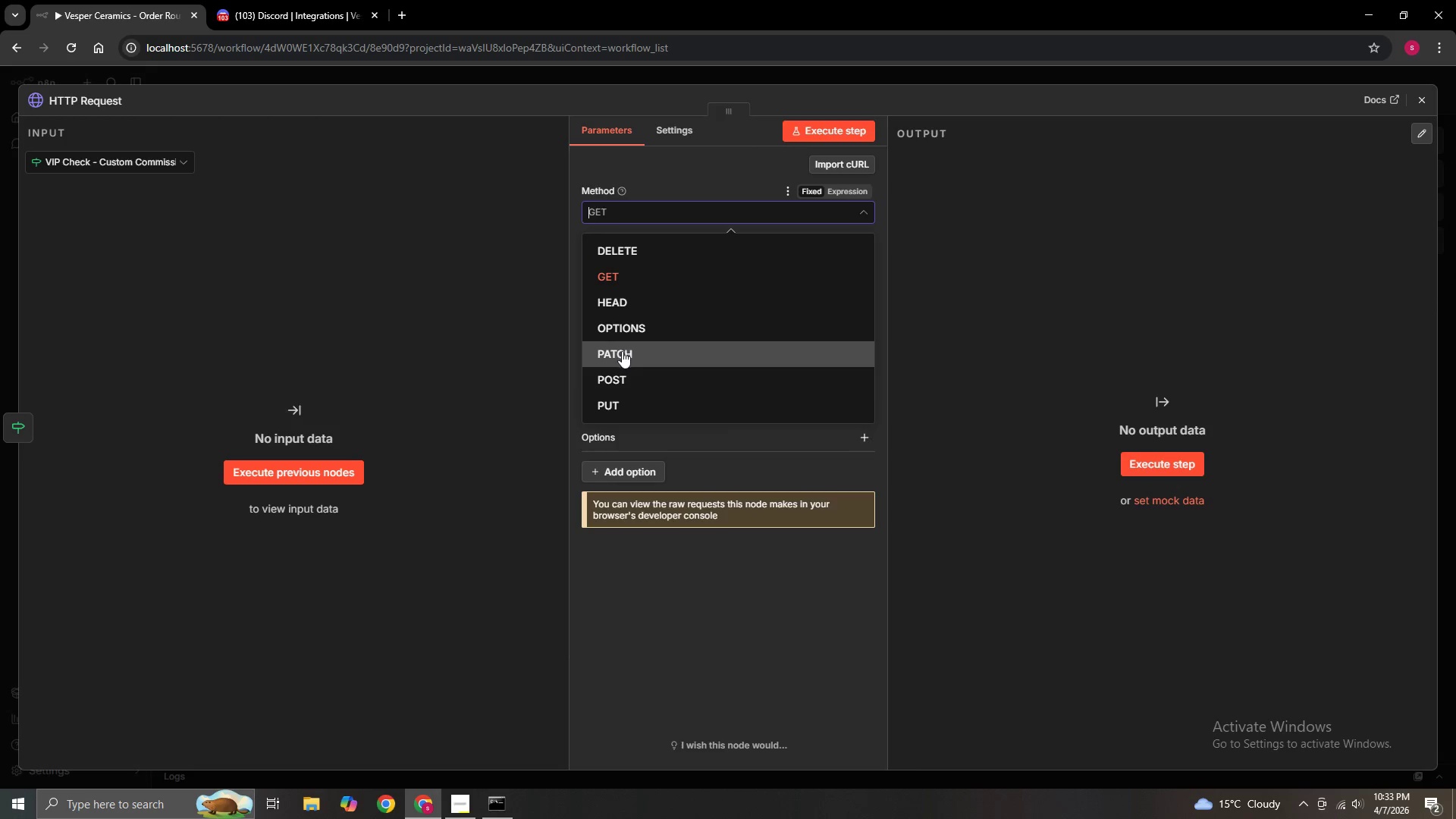 
left_click([619, 370])
 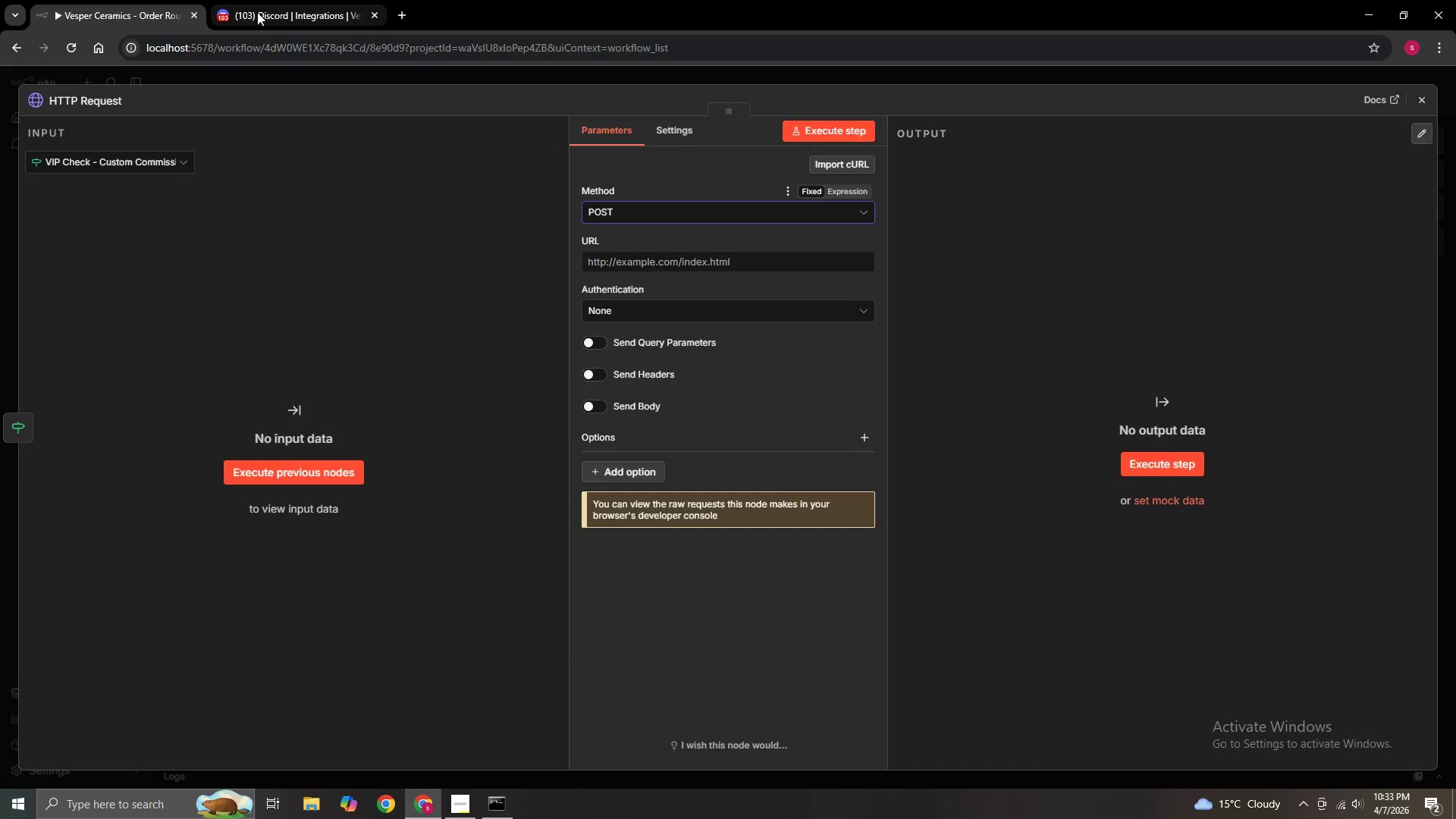 
wait(5.58)
 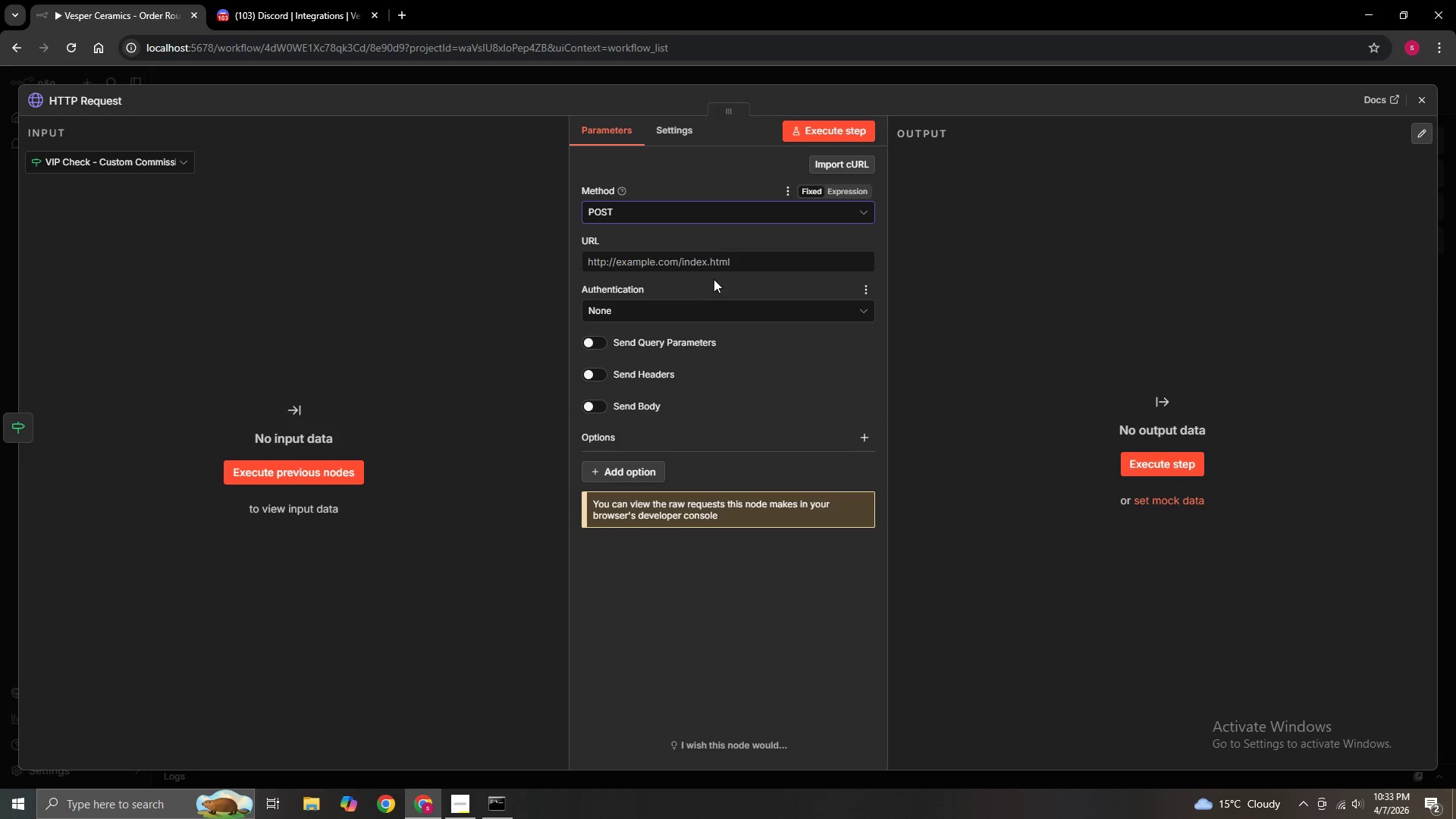 
left_click([2, 45])
 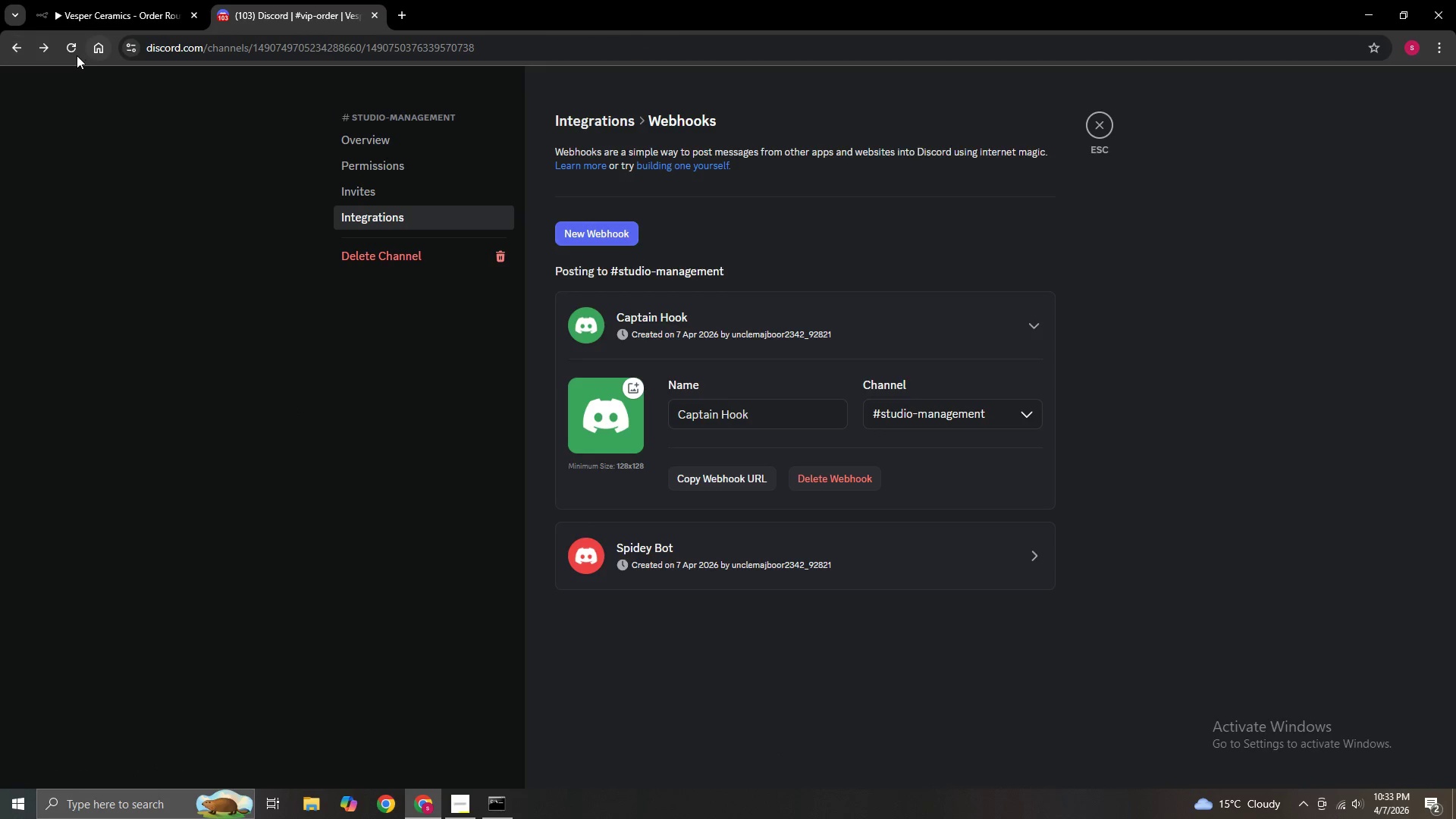 
left_click([72, 55])
 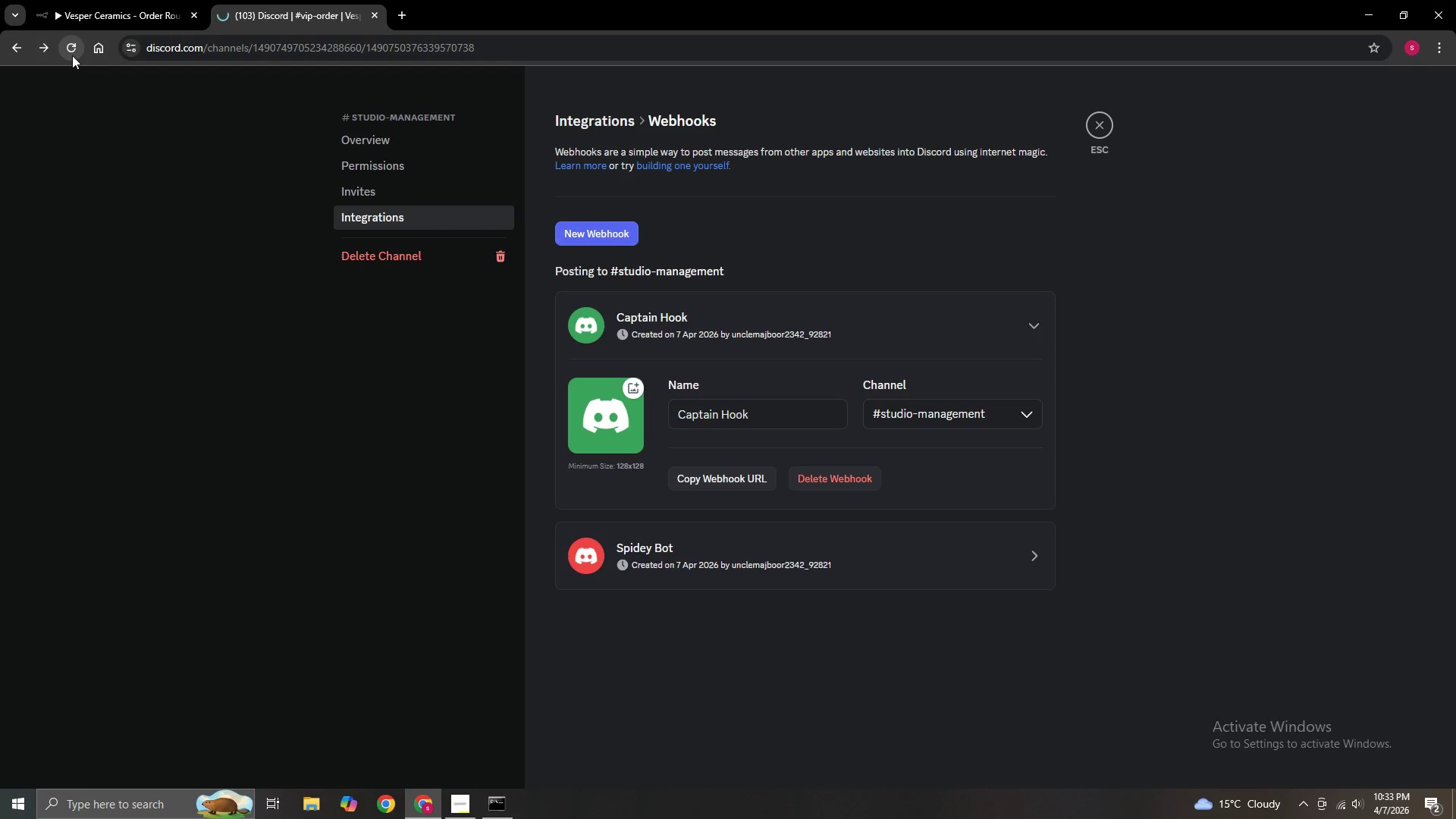 
mouse_move([131, 22])
 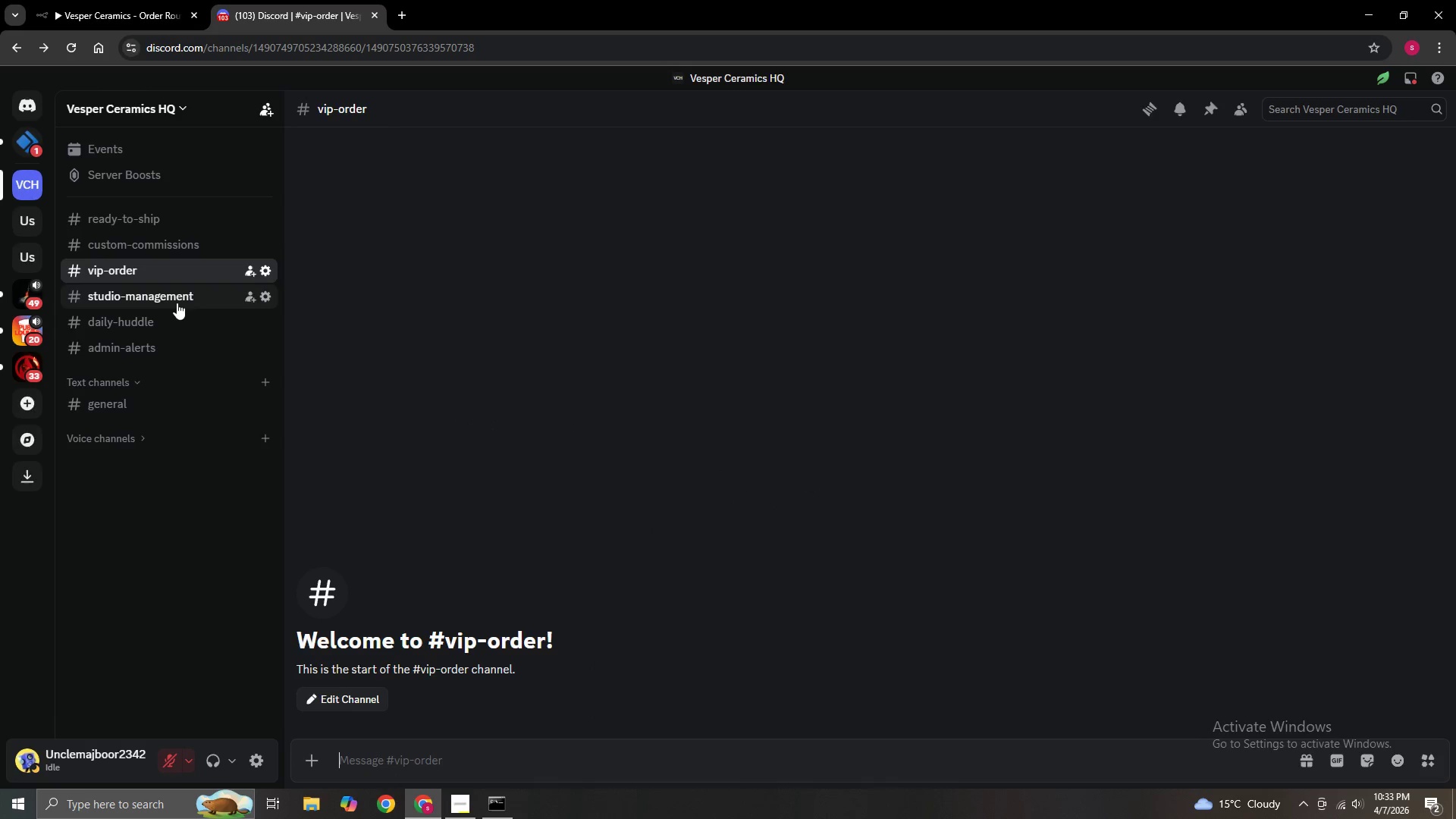 
left_click([178, 259])
 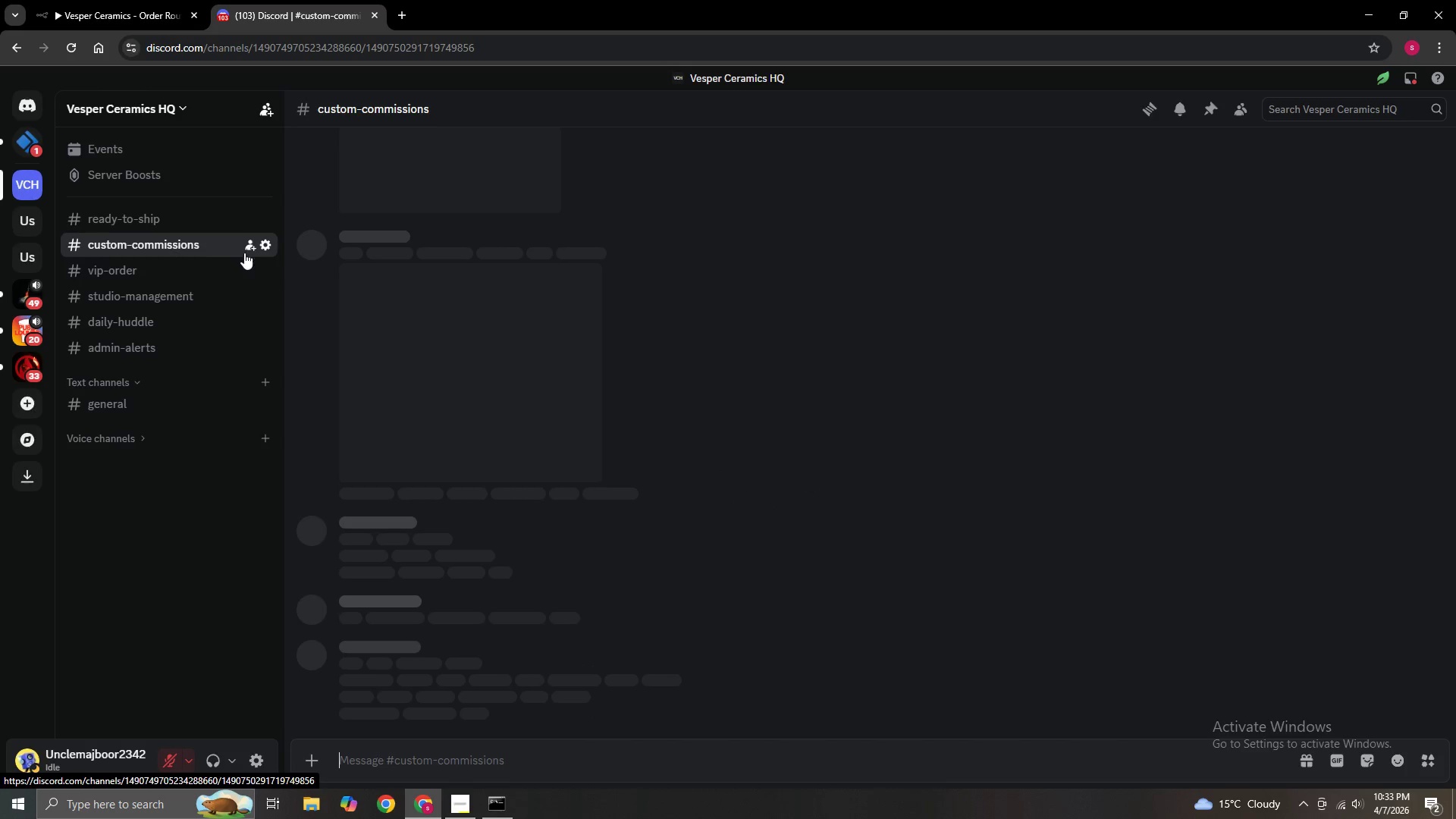 
left_click([262, 250])
 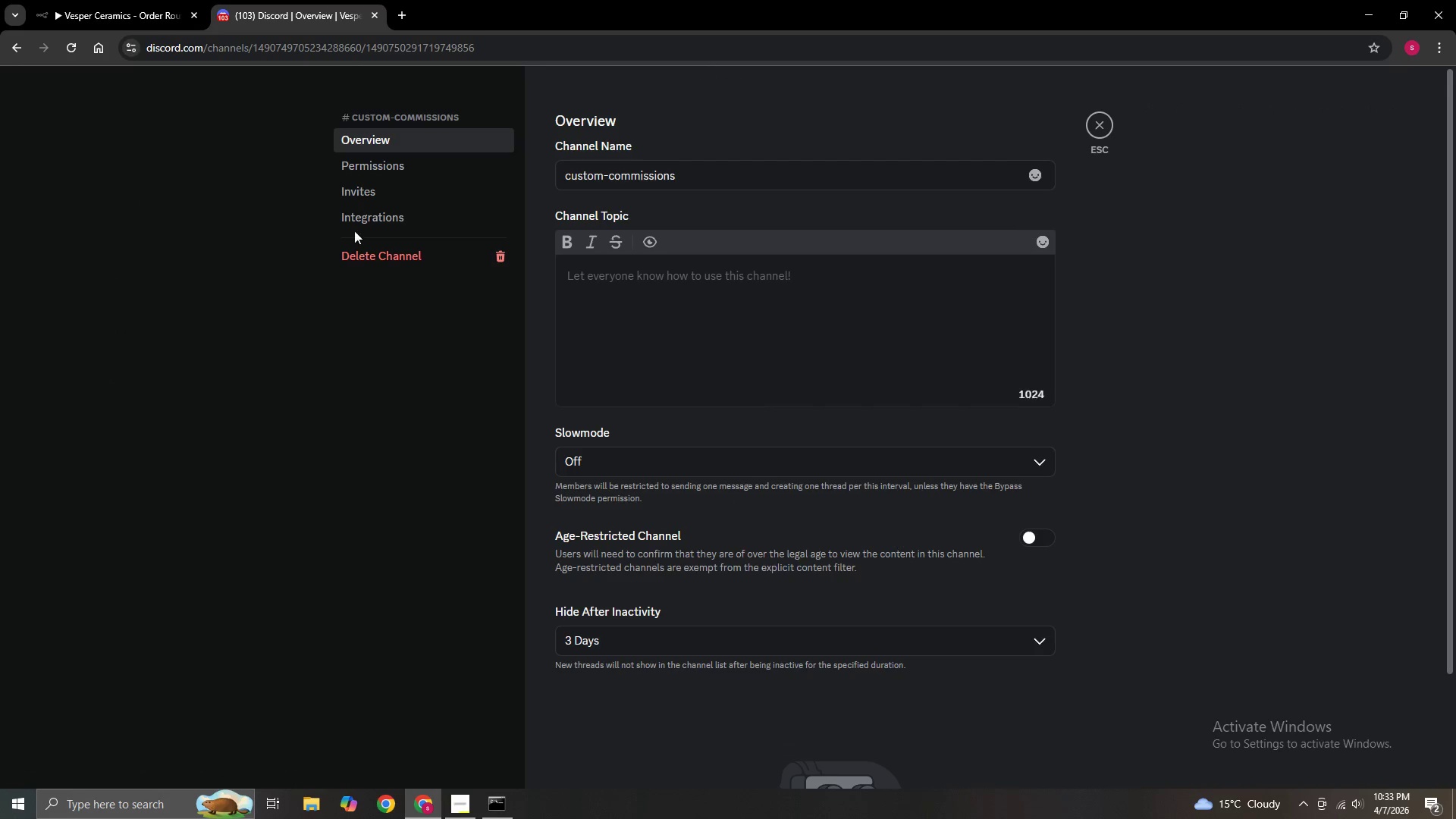 
left_click([375, 216])
 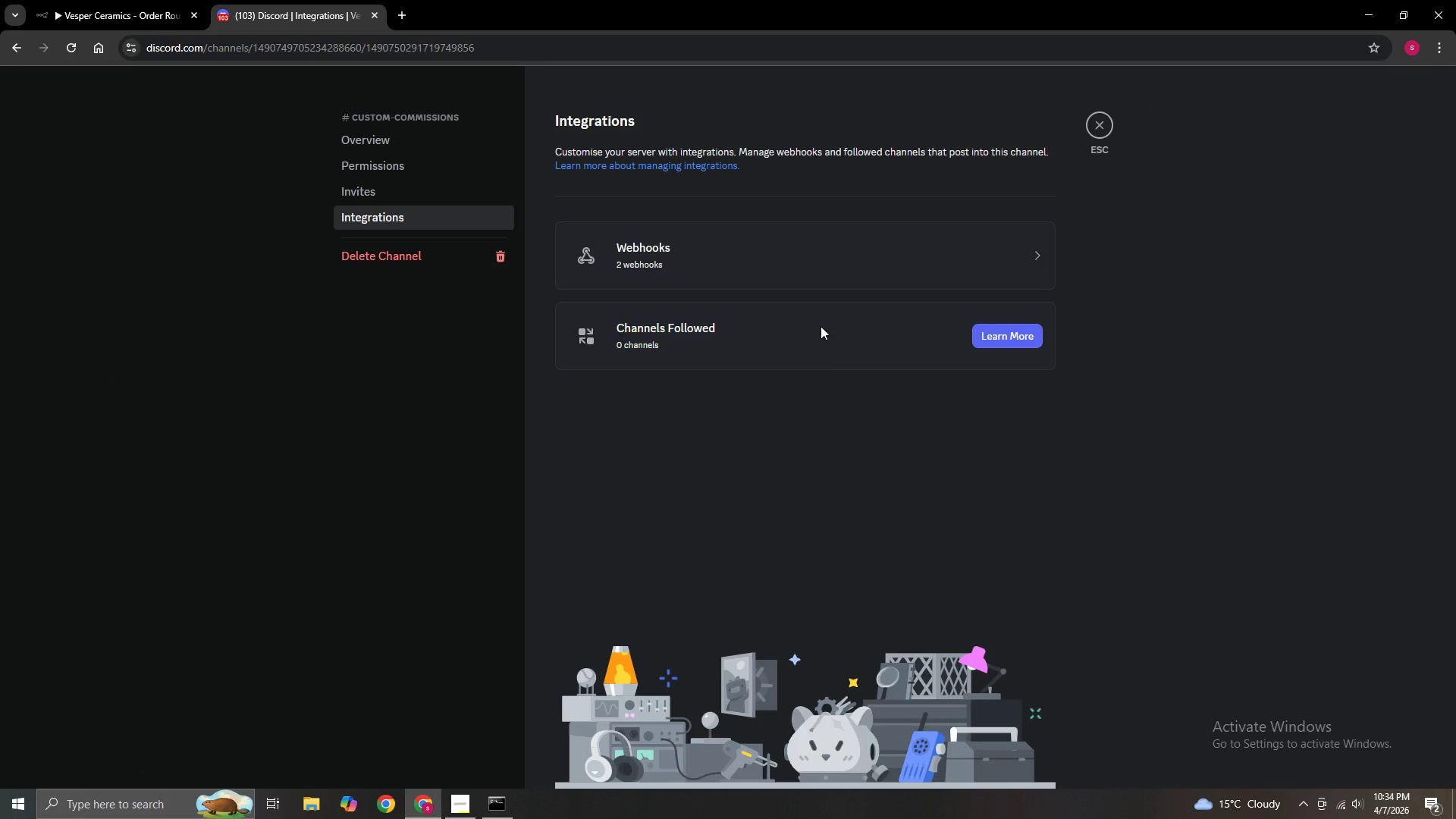 
left_click([880, 271])
 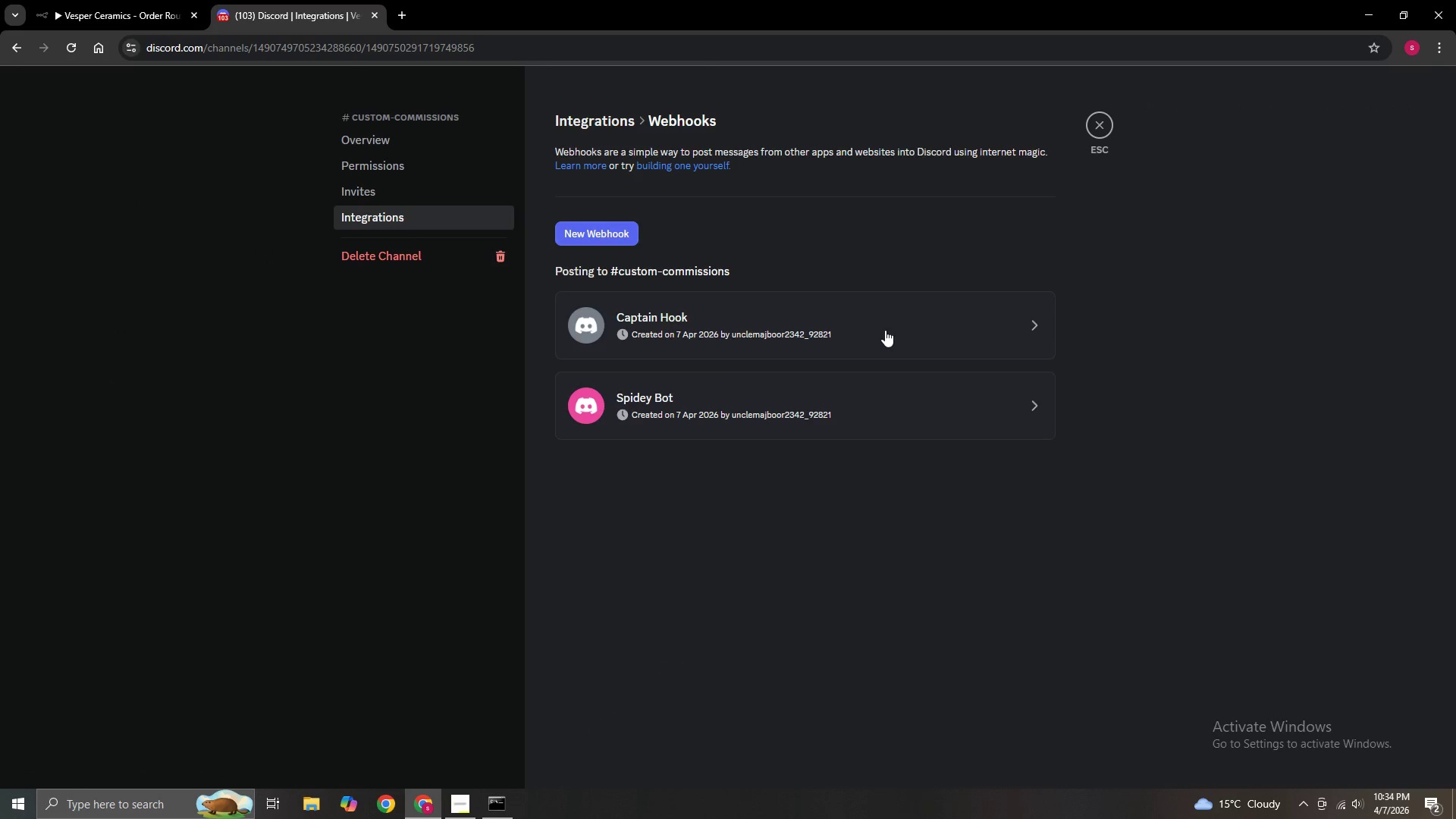 
left_click([931, 336])
 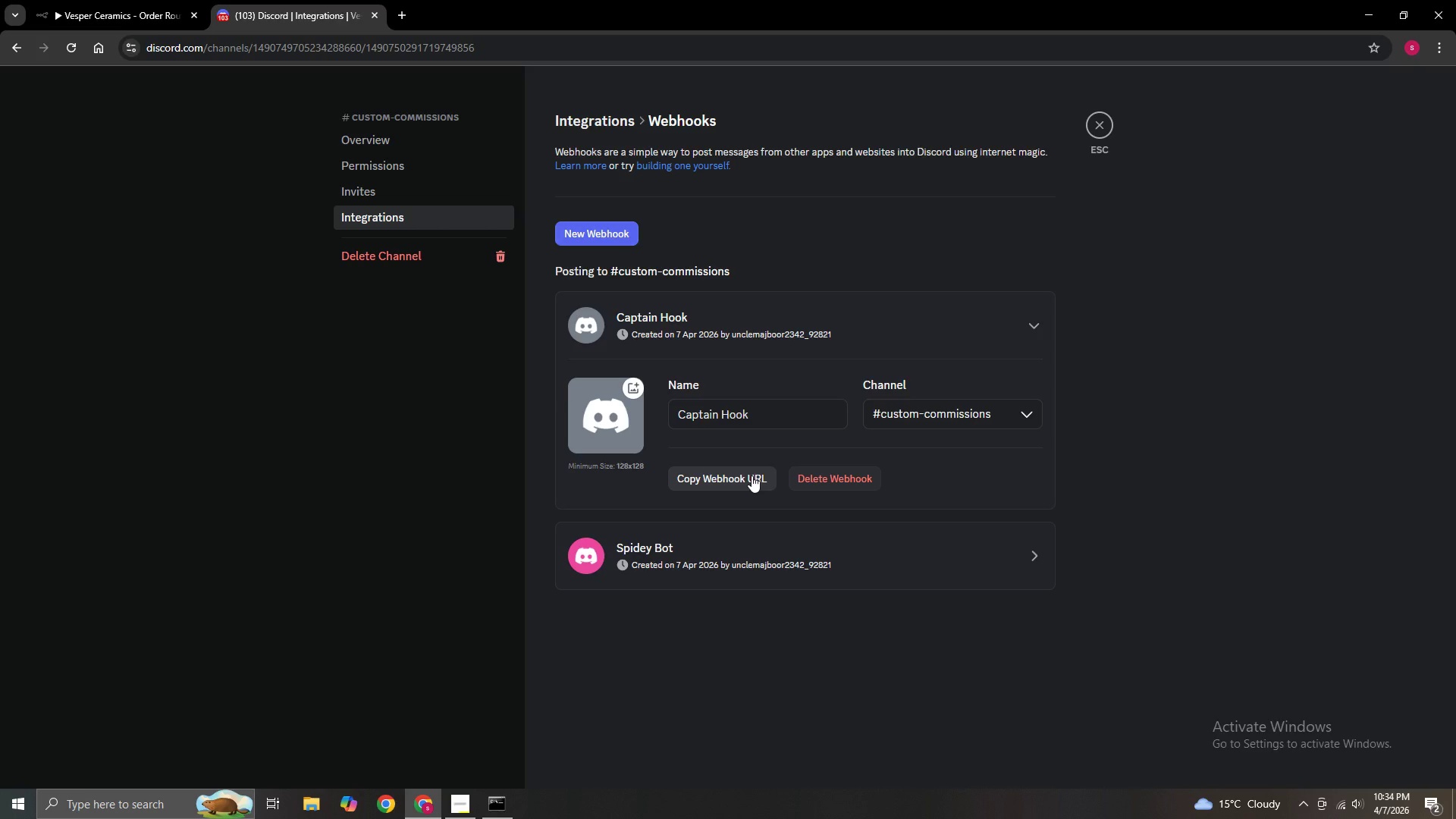 
left_click([752, 475])
 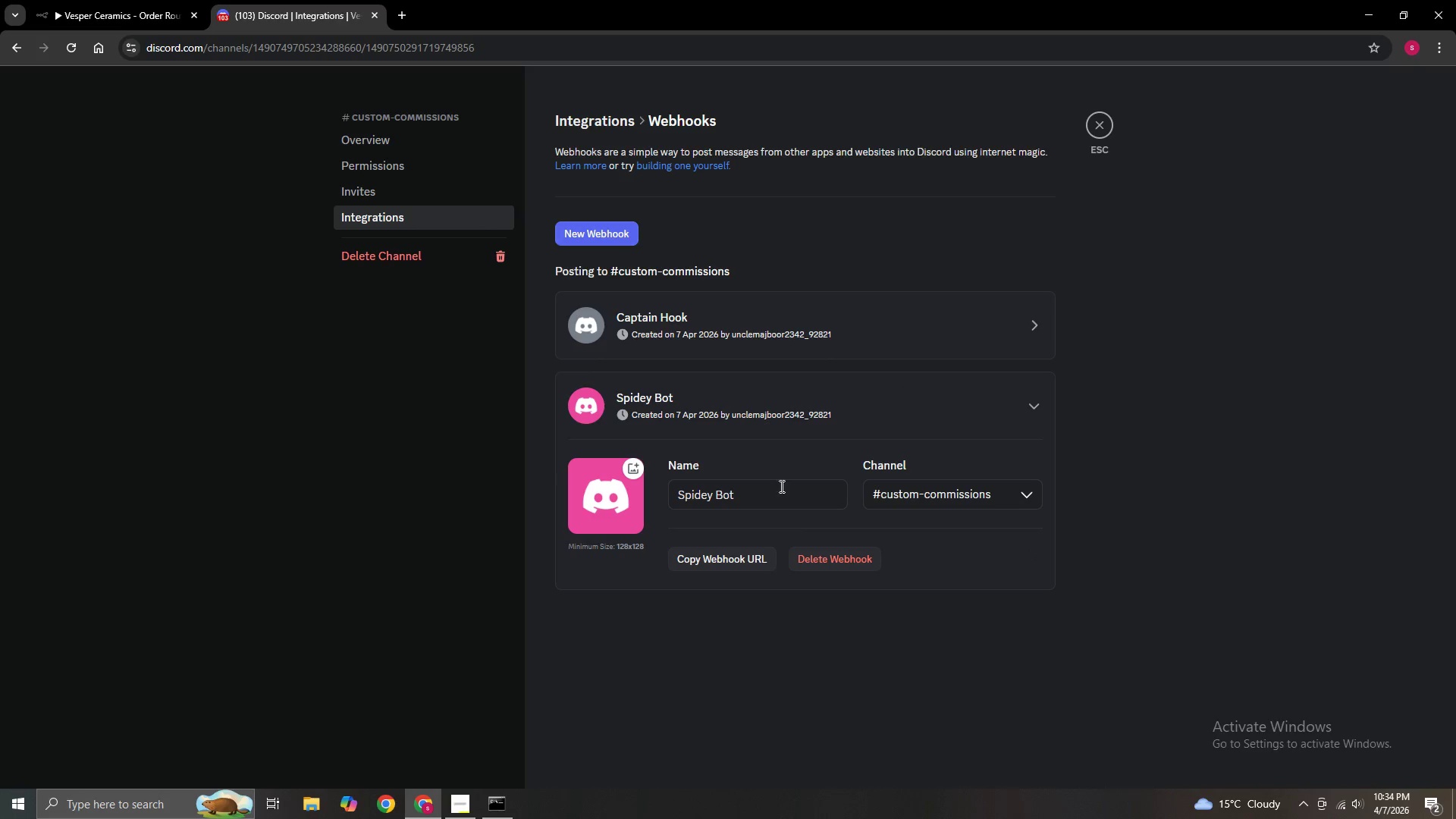 
left_click([747, 334])
 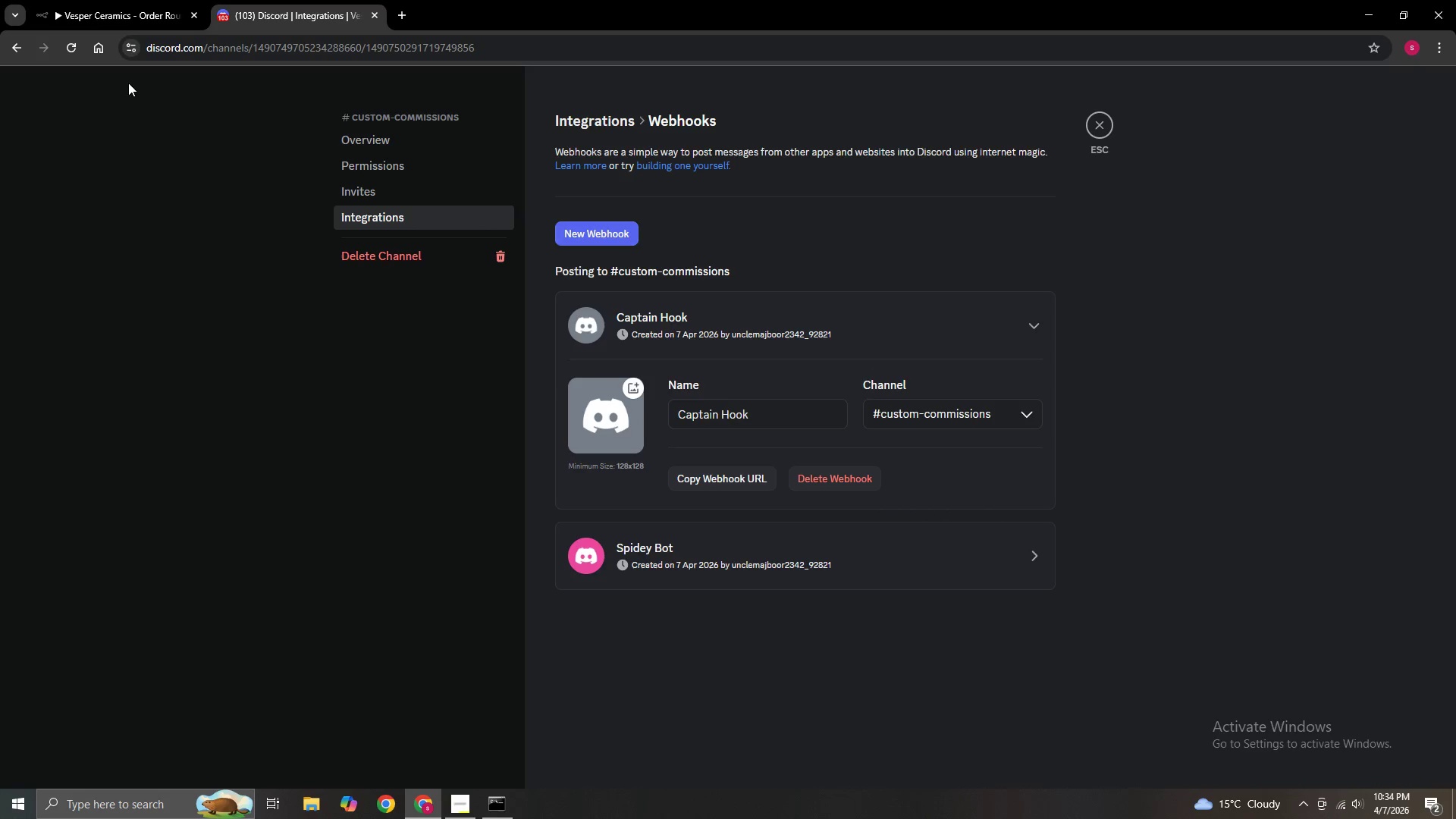 
left_click([106, 10])
 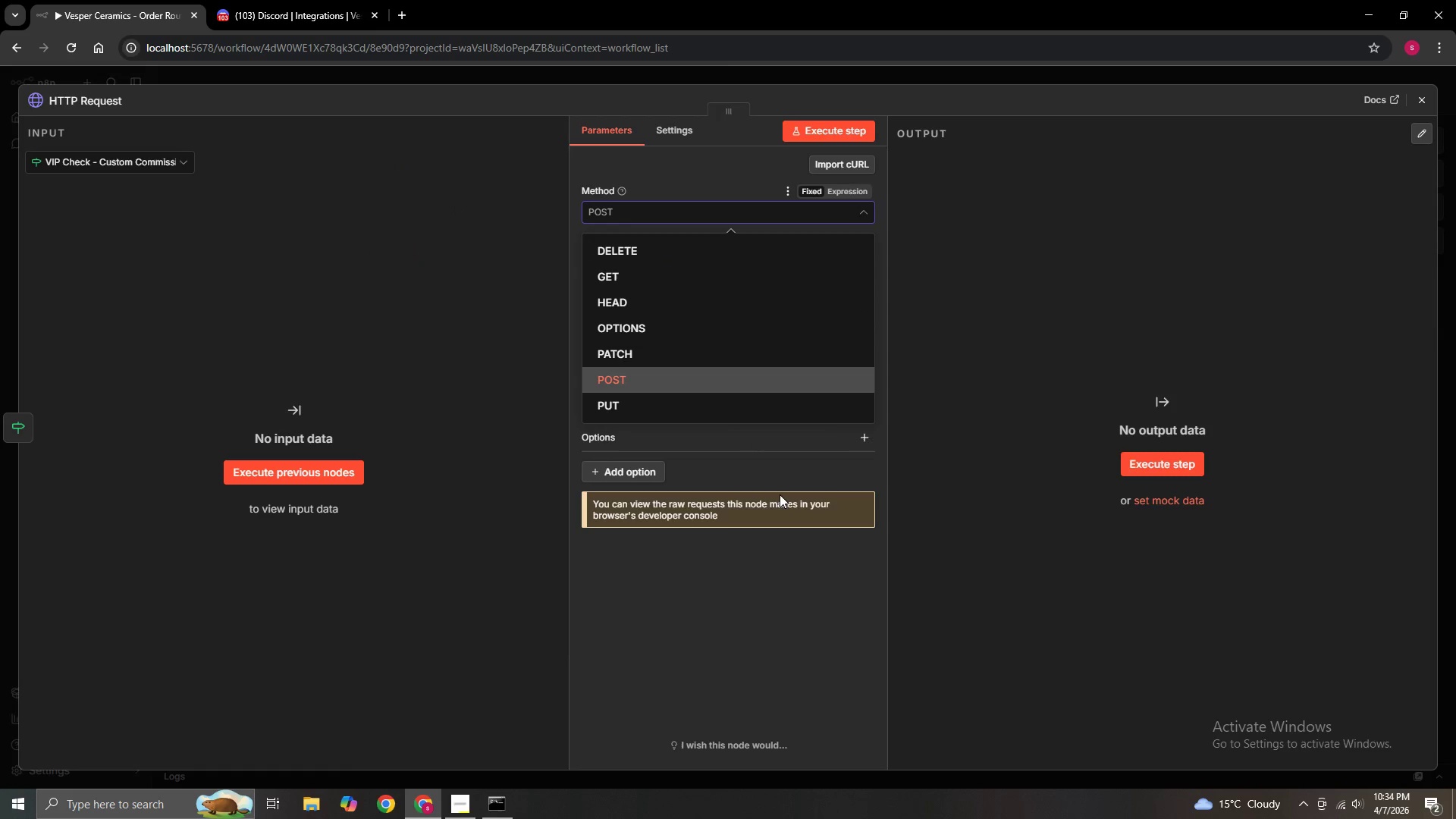 
left_click([1058, 436])
 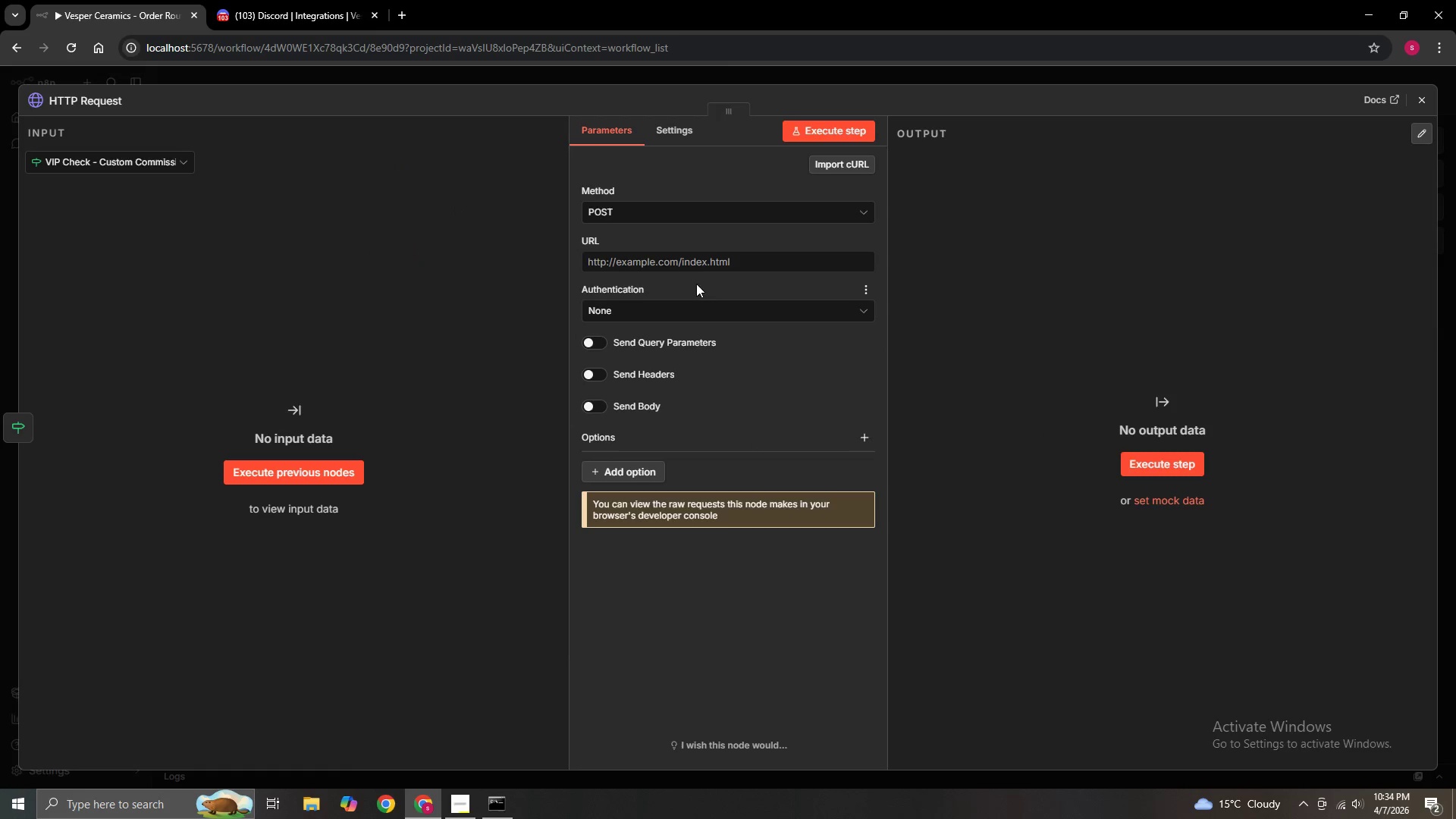 
left_click([698, 264])
 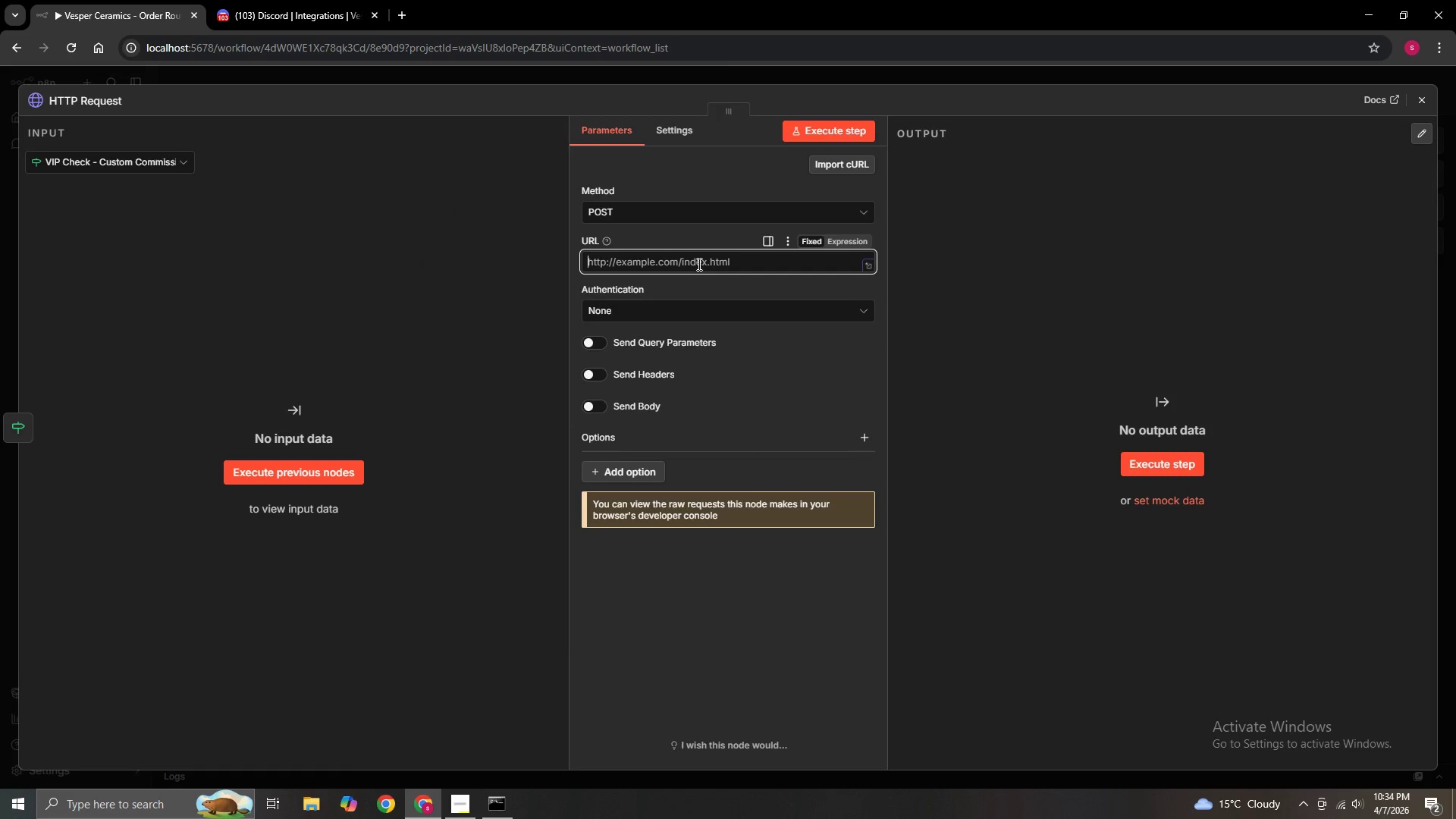 
key(Control+V)
 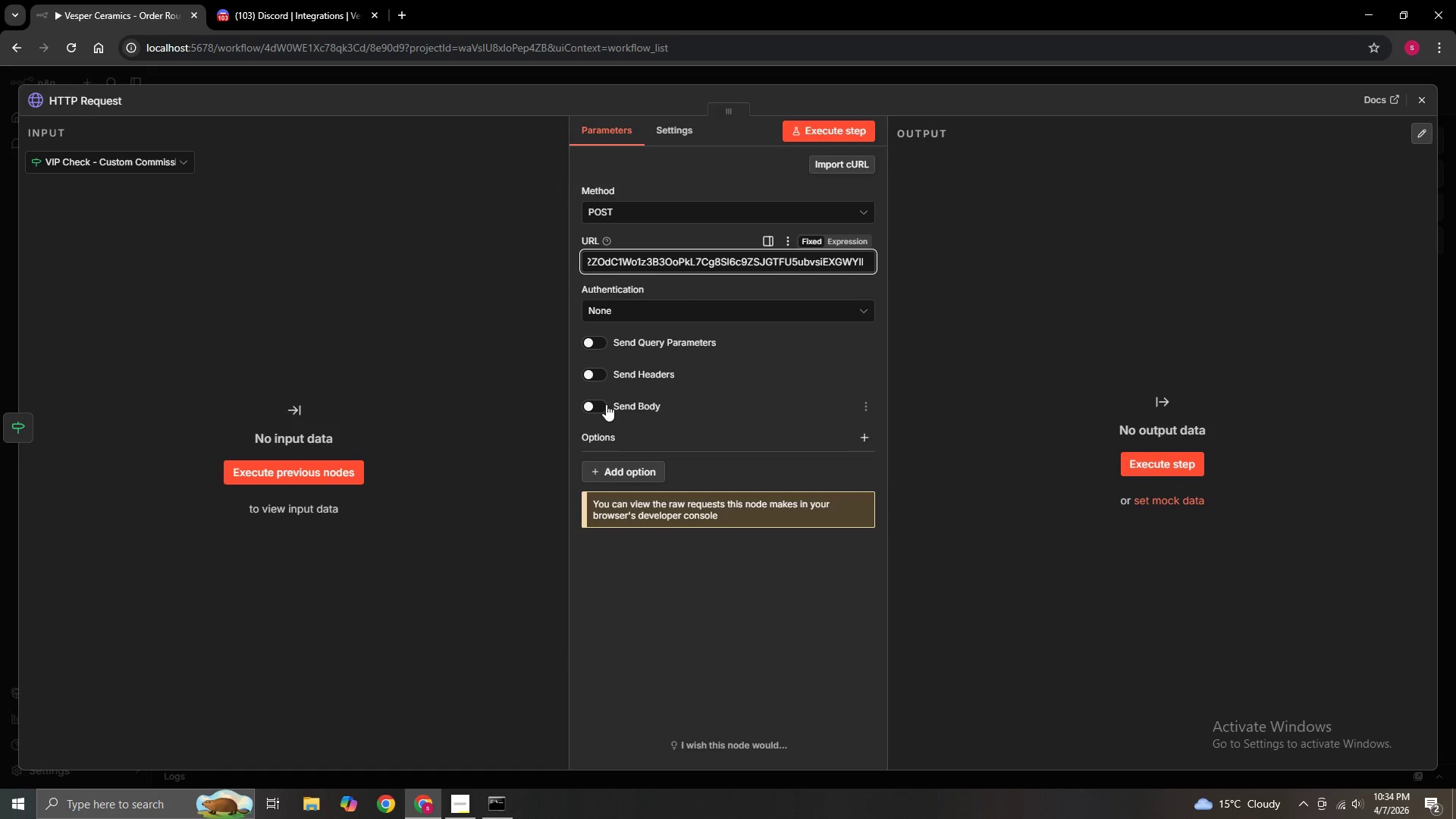 
left_click([601, 406])
 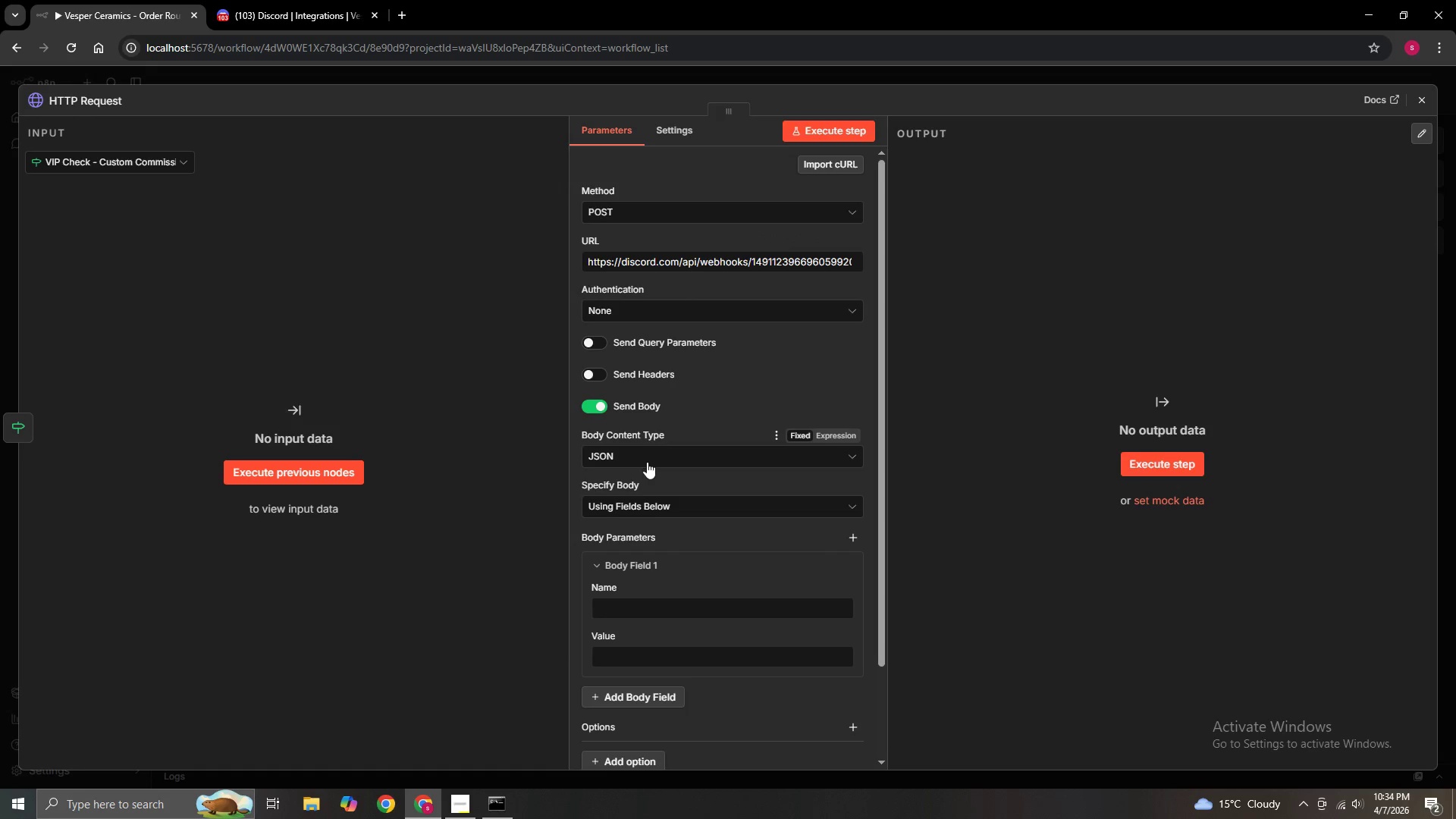 
left_click([639, 506])
 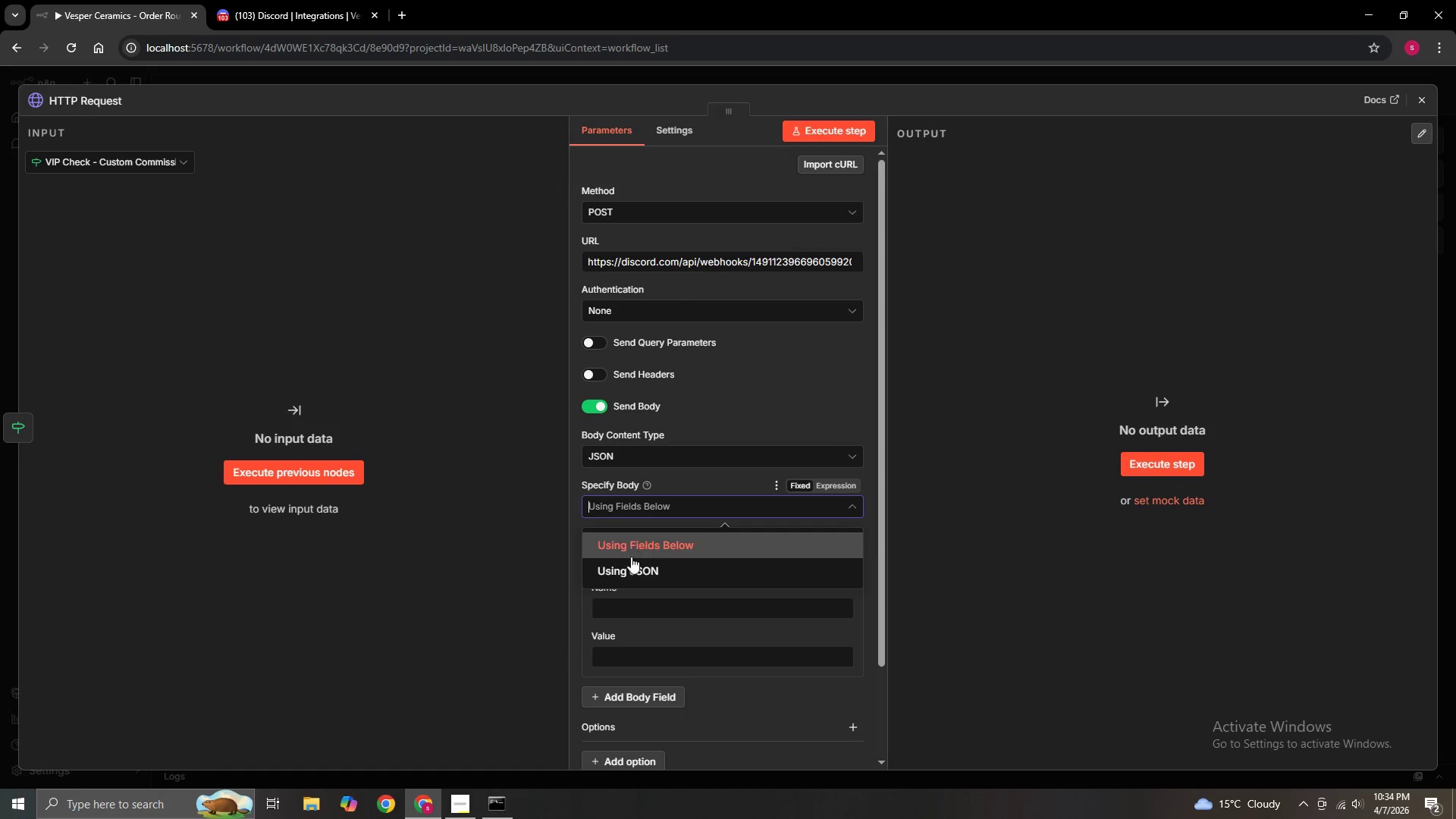 
left_click([632, 565])
 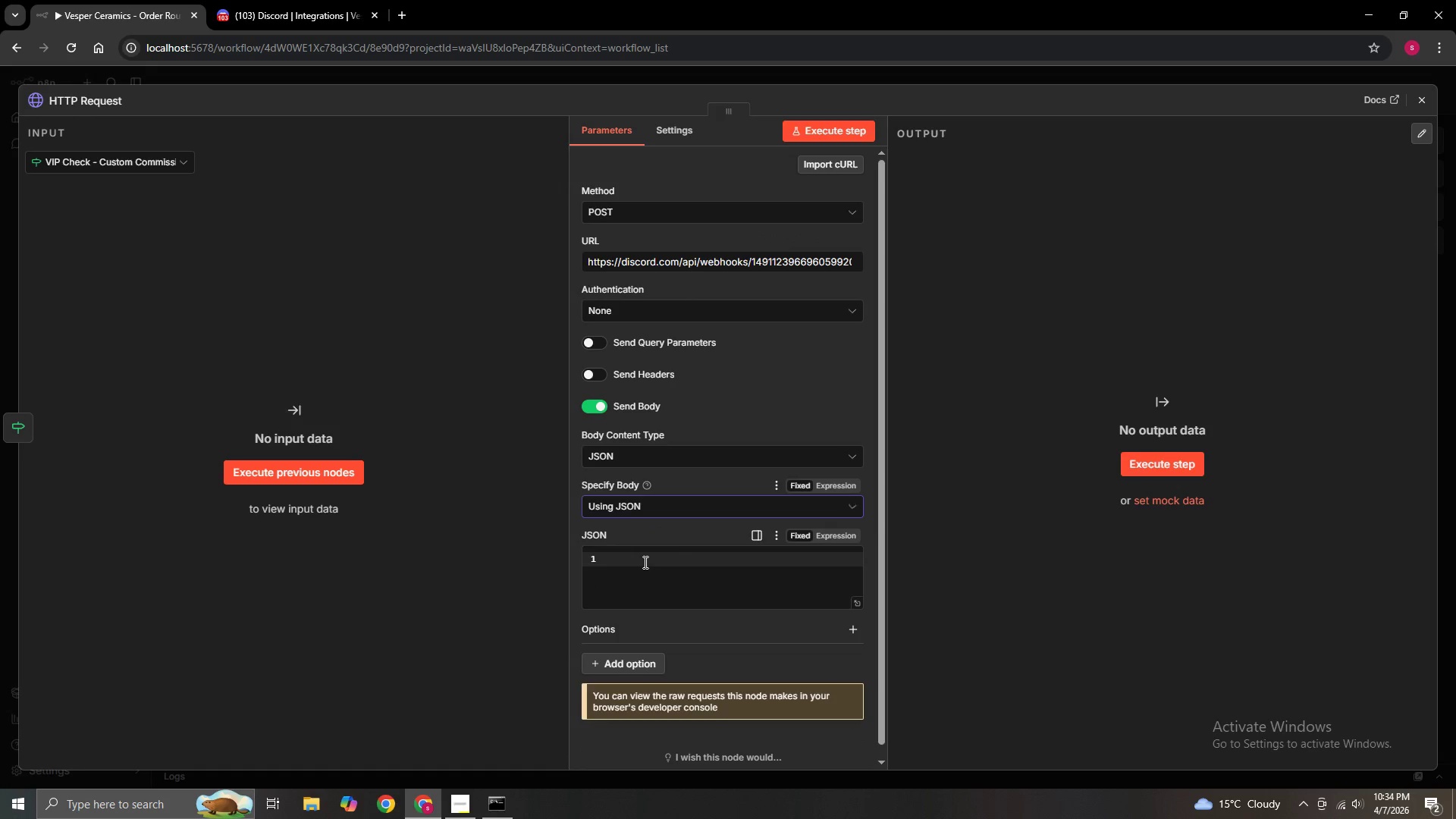 
scroll: coordinate [644, 562], scroll_direction: down, amount: 2.0
 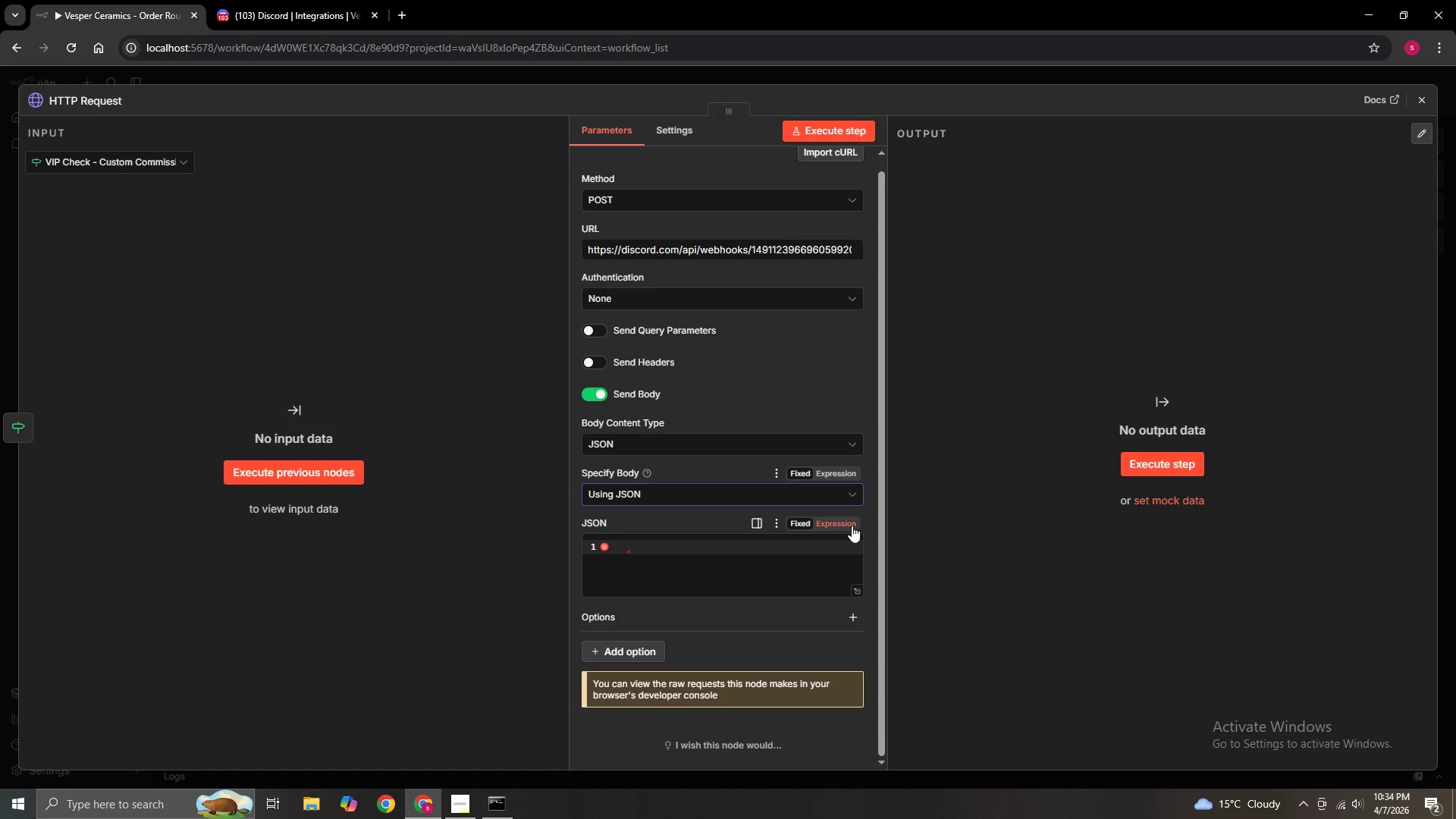 
left_click([843, 526])
 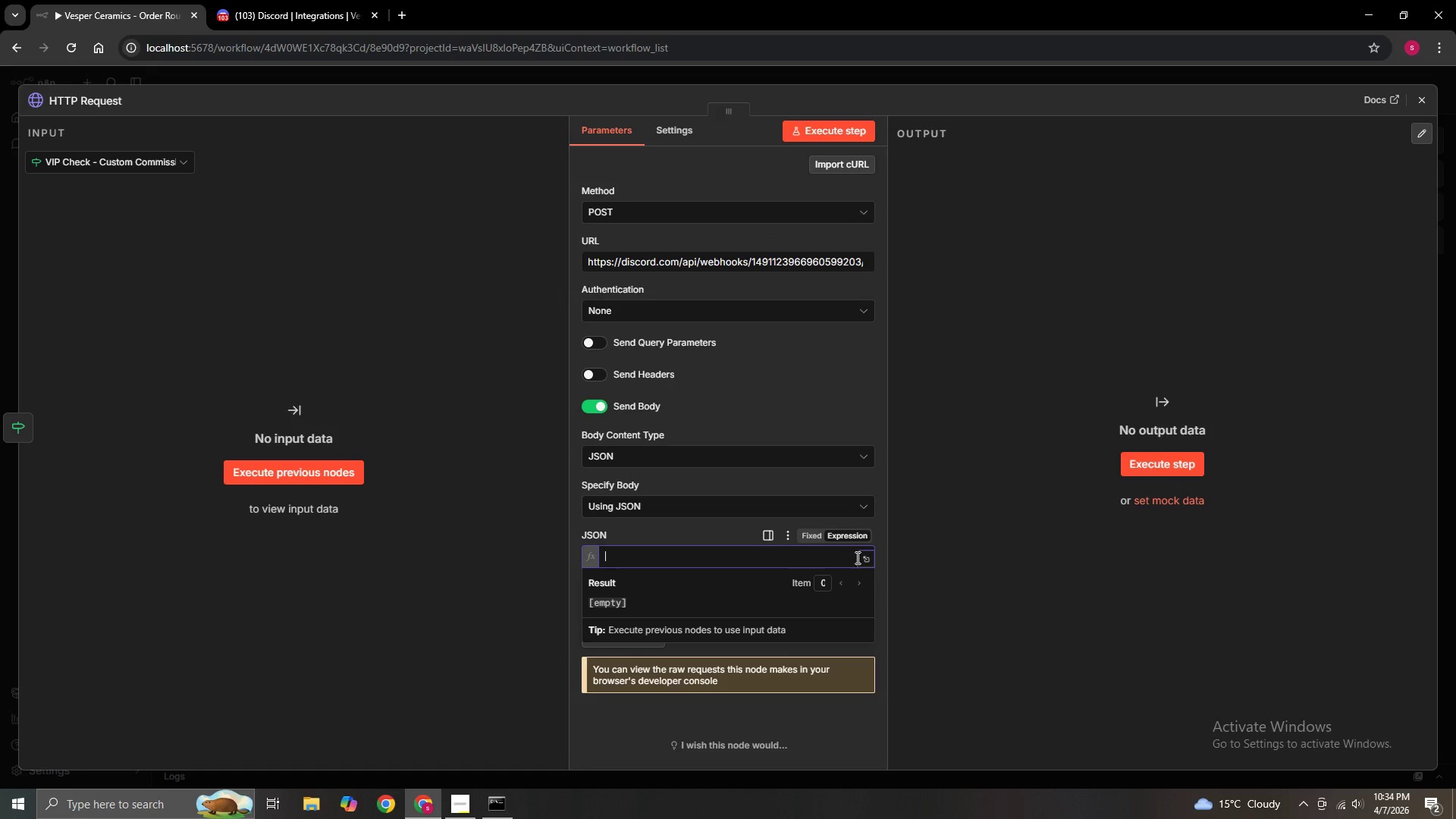 
left_click([769, 543])
 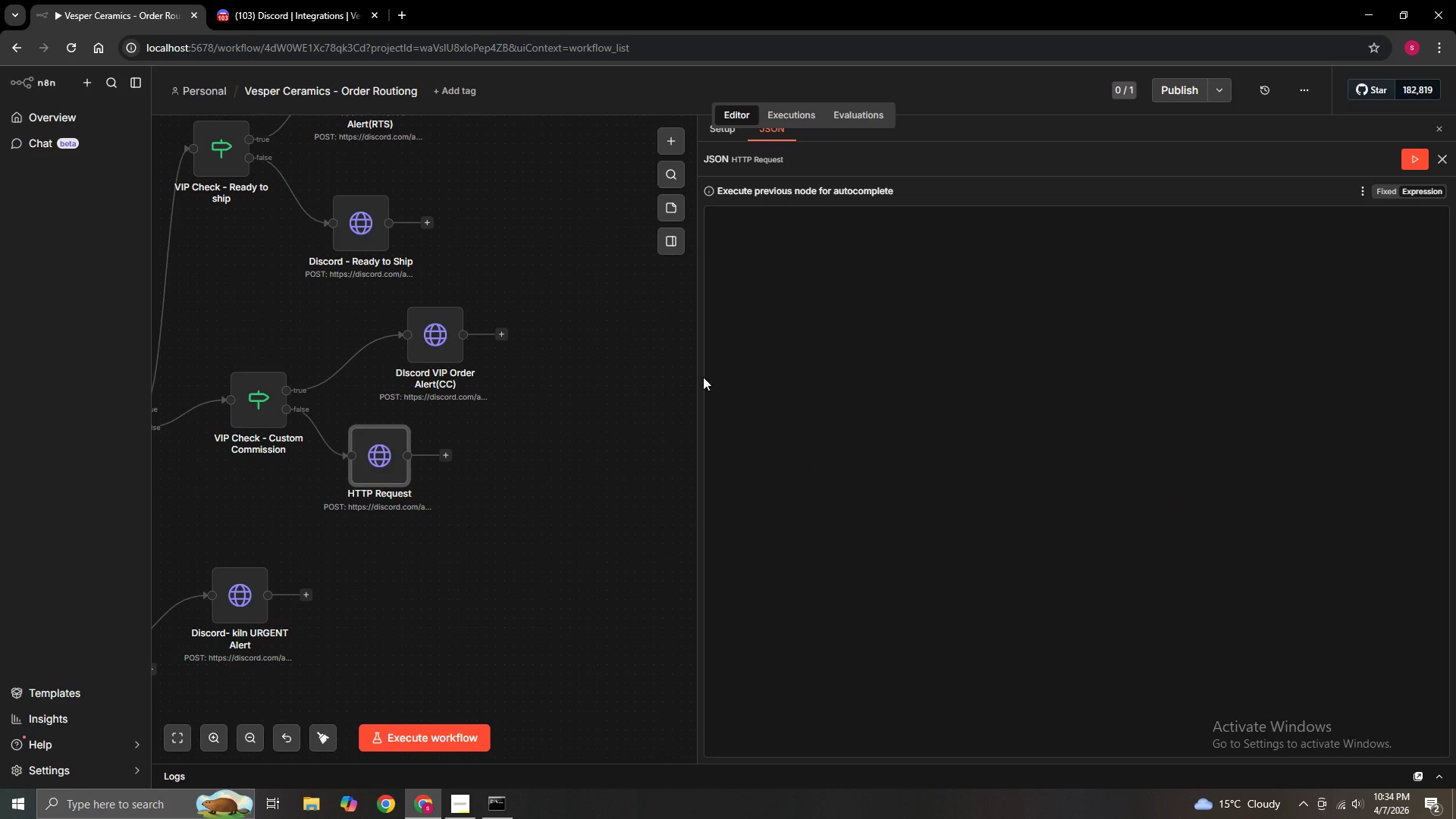 
left_click_drag(start_coordinate=[698, 377], to_coordinate=[673, 372])
 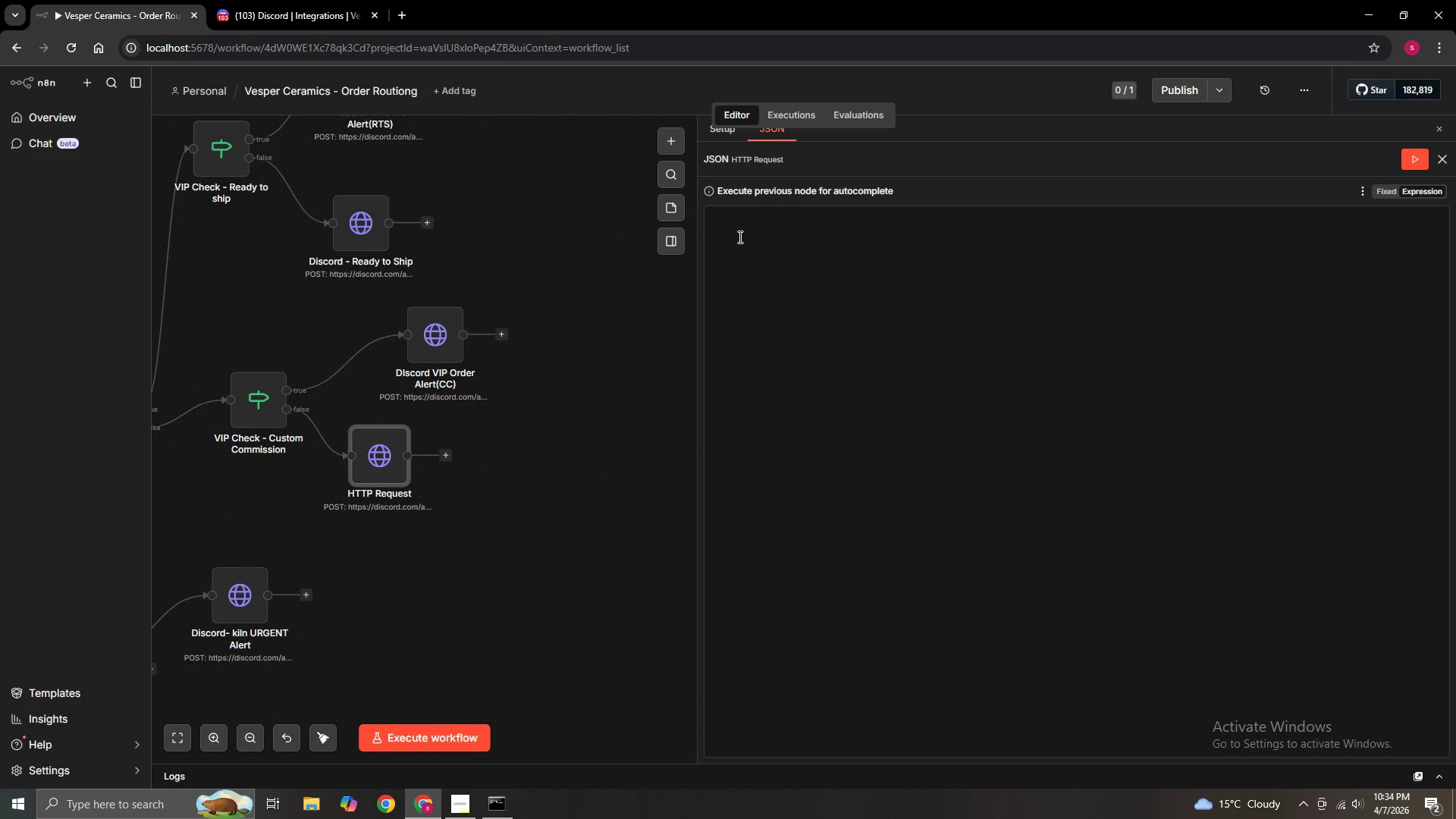 
left_click([733, 222])
 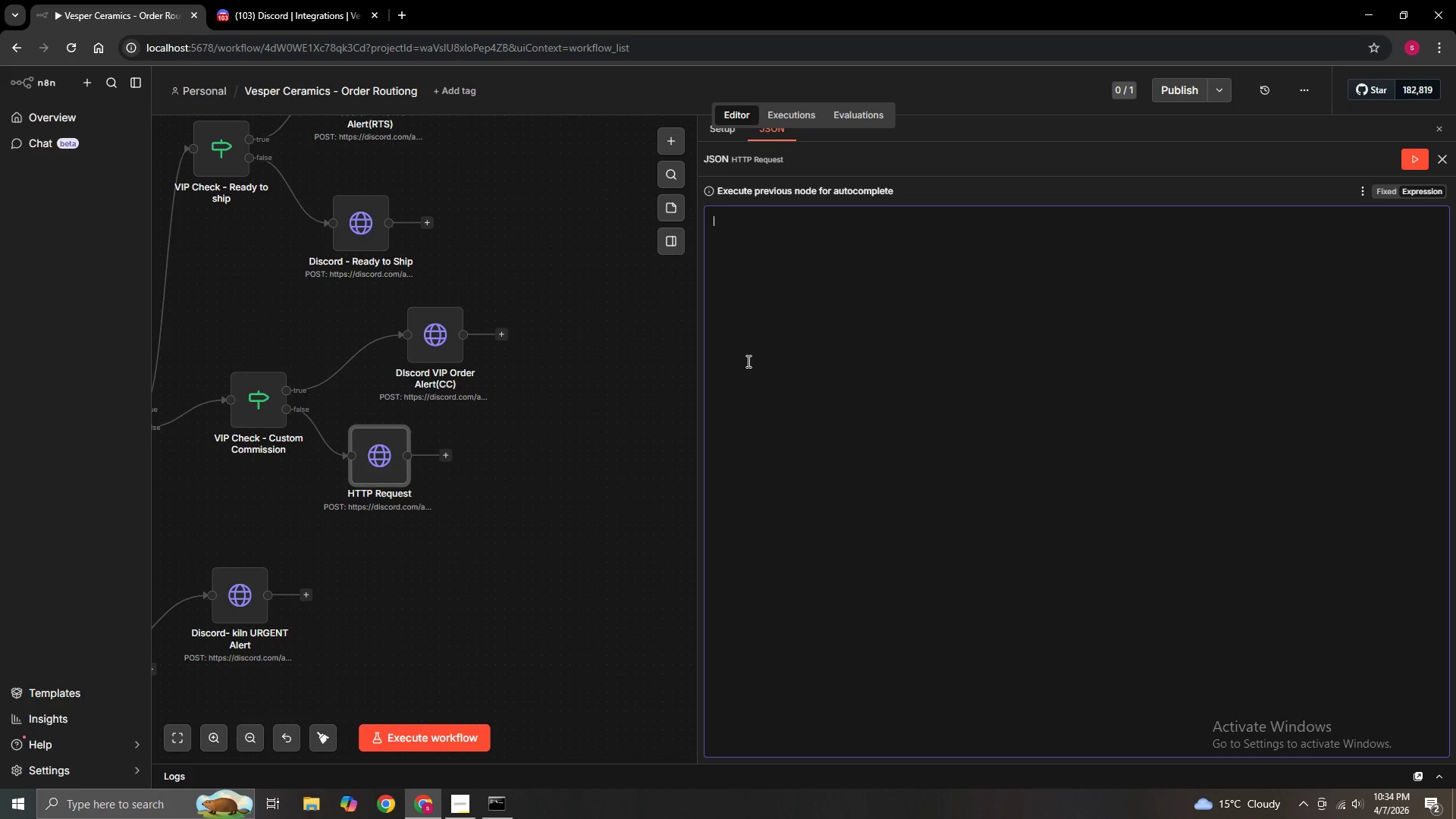 
key(Shift+BracketLeft)
 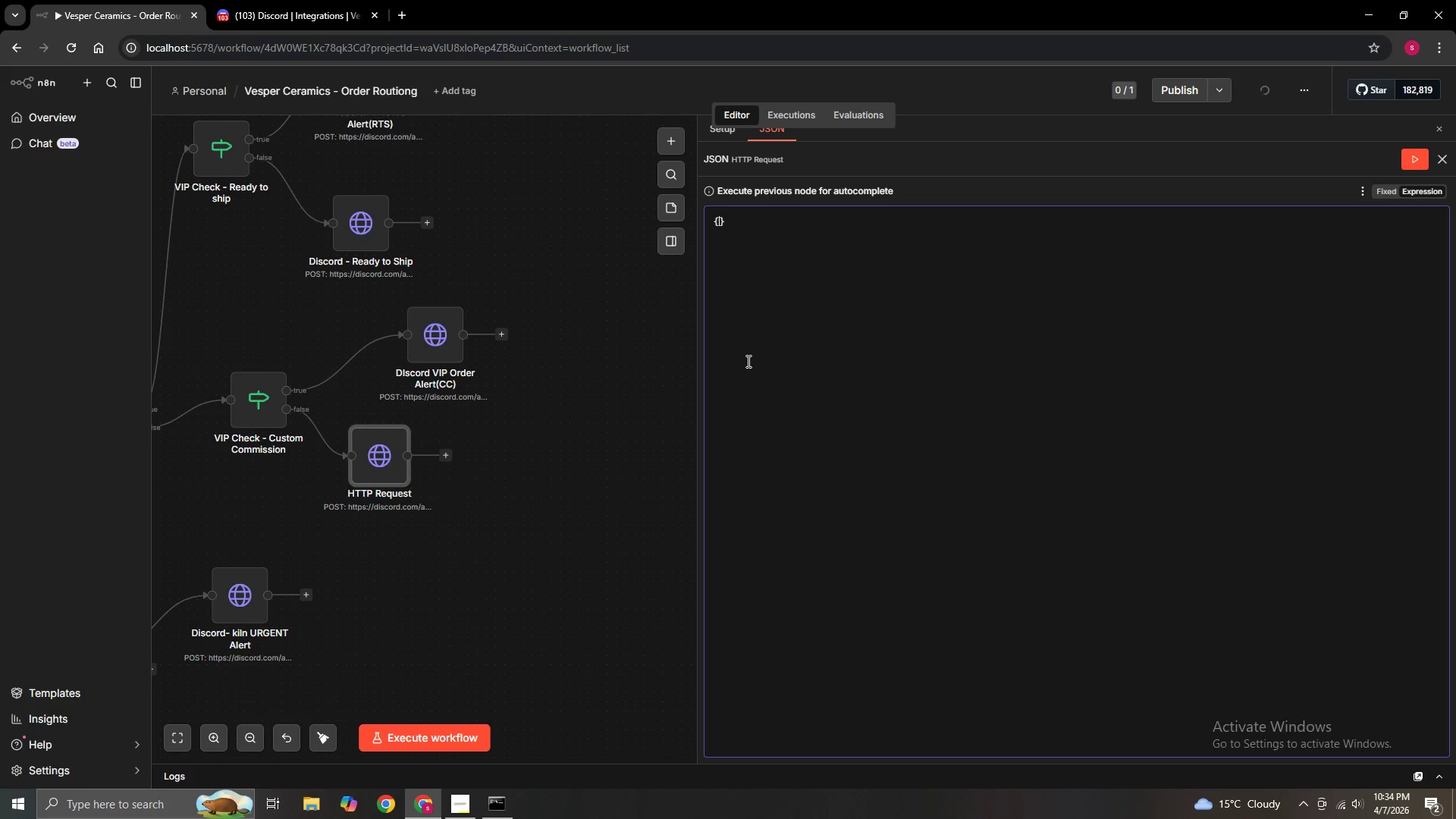 
key(Enter)
 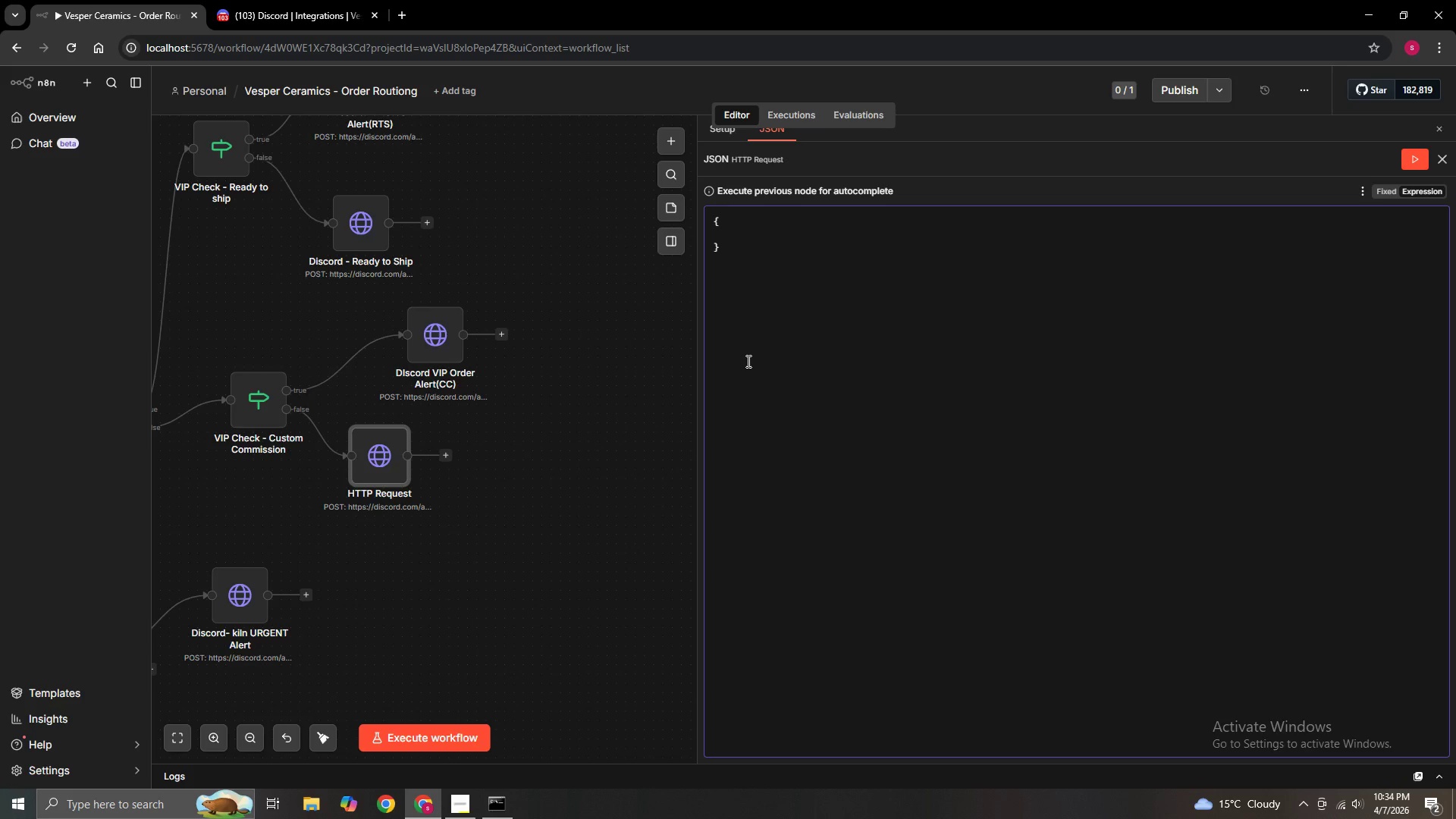 
type( "embeds)
 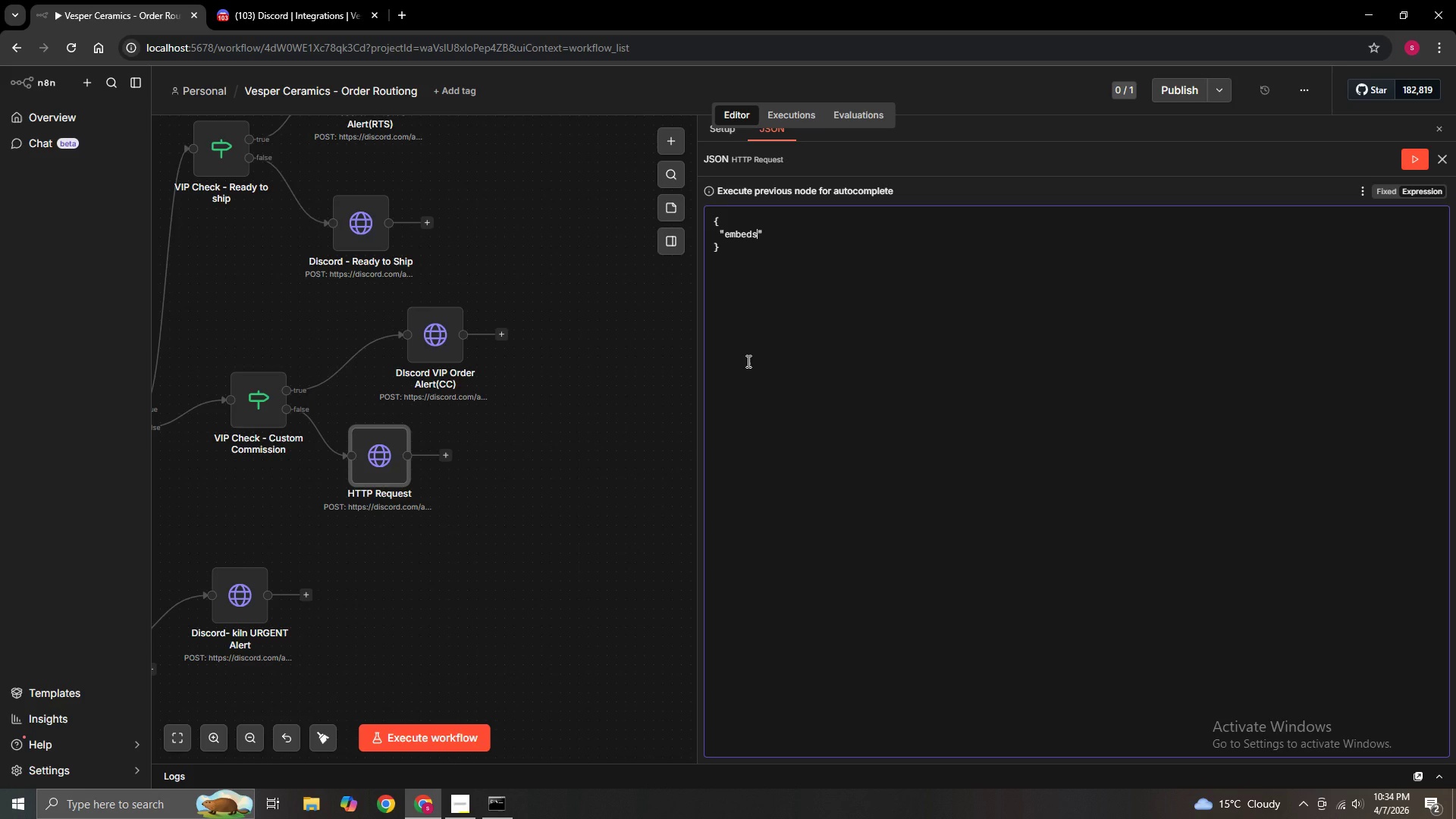 
key(ArrowRight)
 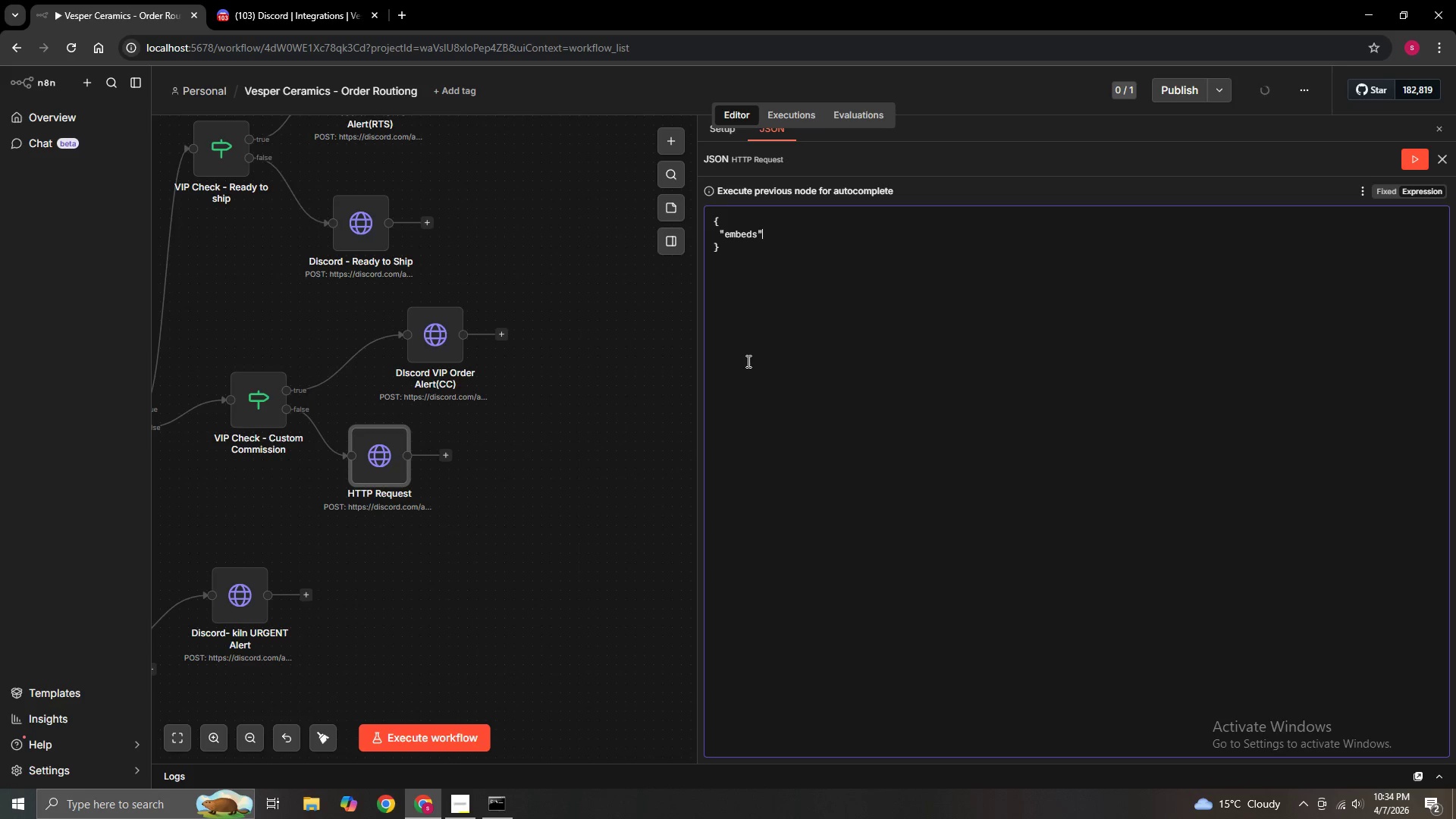 
key(Shift+Semicolon)
 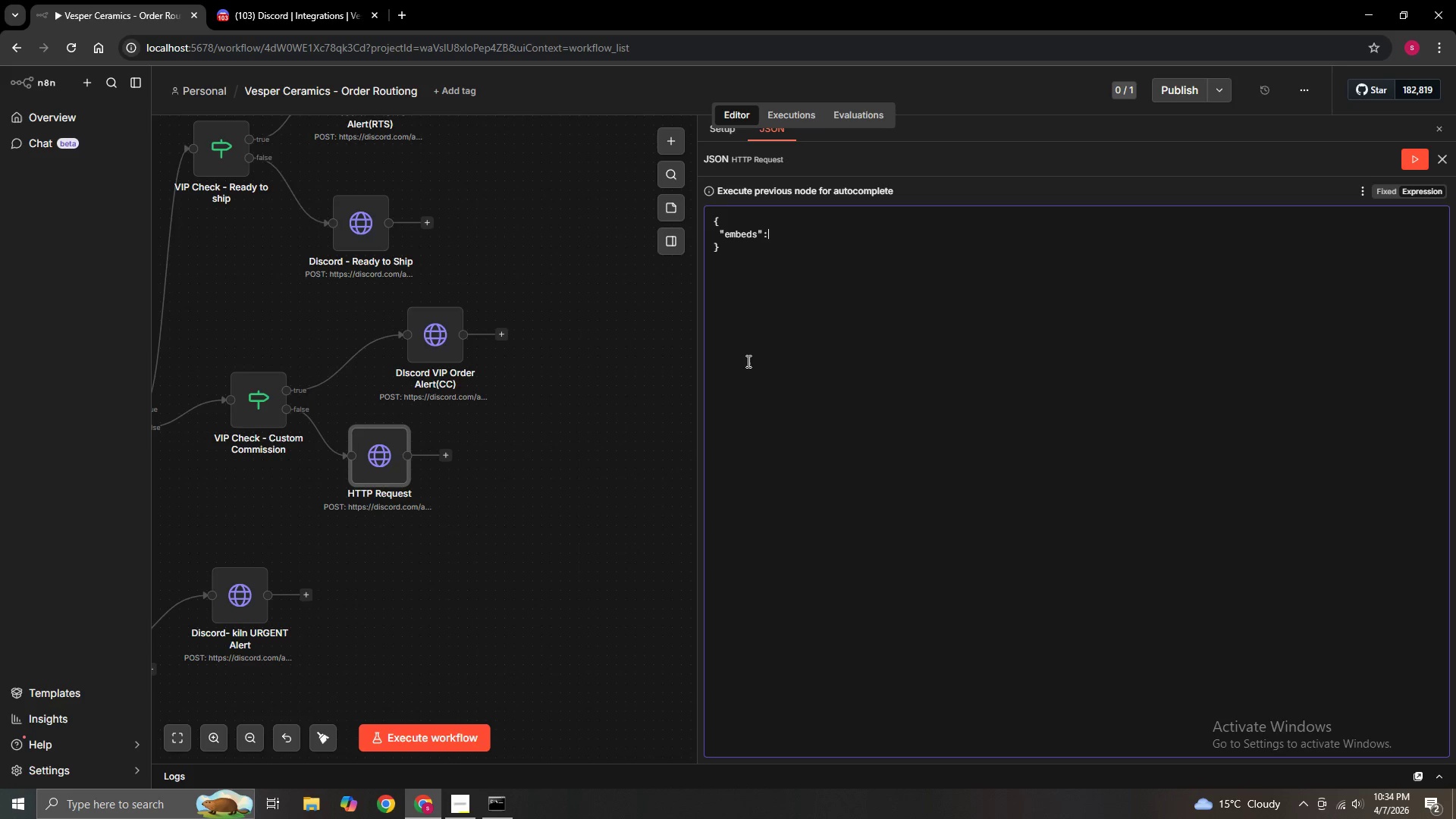 
key(Space)
 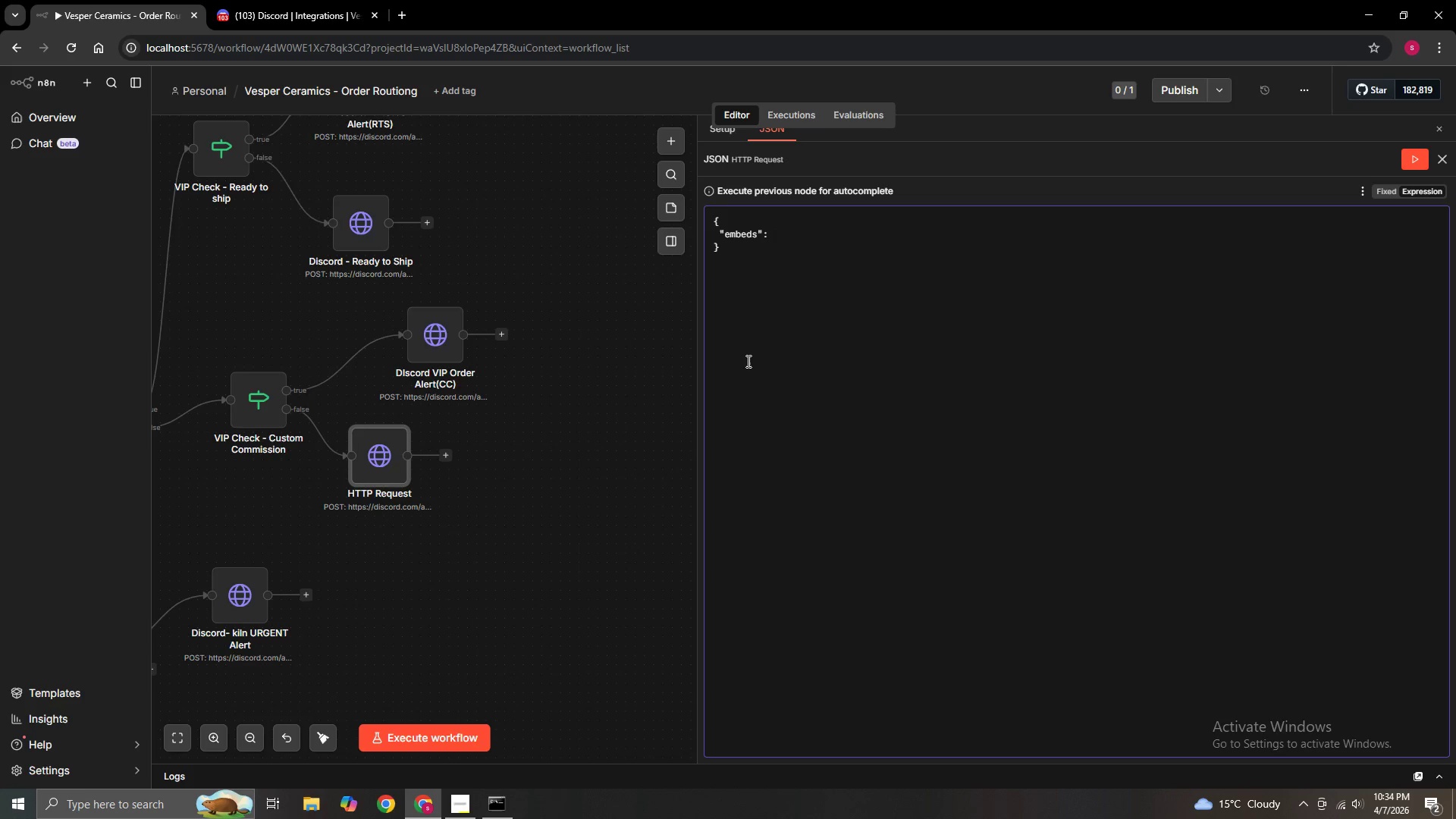 
key(BracketLeft)
 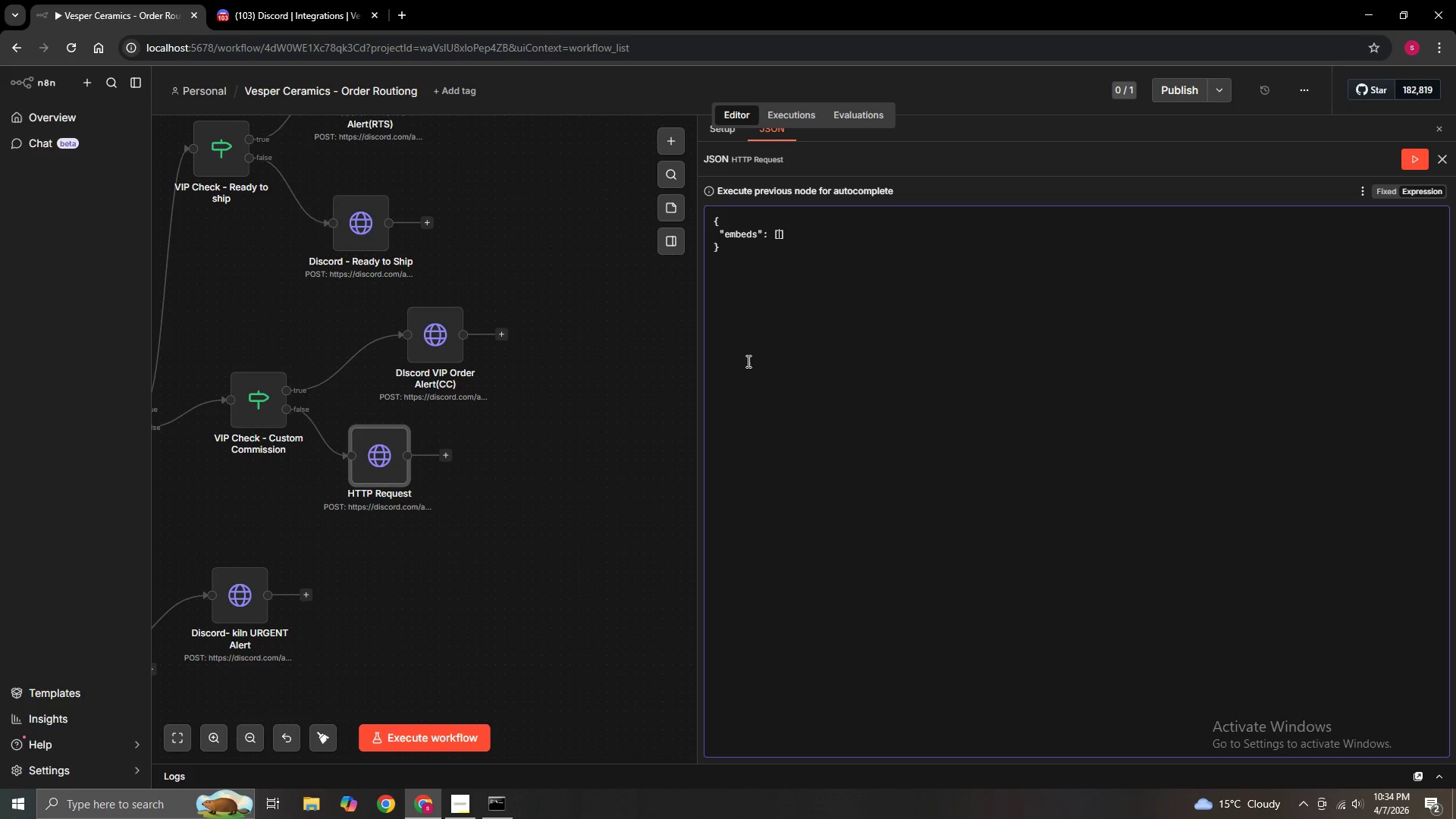 
key(Shift+BracketLeft)
 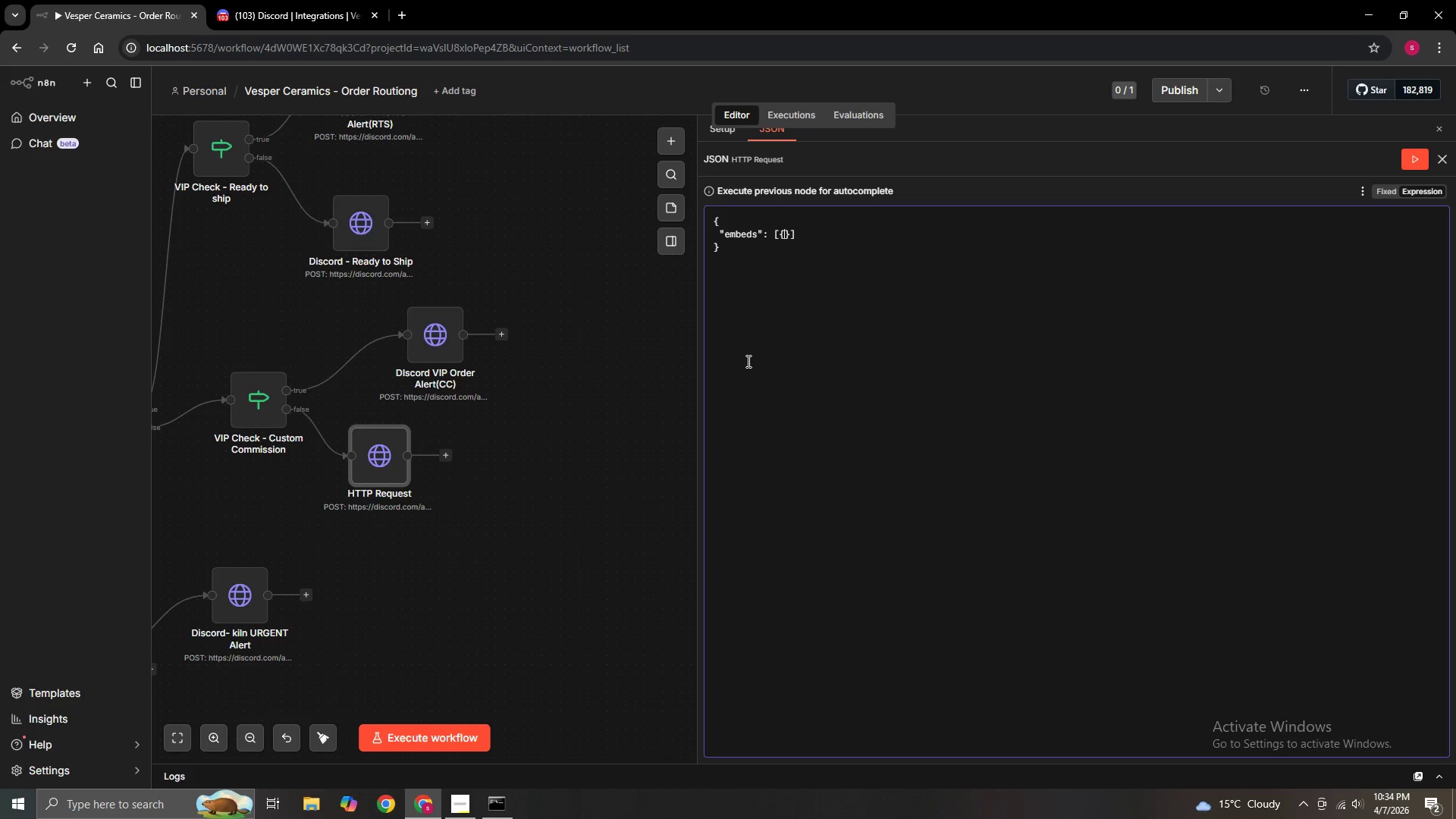 
key(Enter)
 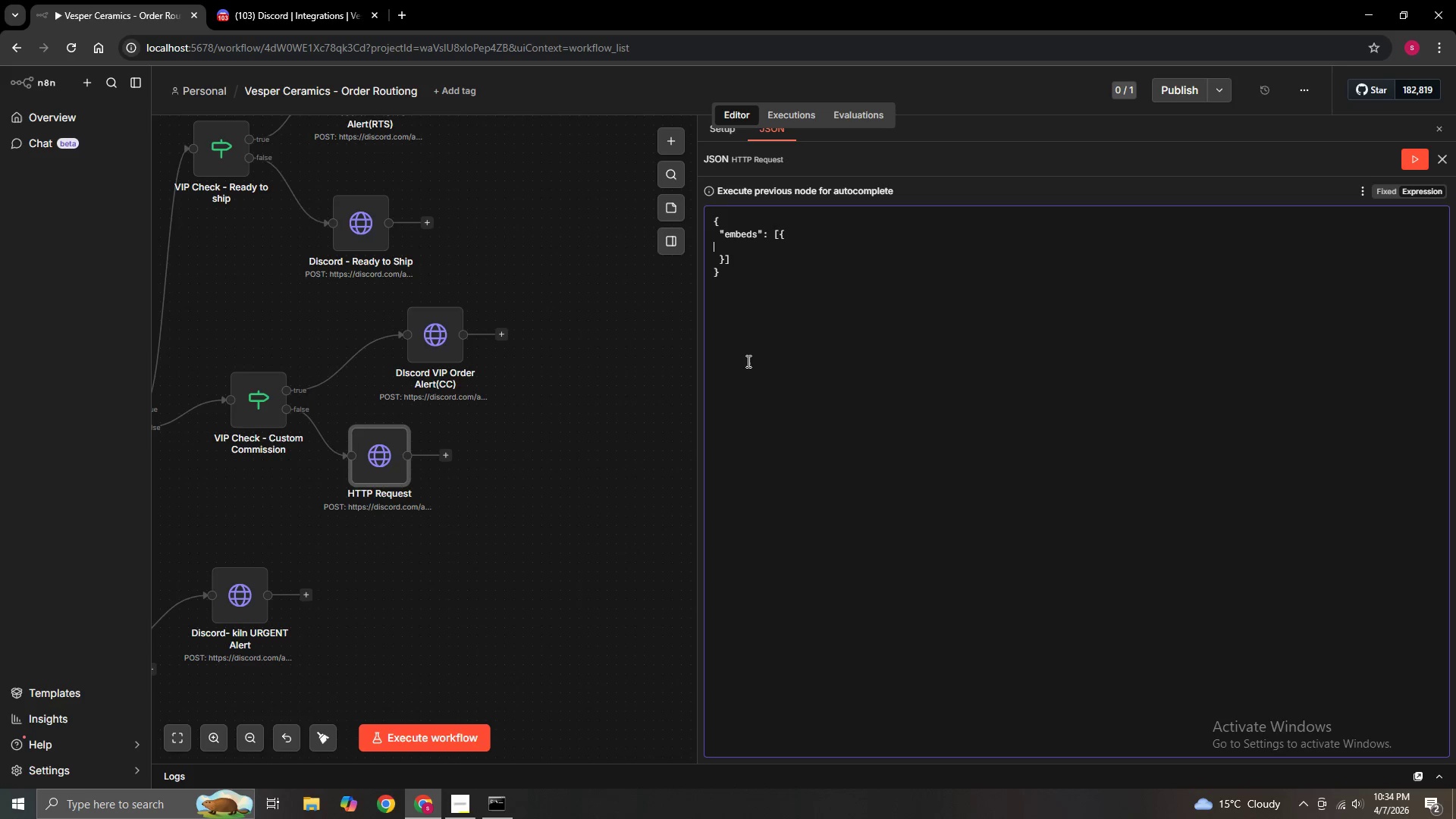 
type(   "titles": " NEw Custom Commiw)
key(Backspace)
type(ssion)
 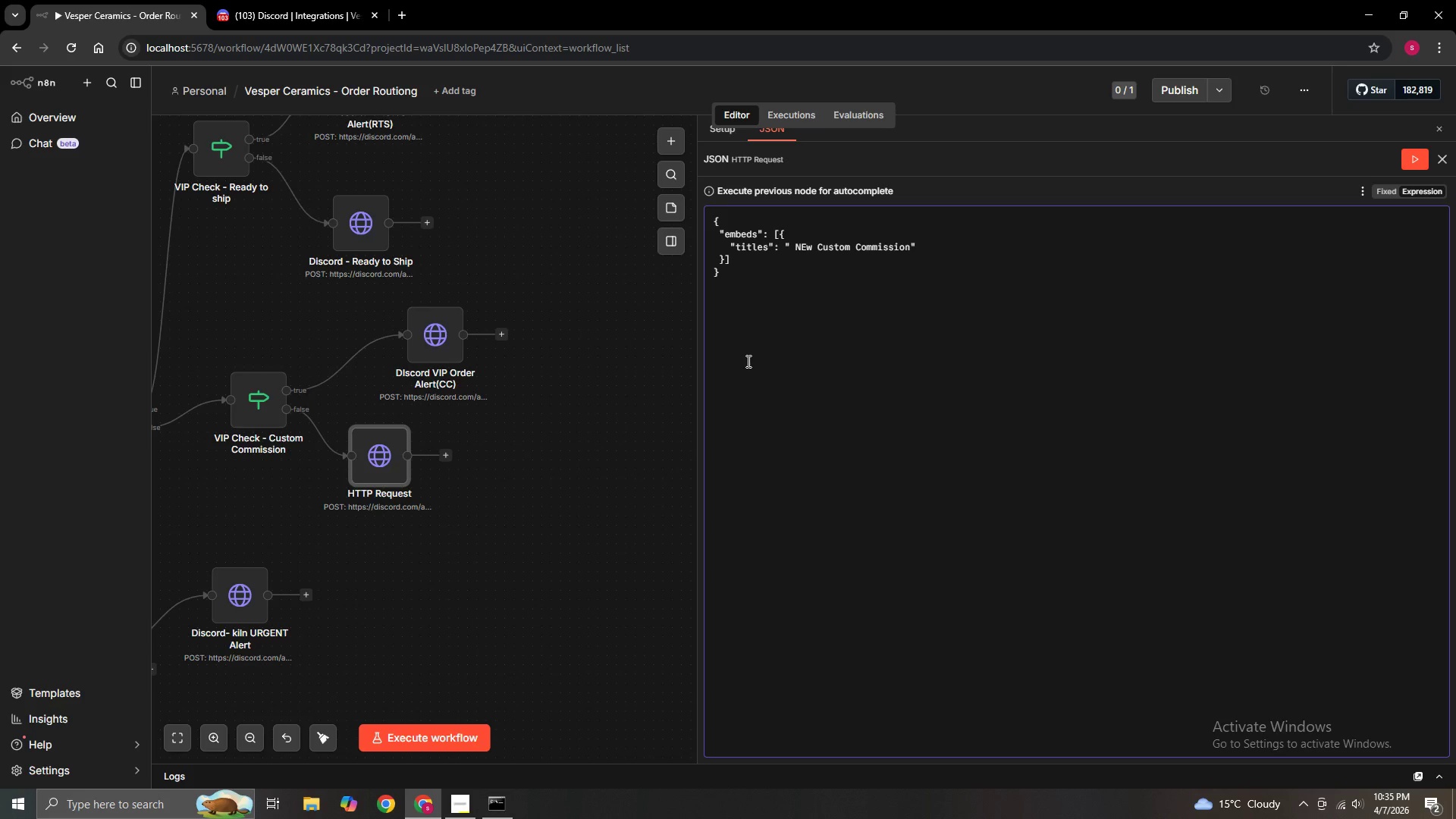 
hold_key(key=ArrowLeft, duration=0.98)
 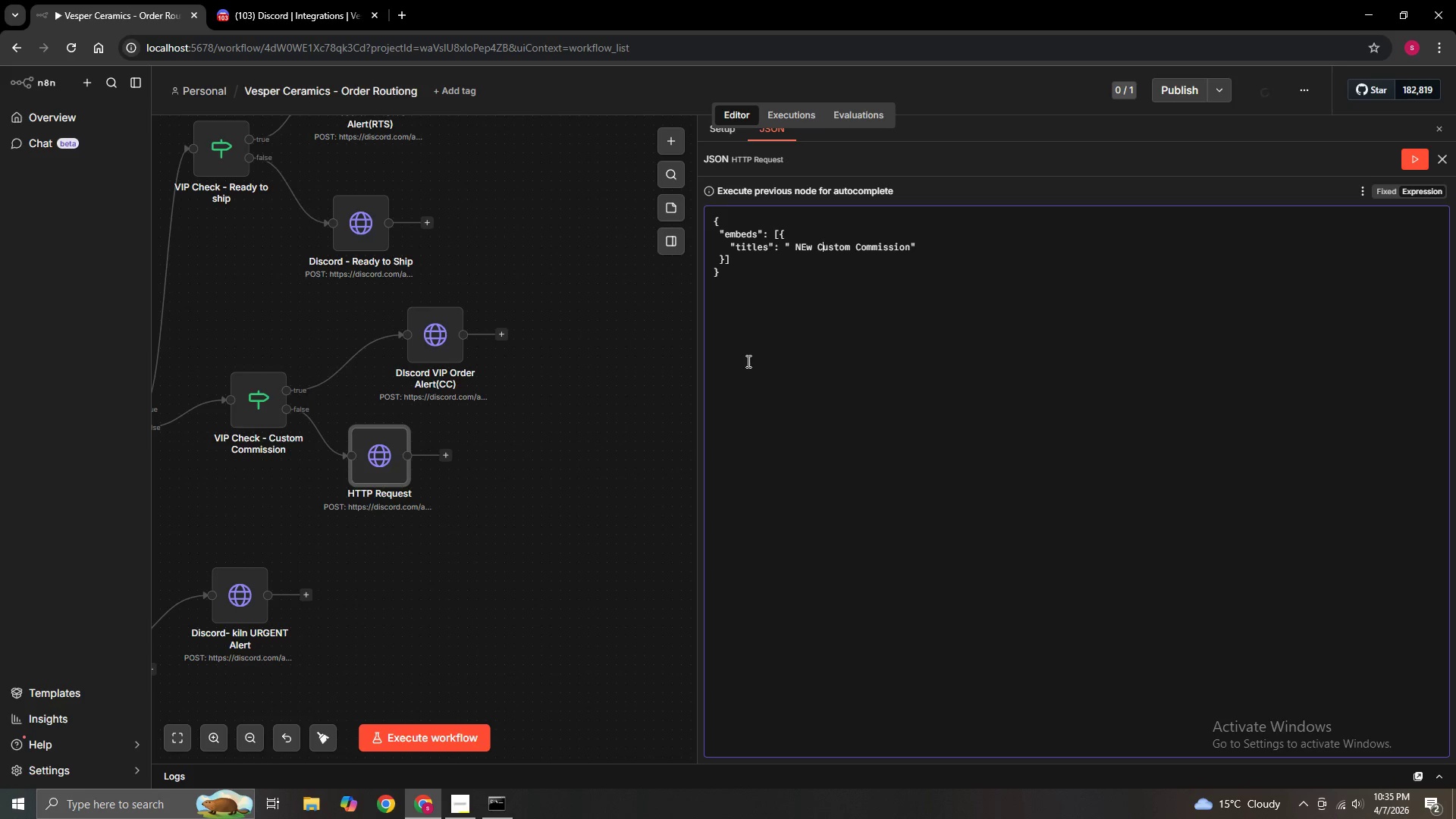 
key(ArrowLeft)
 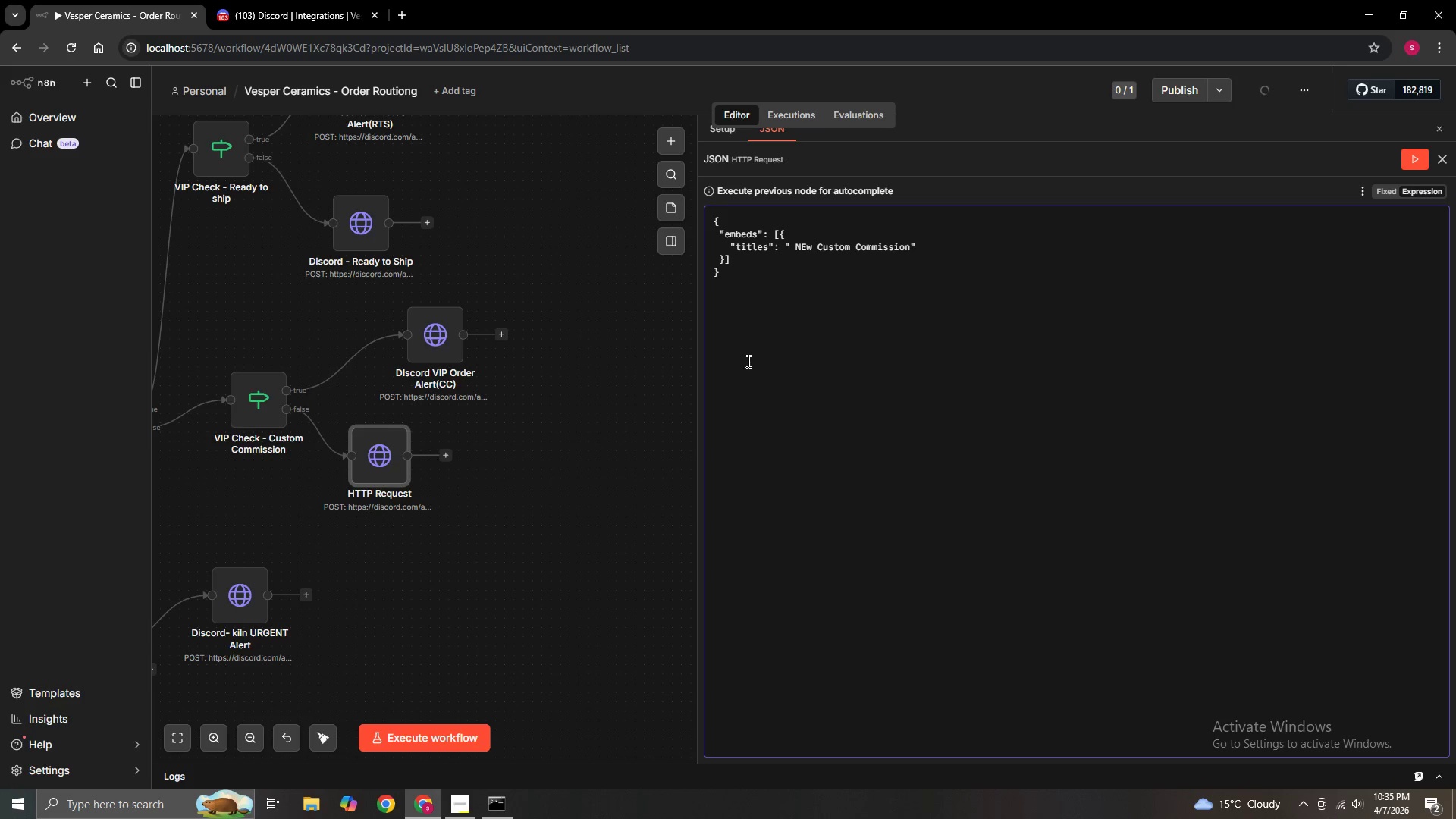 
key(ArrowLeft)
 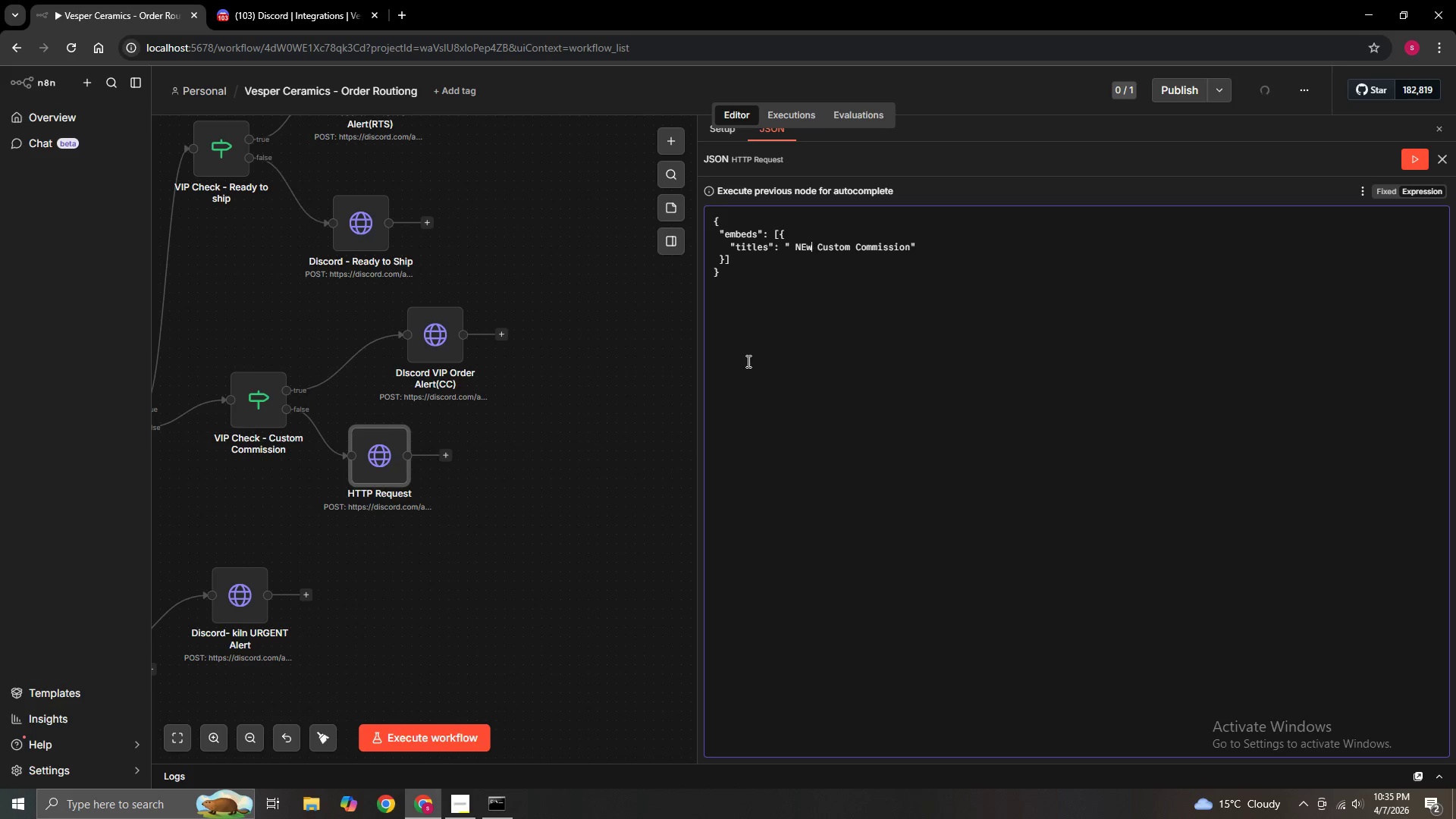 
key(ArrowLeft)
 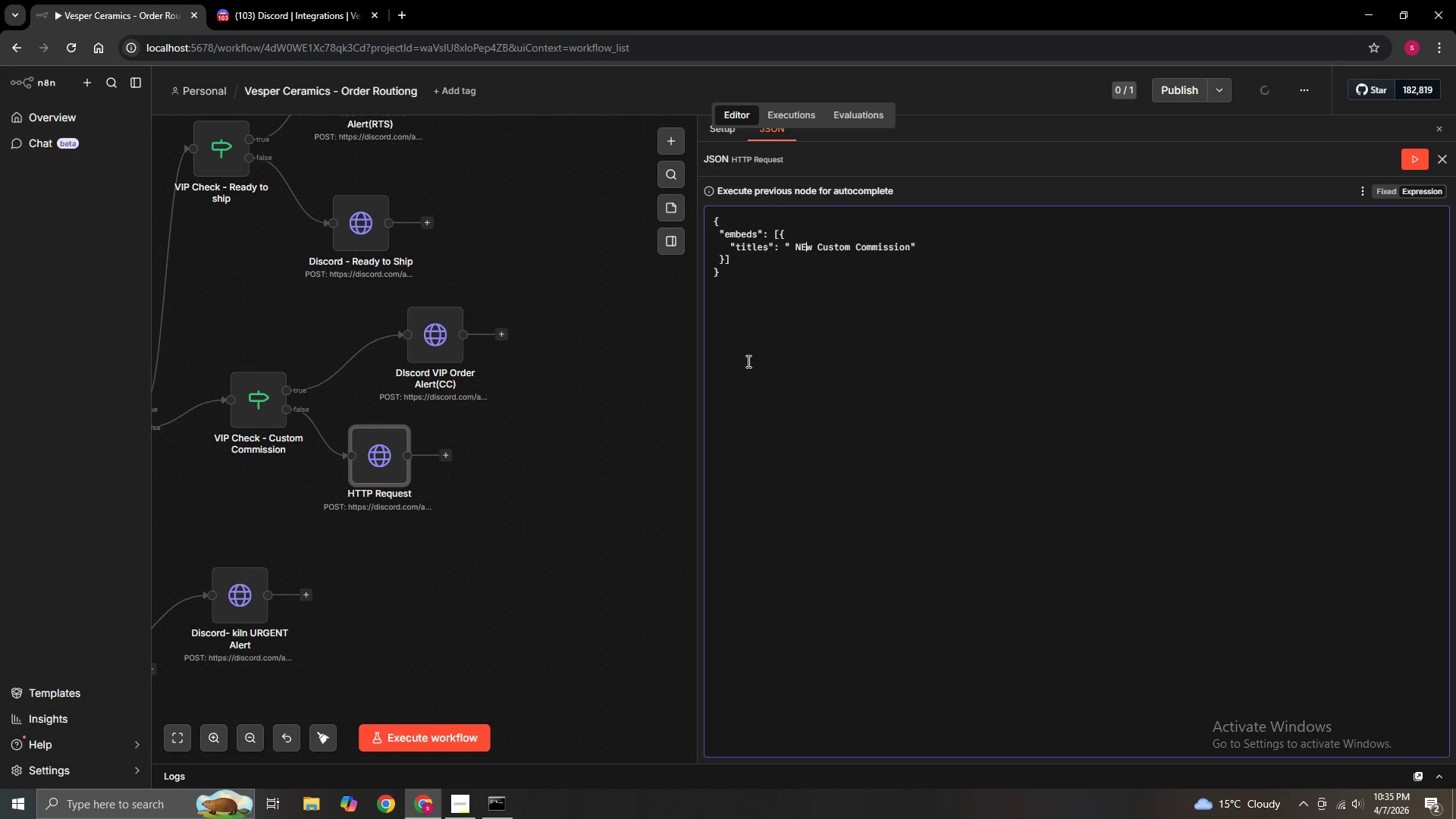 
key(Backspace)
 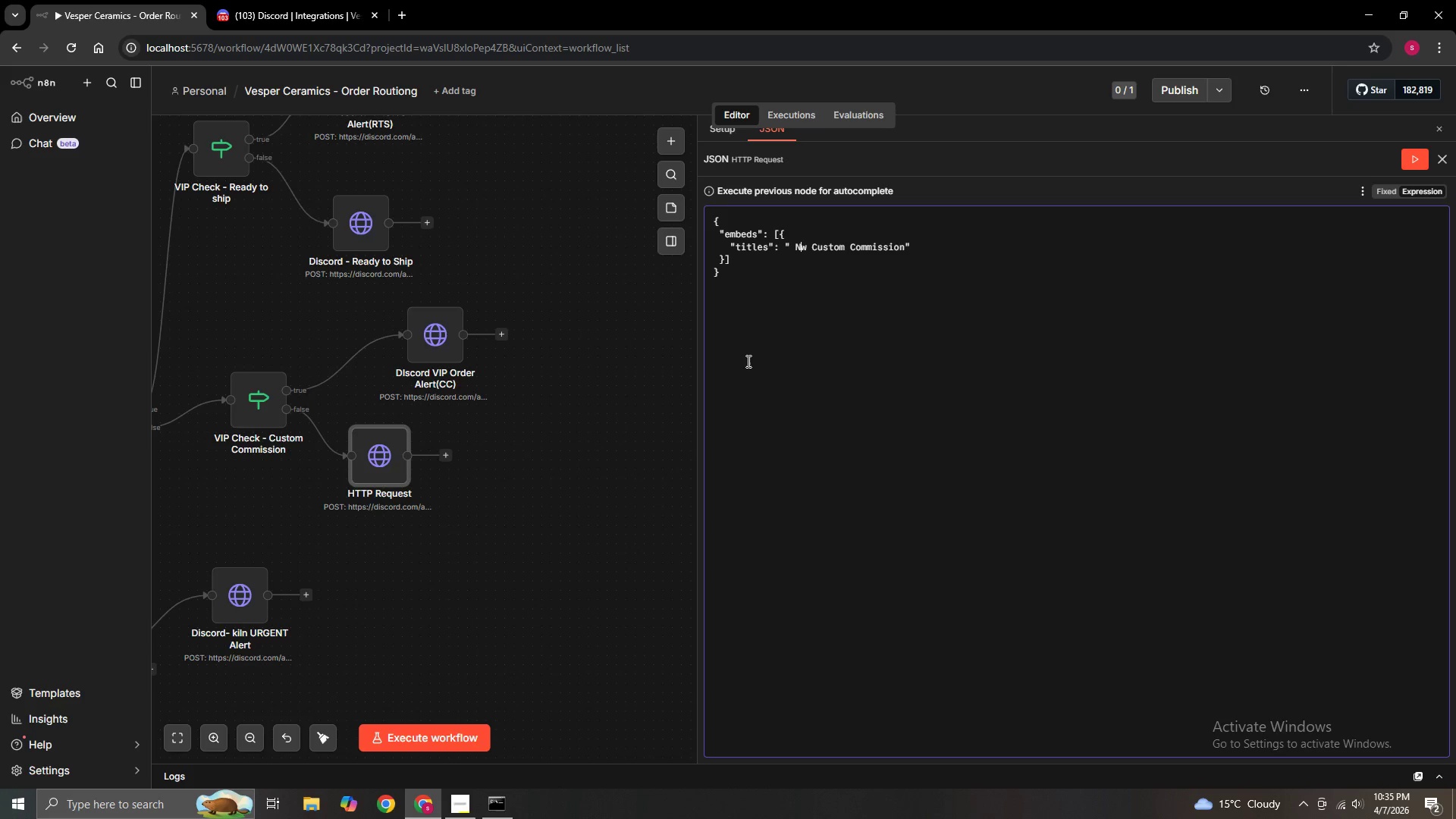 
key(E)
 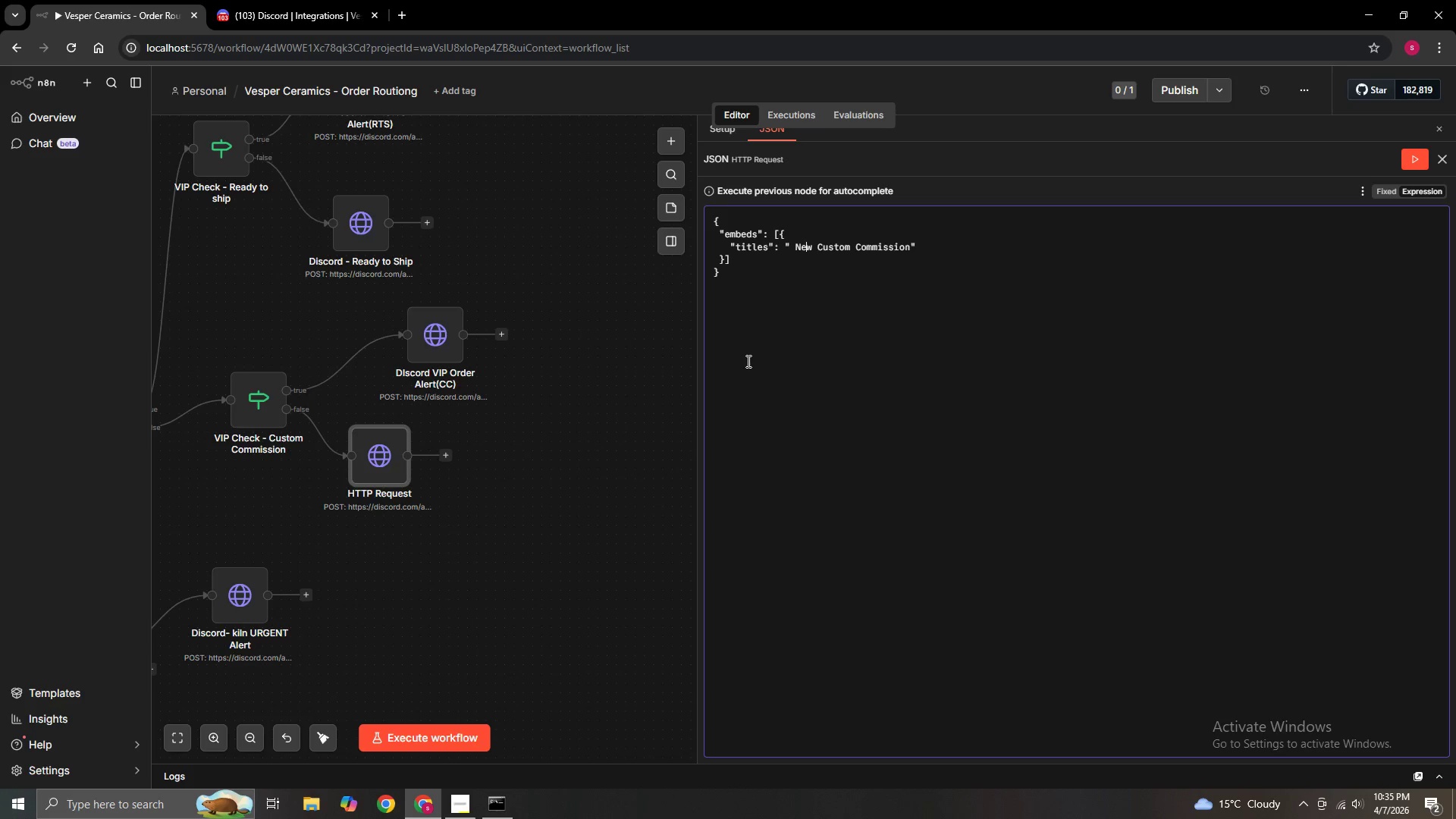 
hold_key(key=ArrowLeft, duration=0.41)
 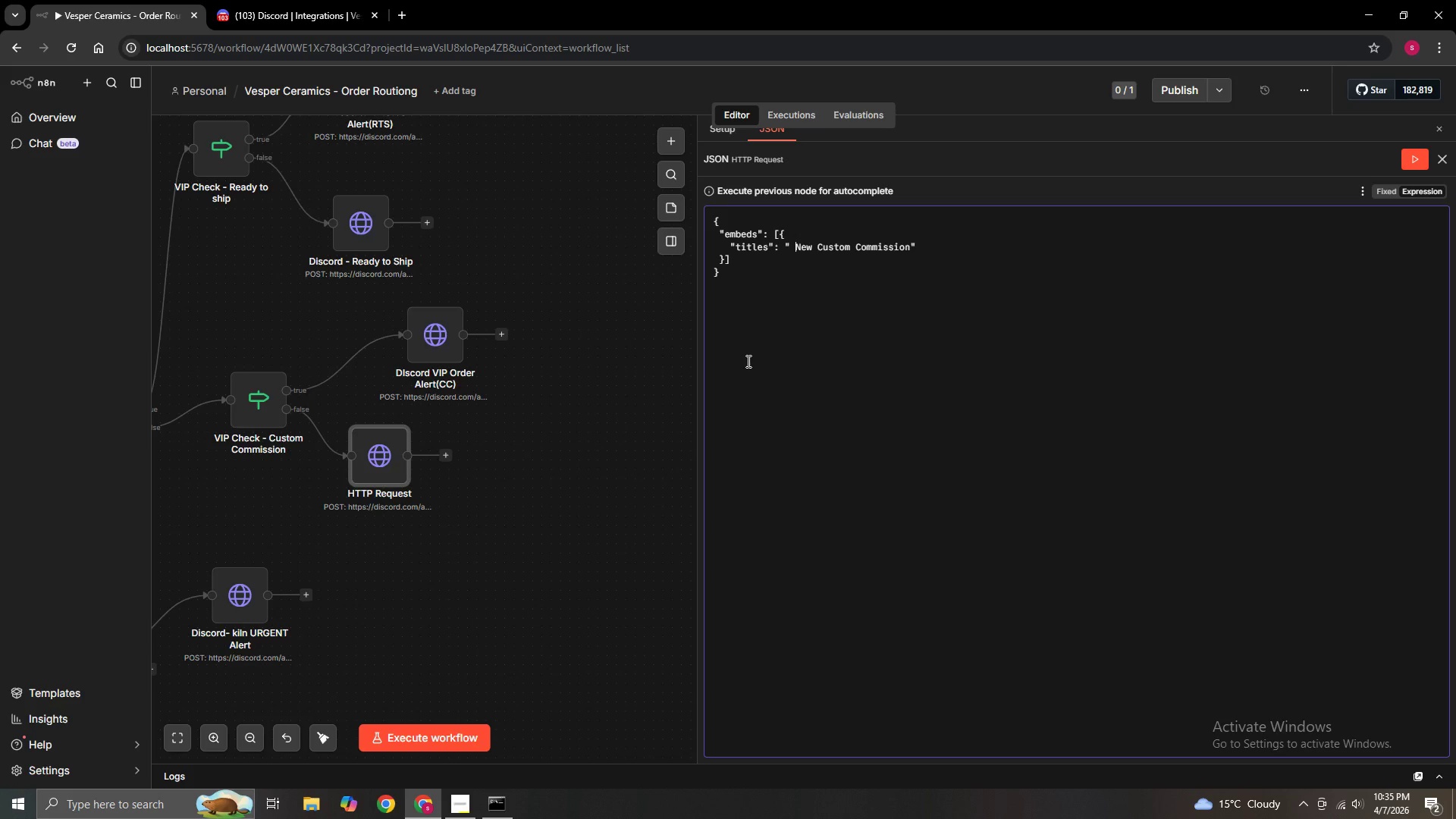 
key(ArrowLeft)
 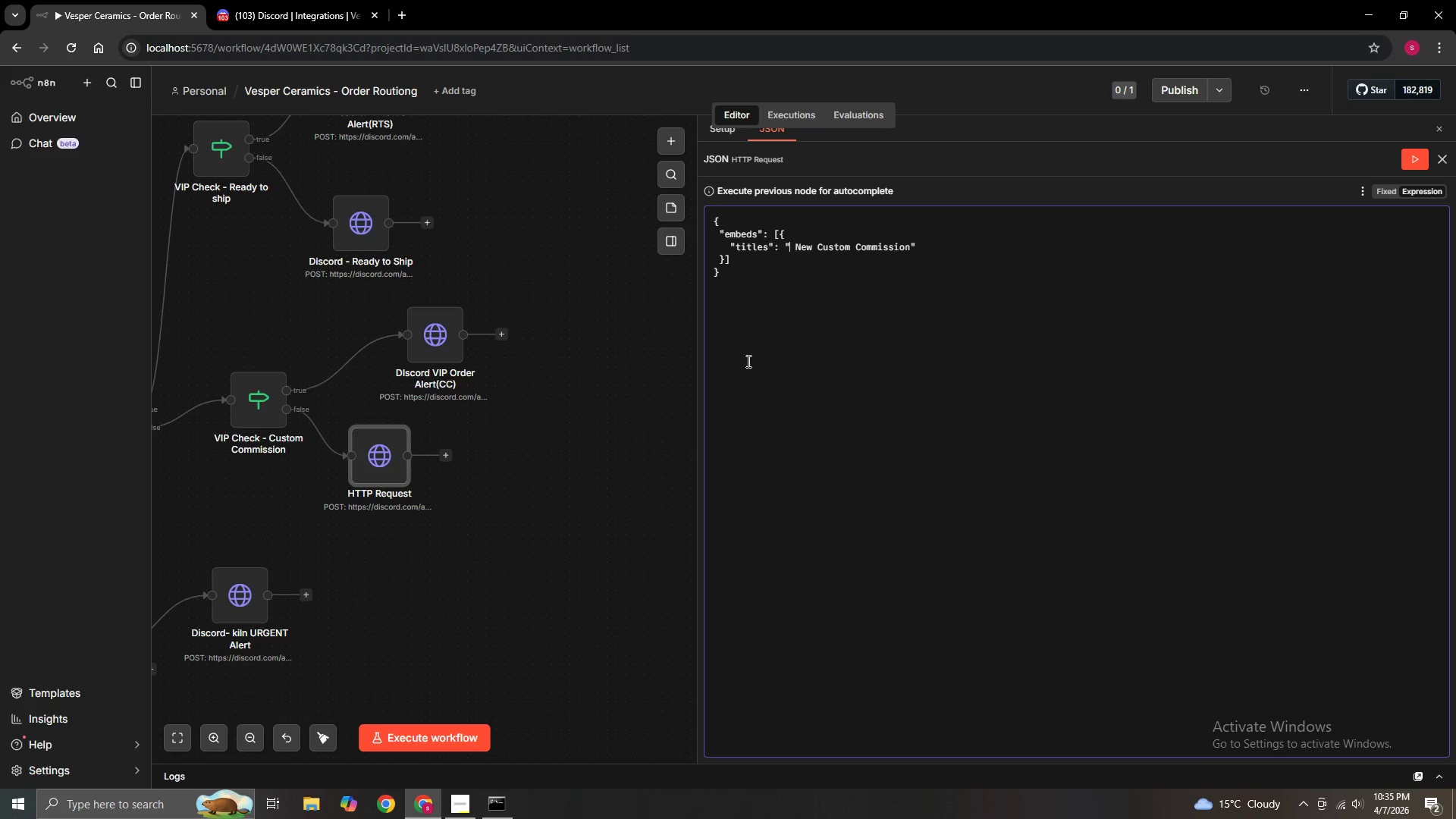 
key(ArrowLeft)
 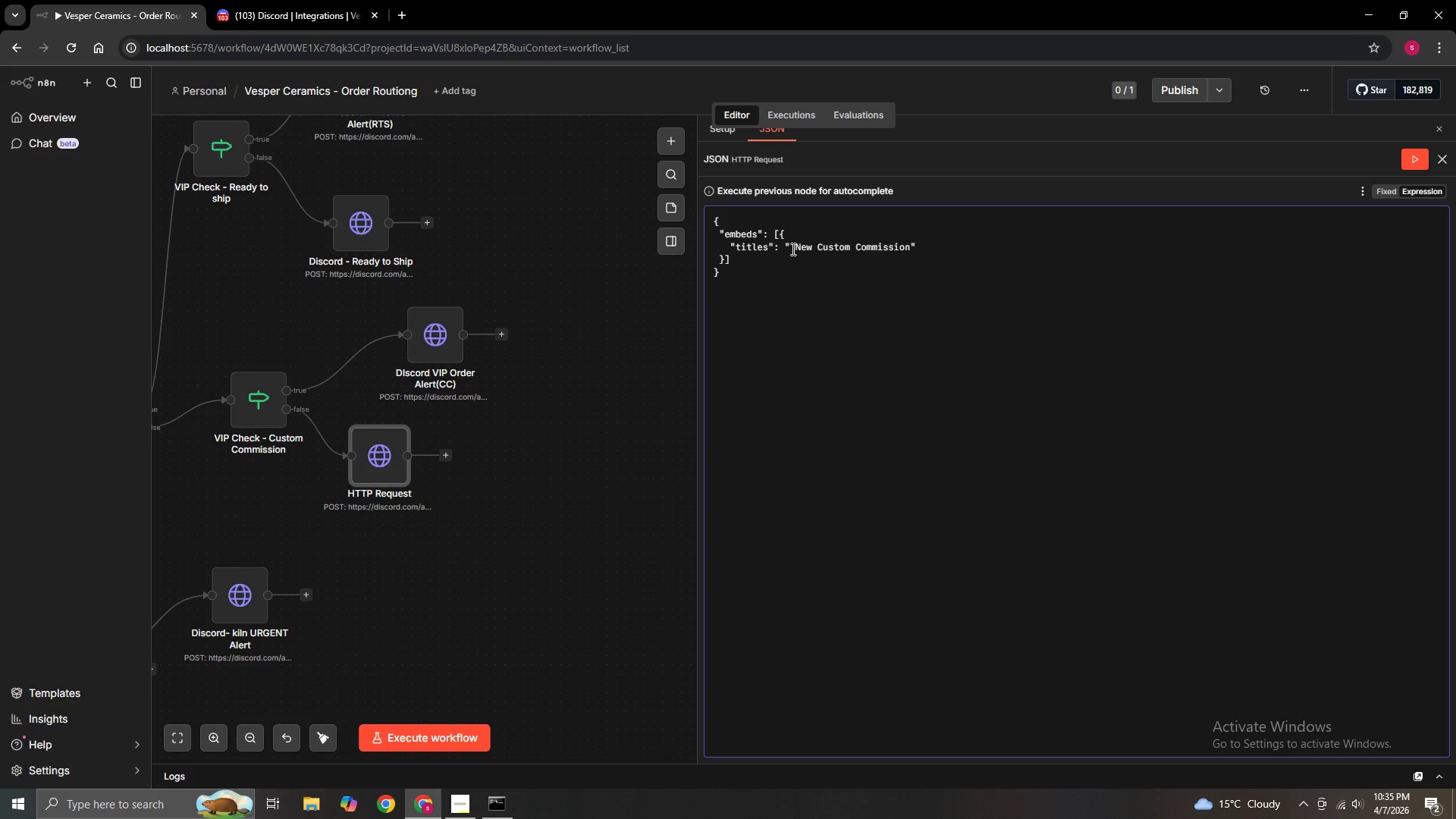 
right_click([792, 249])
 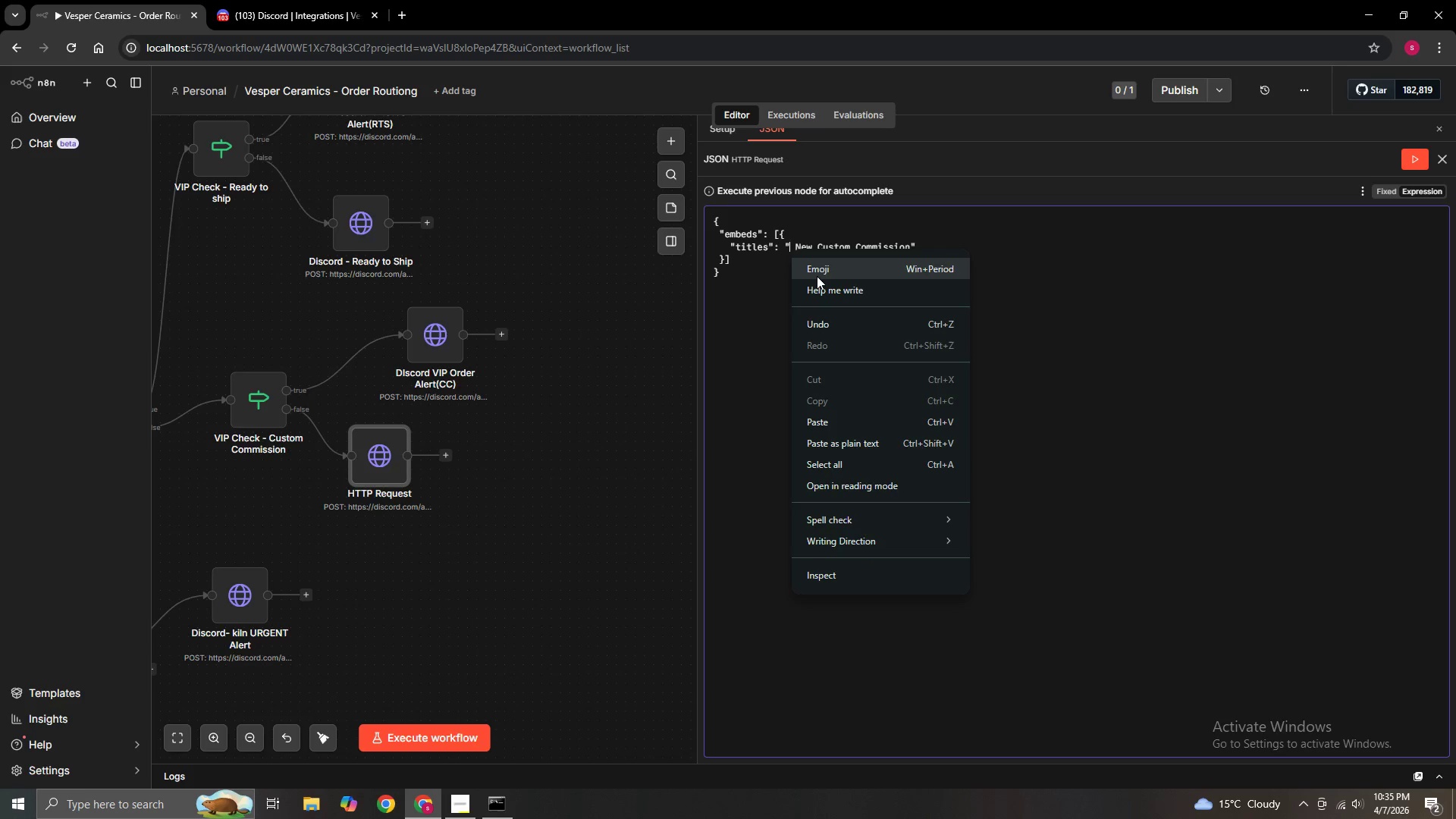 
left_click([817, 276])
 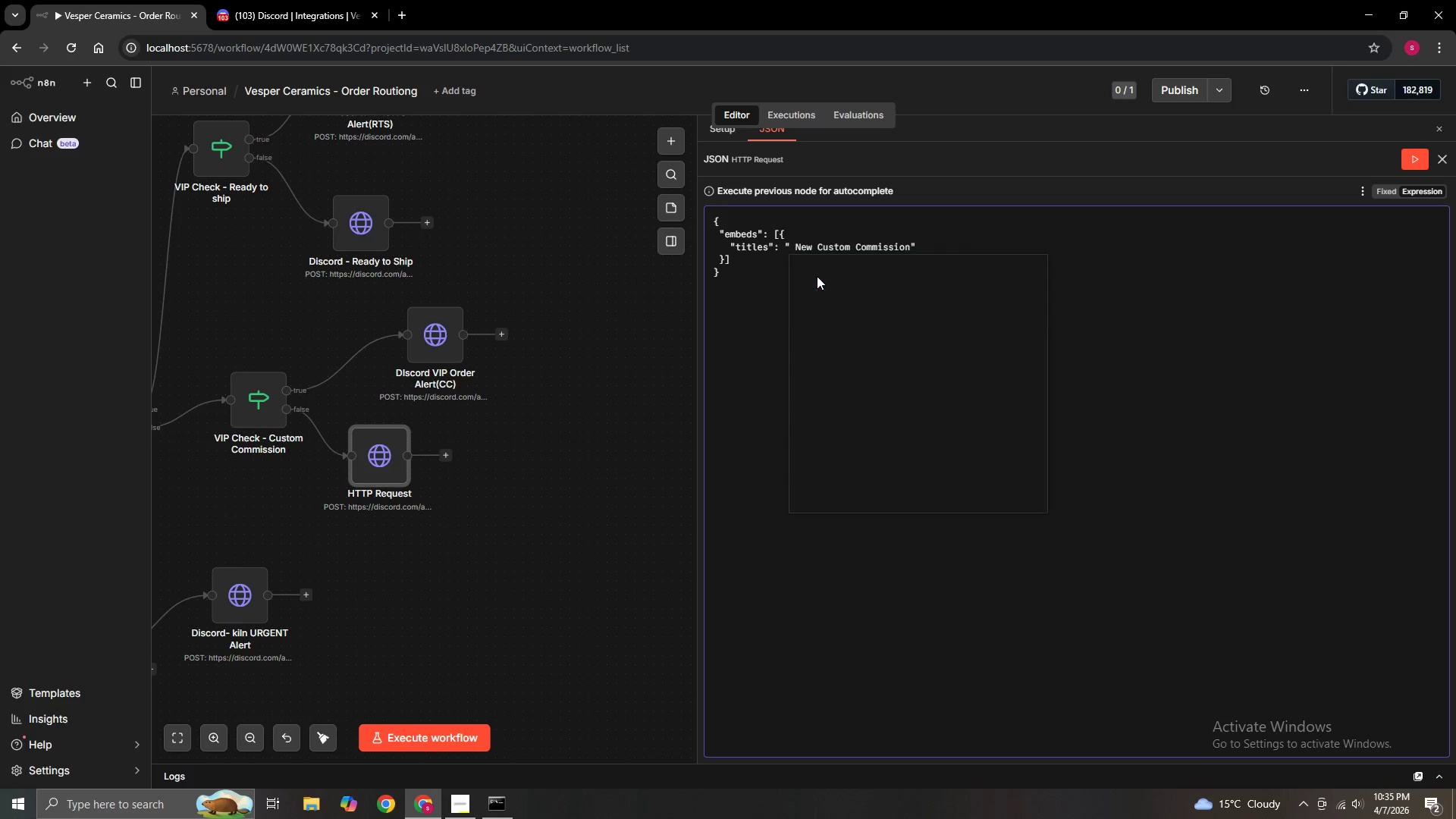 
left_click([1029, 269])
 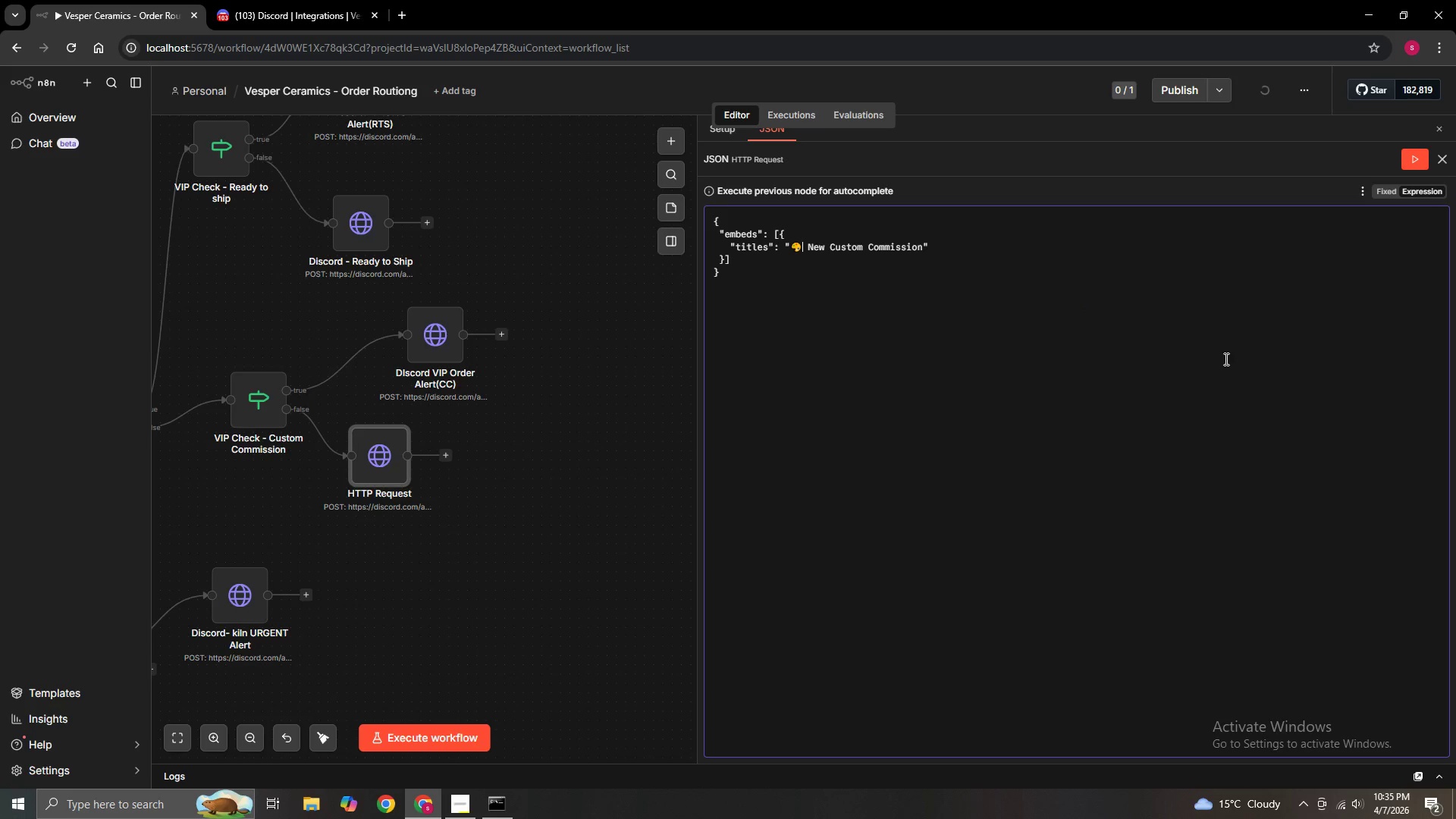 
key(ArrowLeft)
 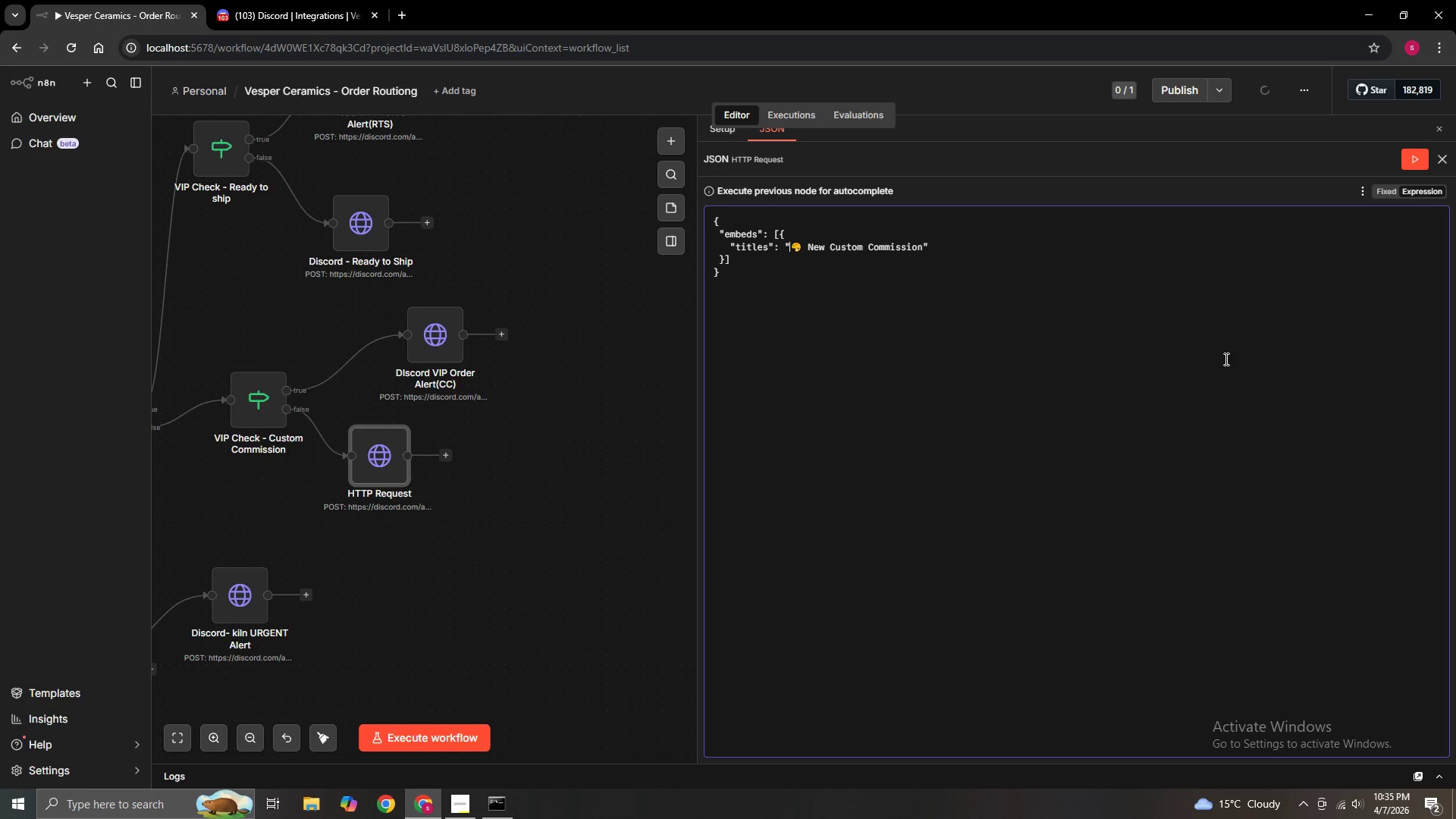 
key(ArrowLeft)
 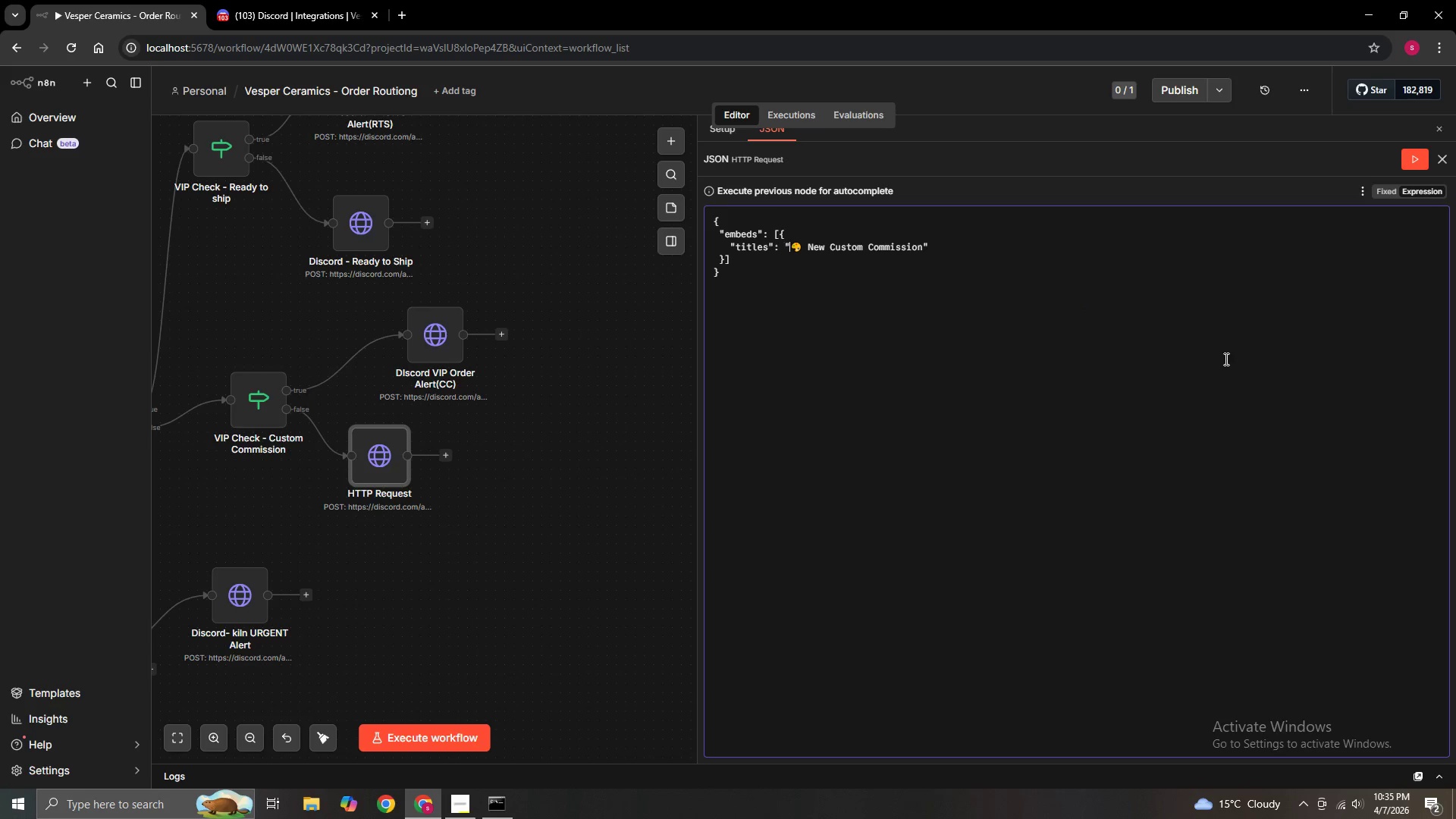 
key(ArrowRight)
 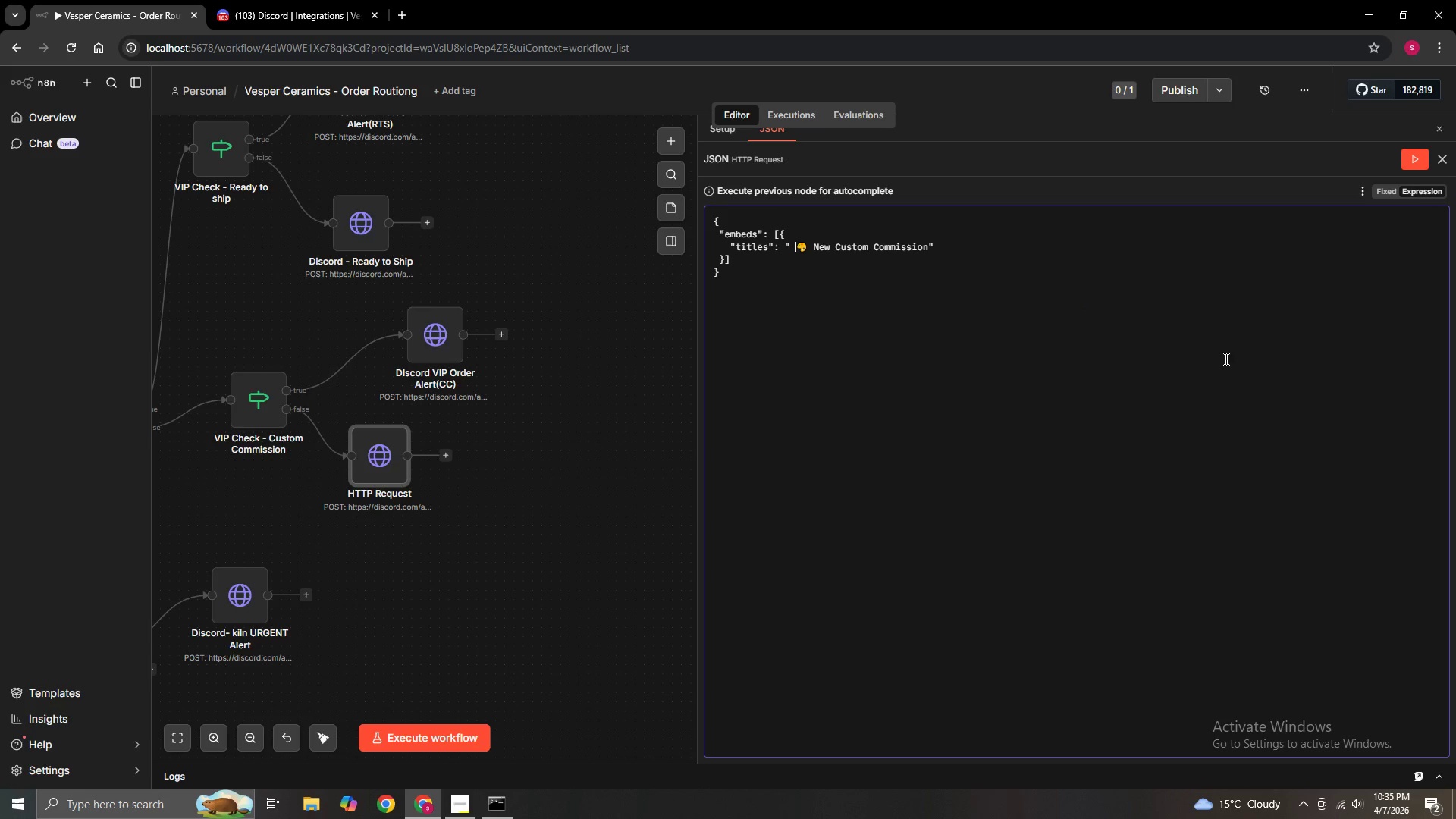 
key(Space)
 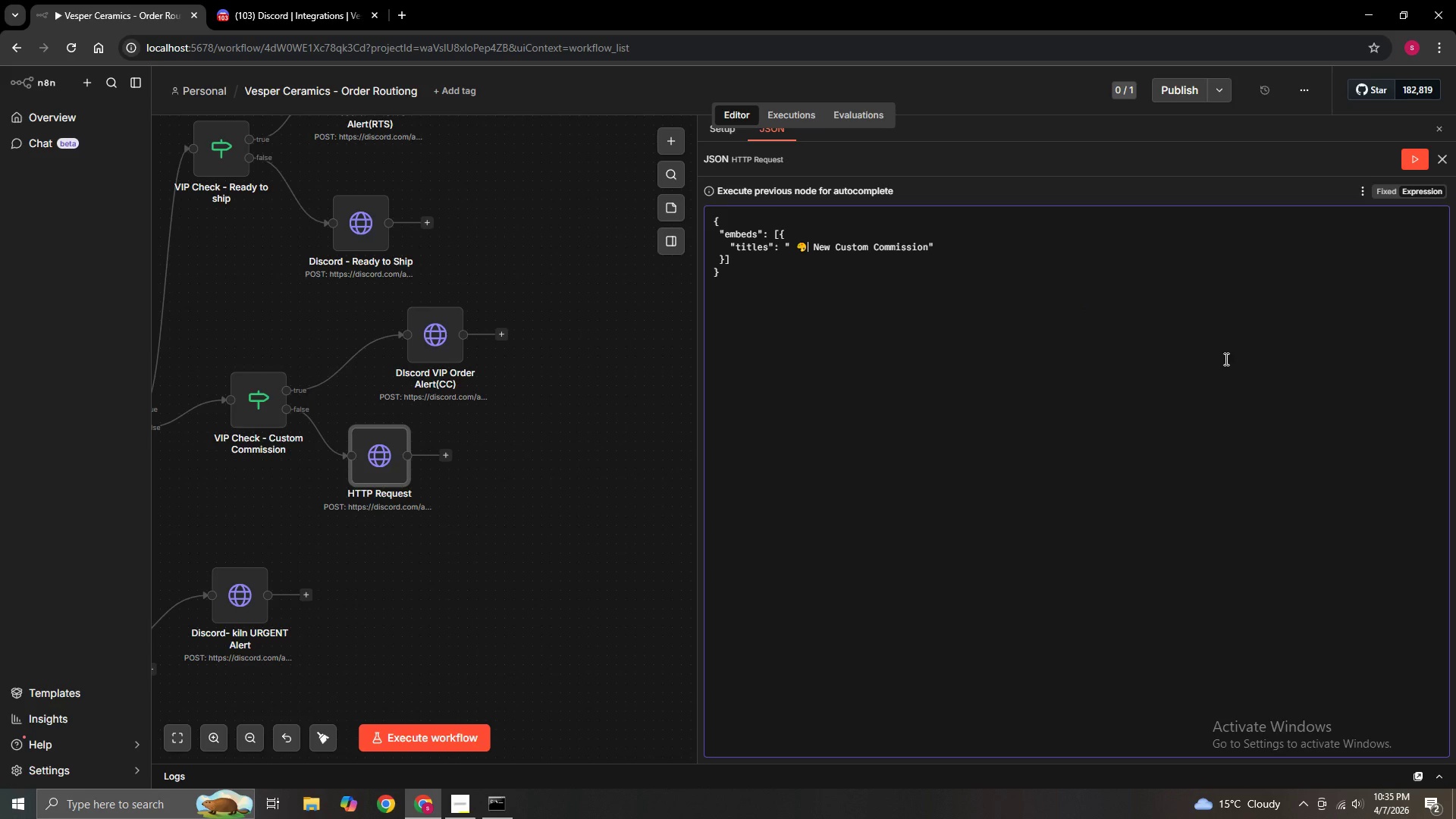 
hold_key(key=ArrowRight, duration=1.16)
 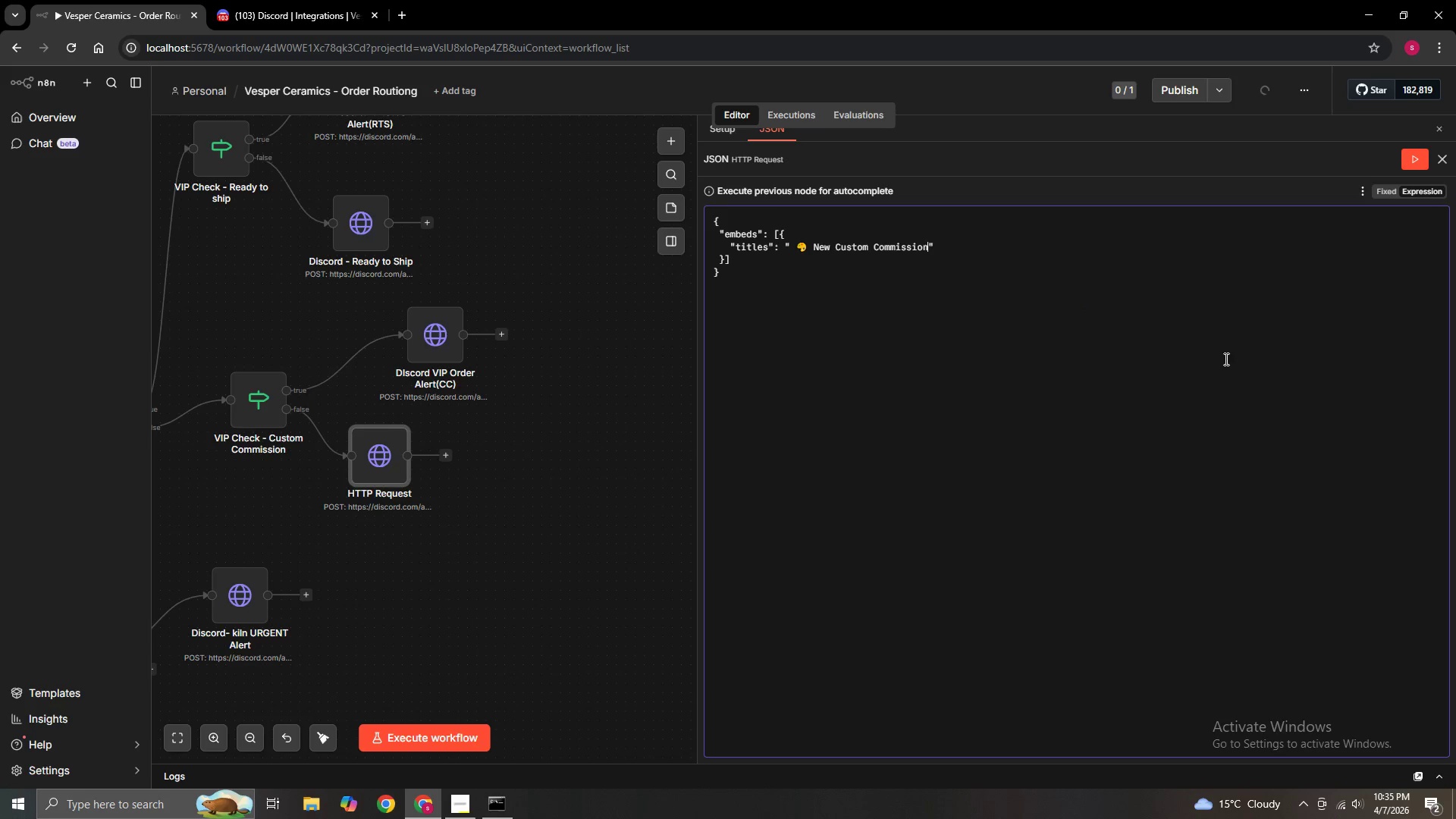 
hold_key(key=ArrowRight, duration=0.36)
 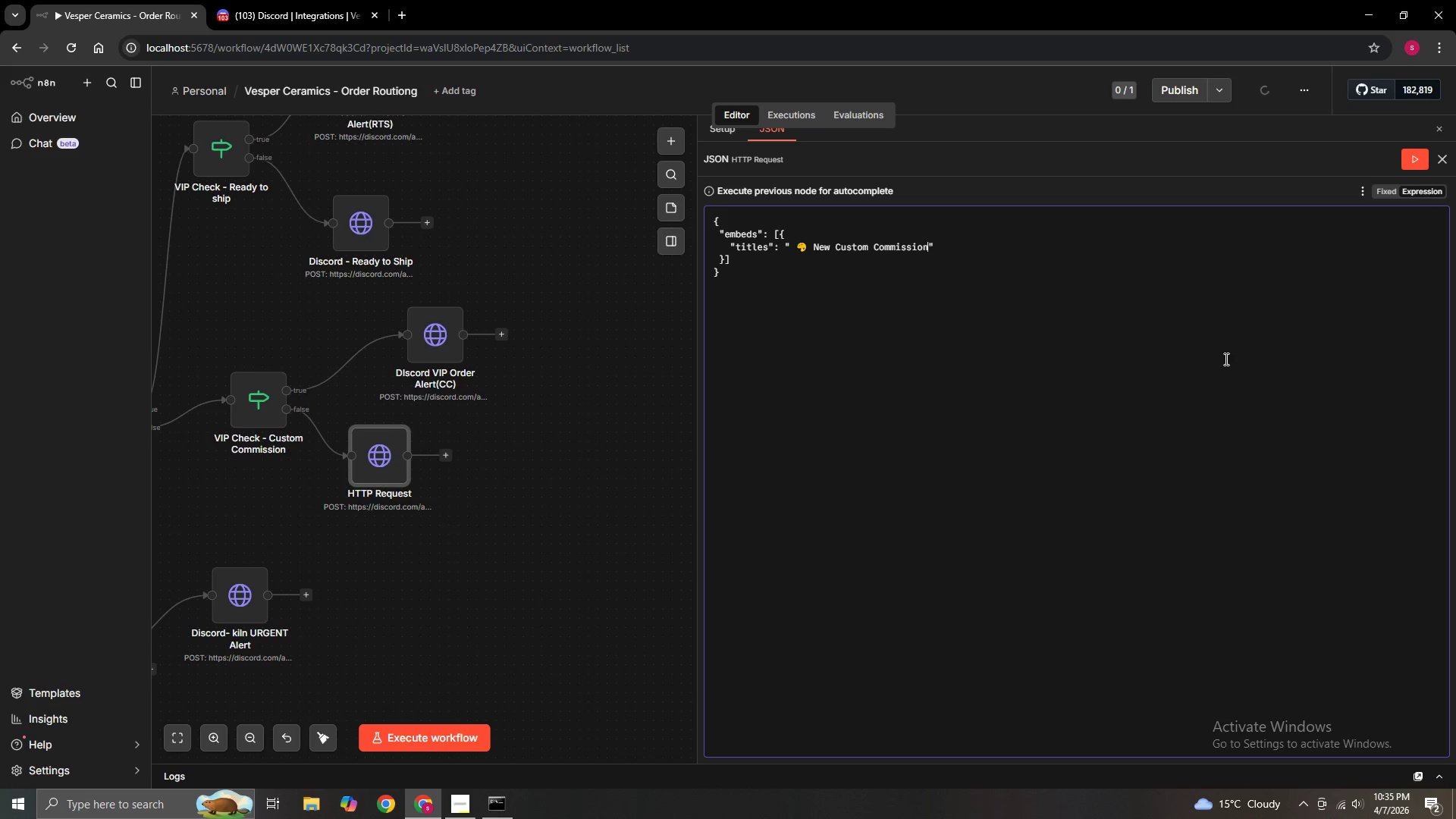 
key(ArrowRight)
 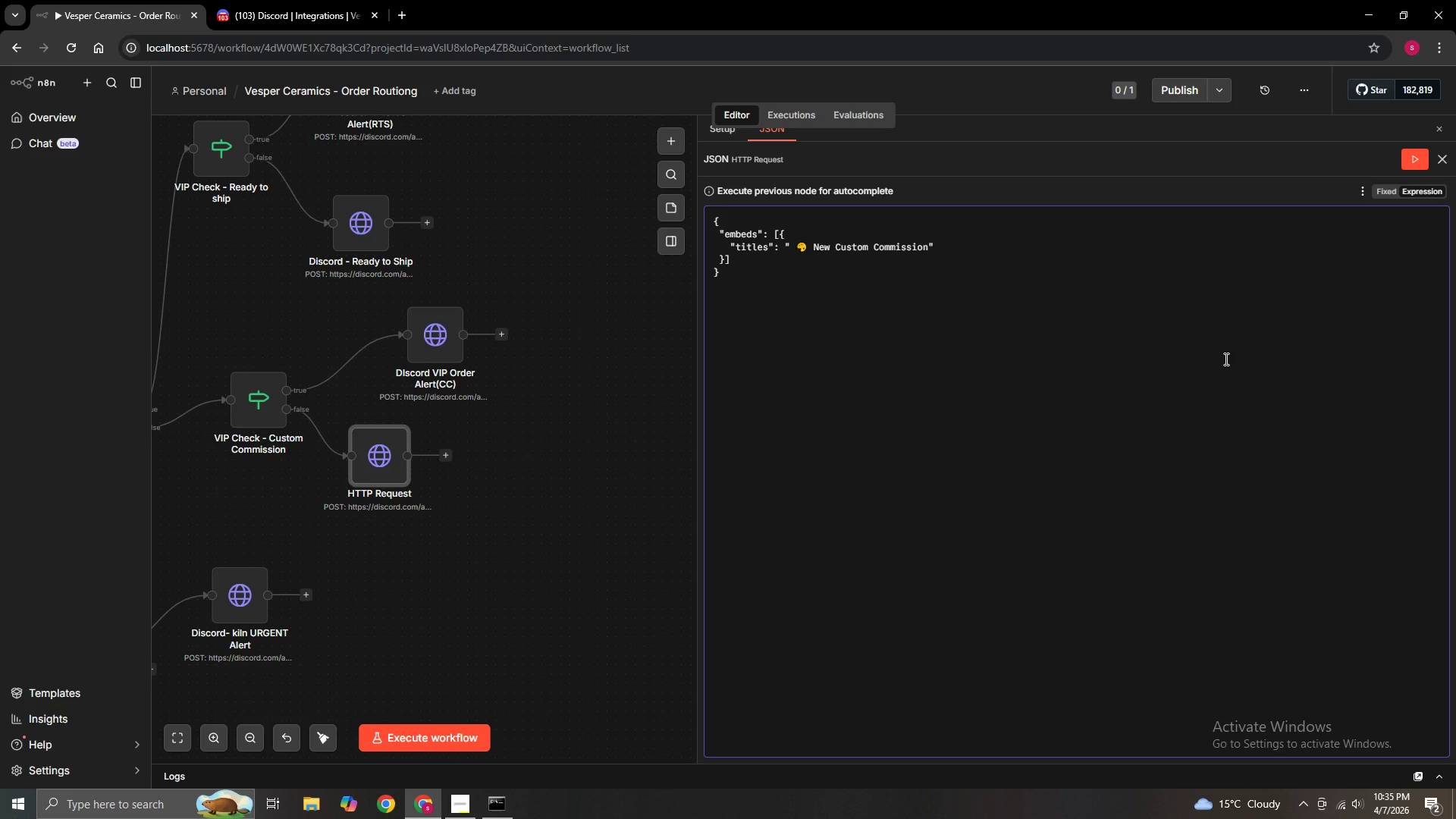 
key(Comma)
 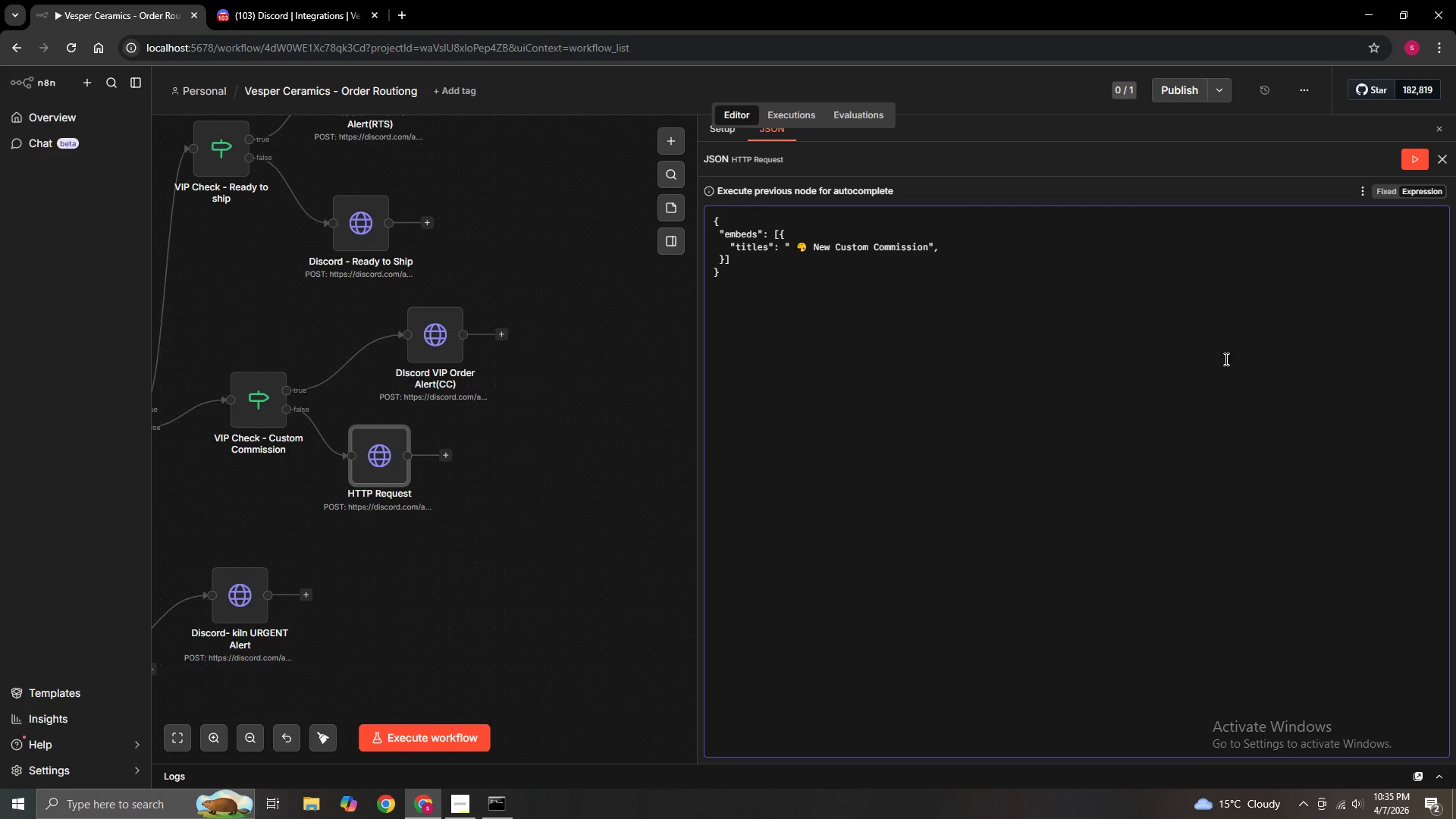 
key(Enter)
 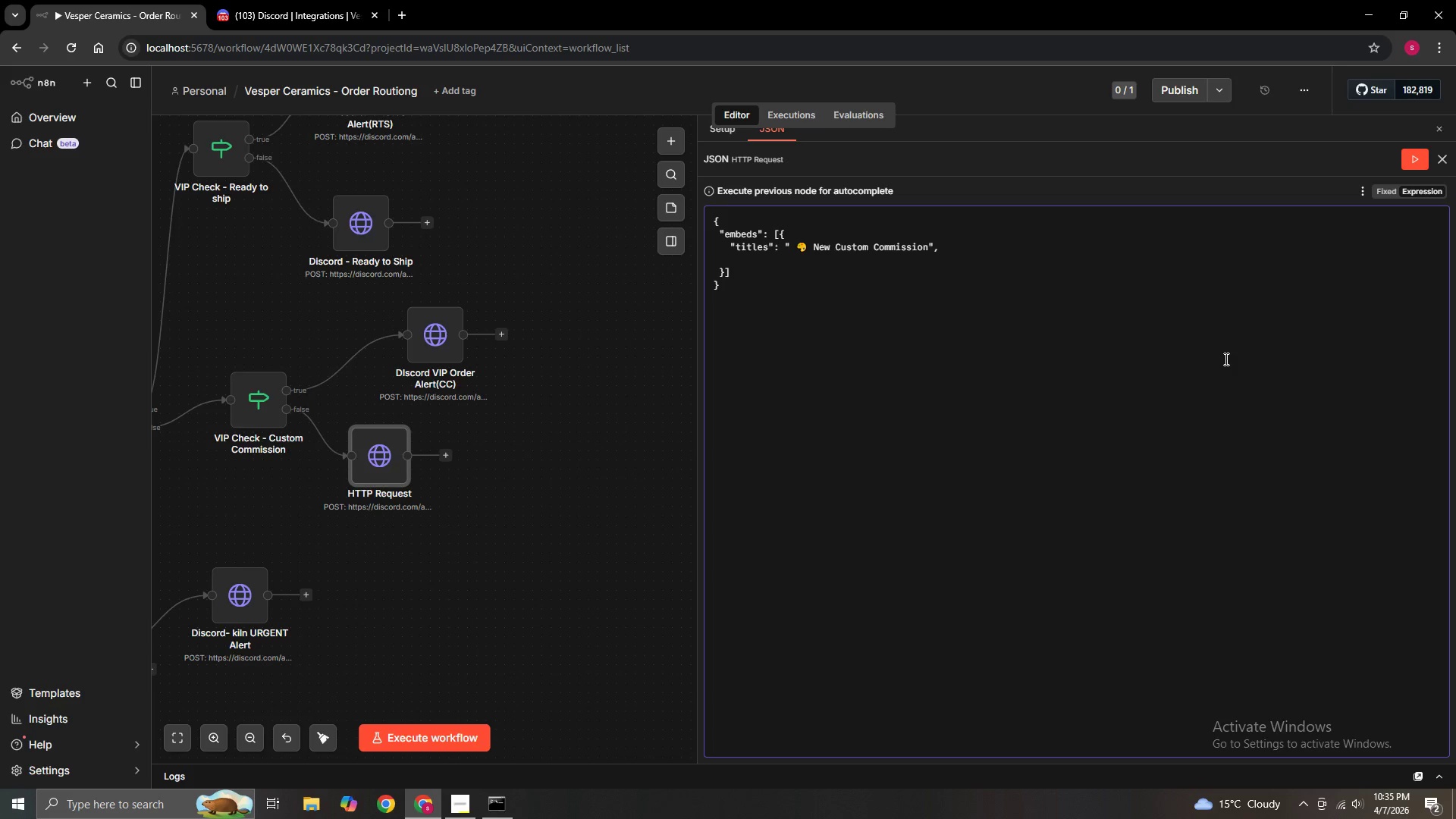 
key(Space)
 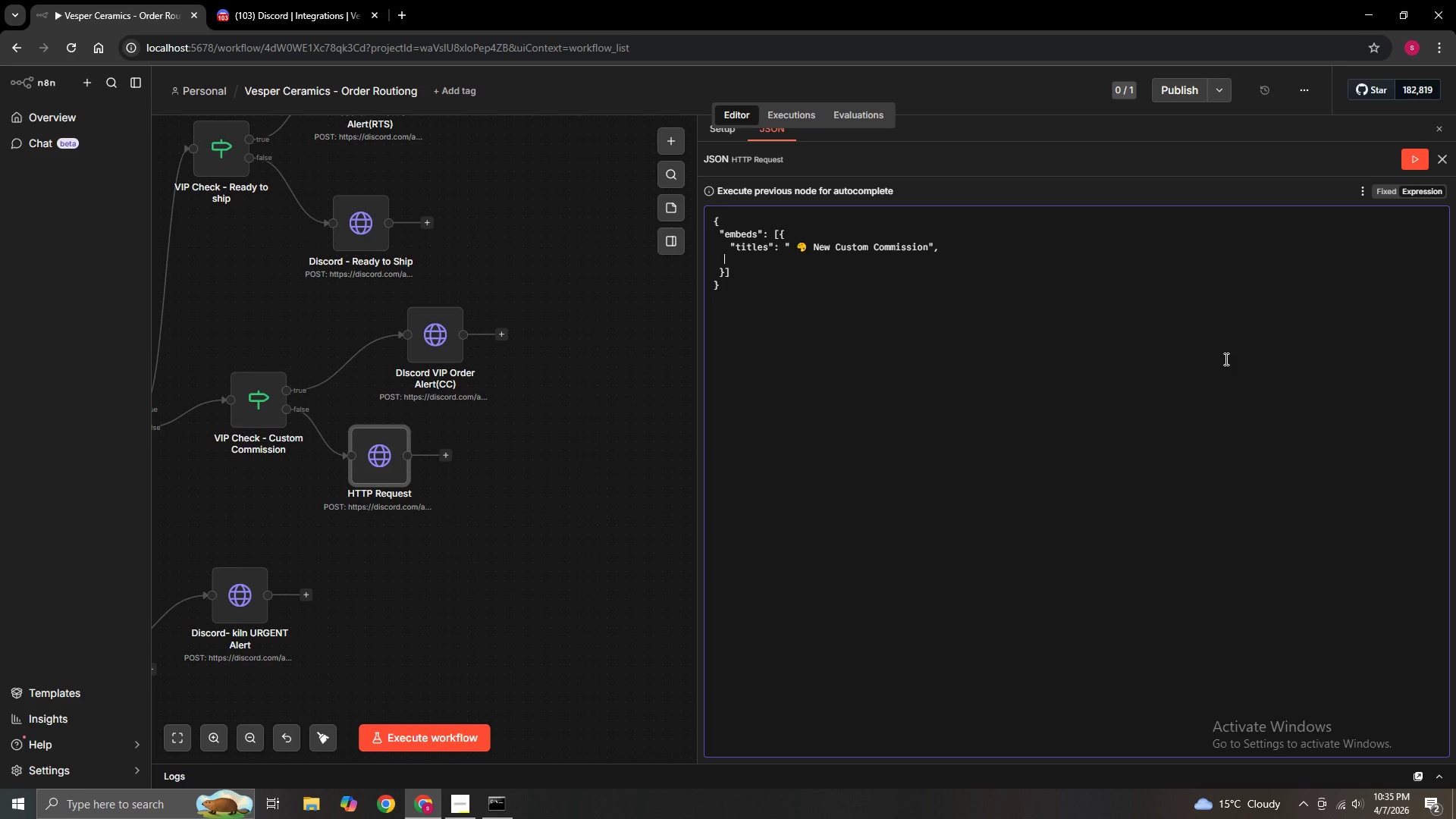 
key(Space)
 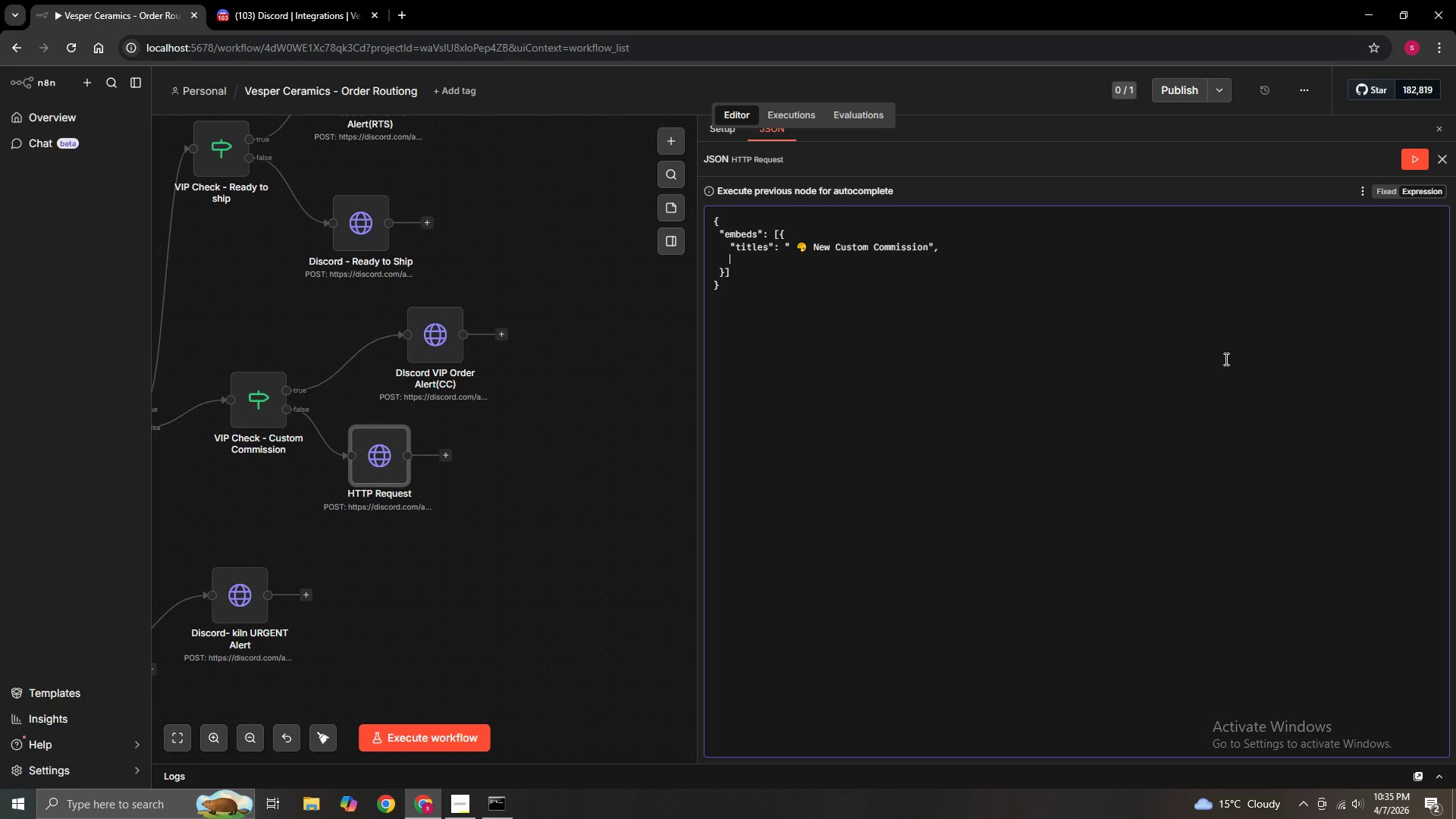 
key(Space)
 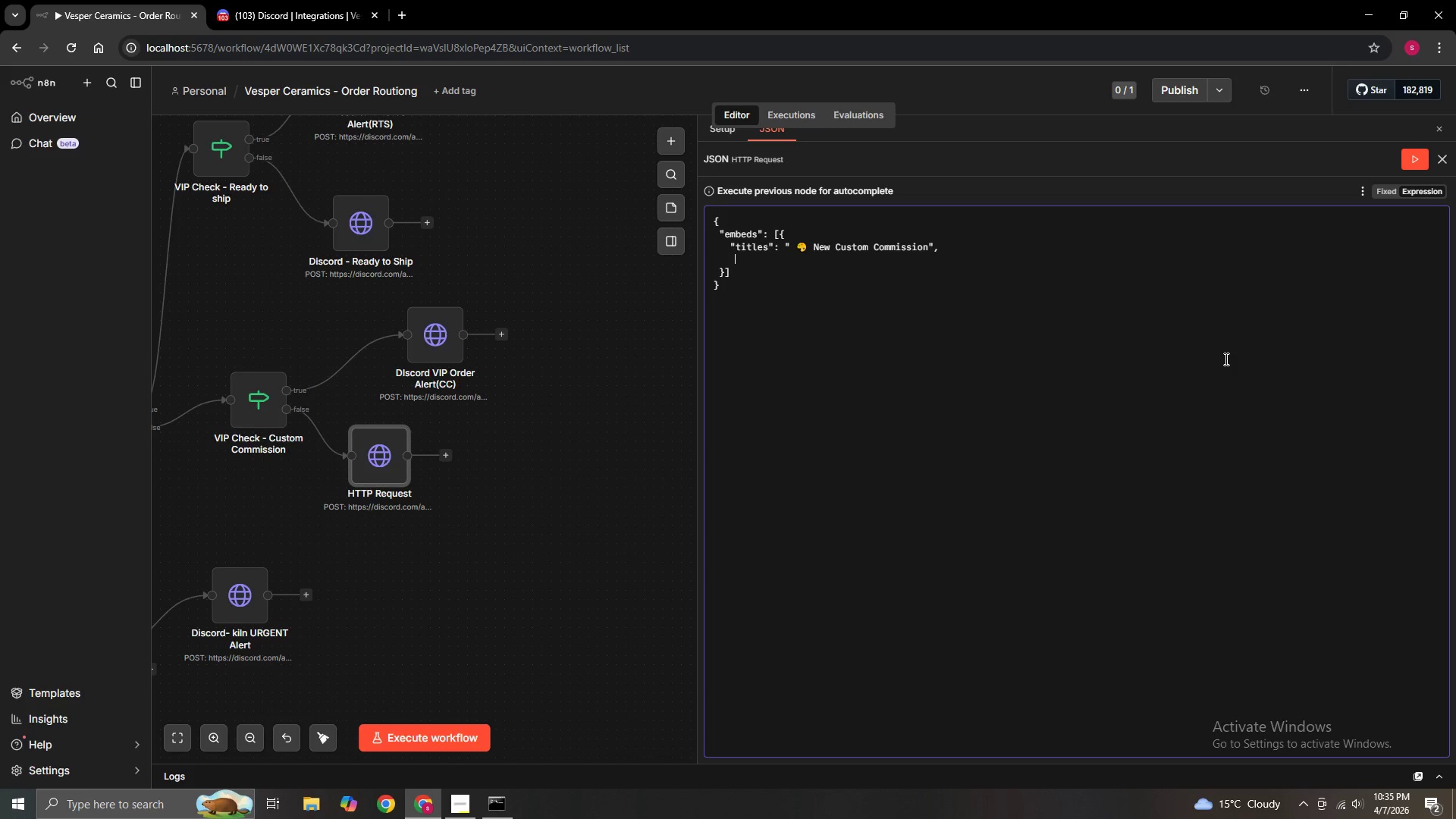 
key(Space)
 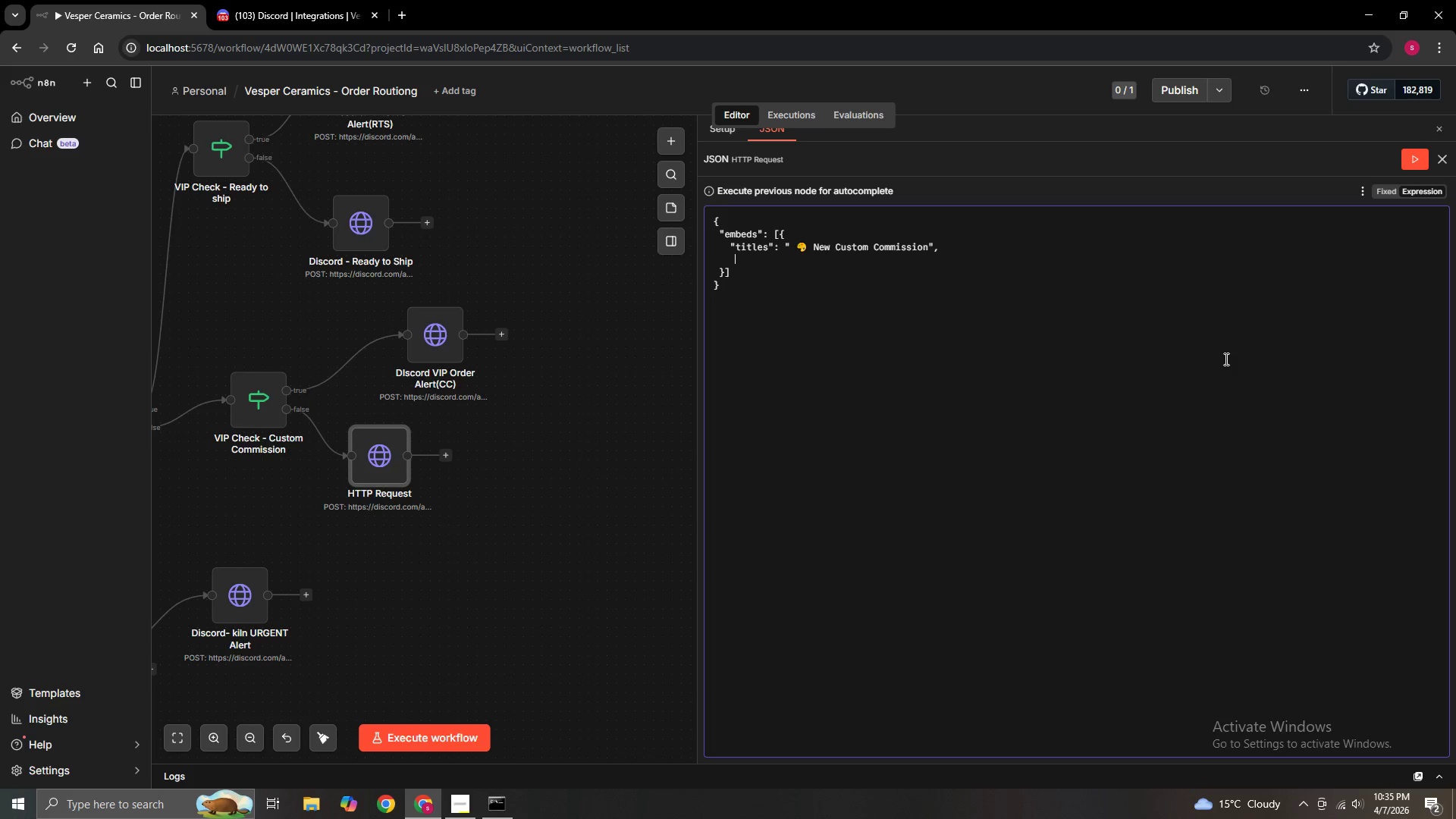 
key(Shift+ShiftLeft)
 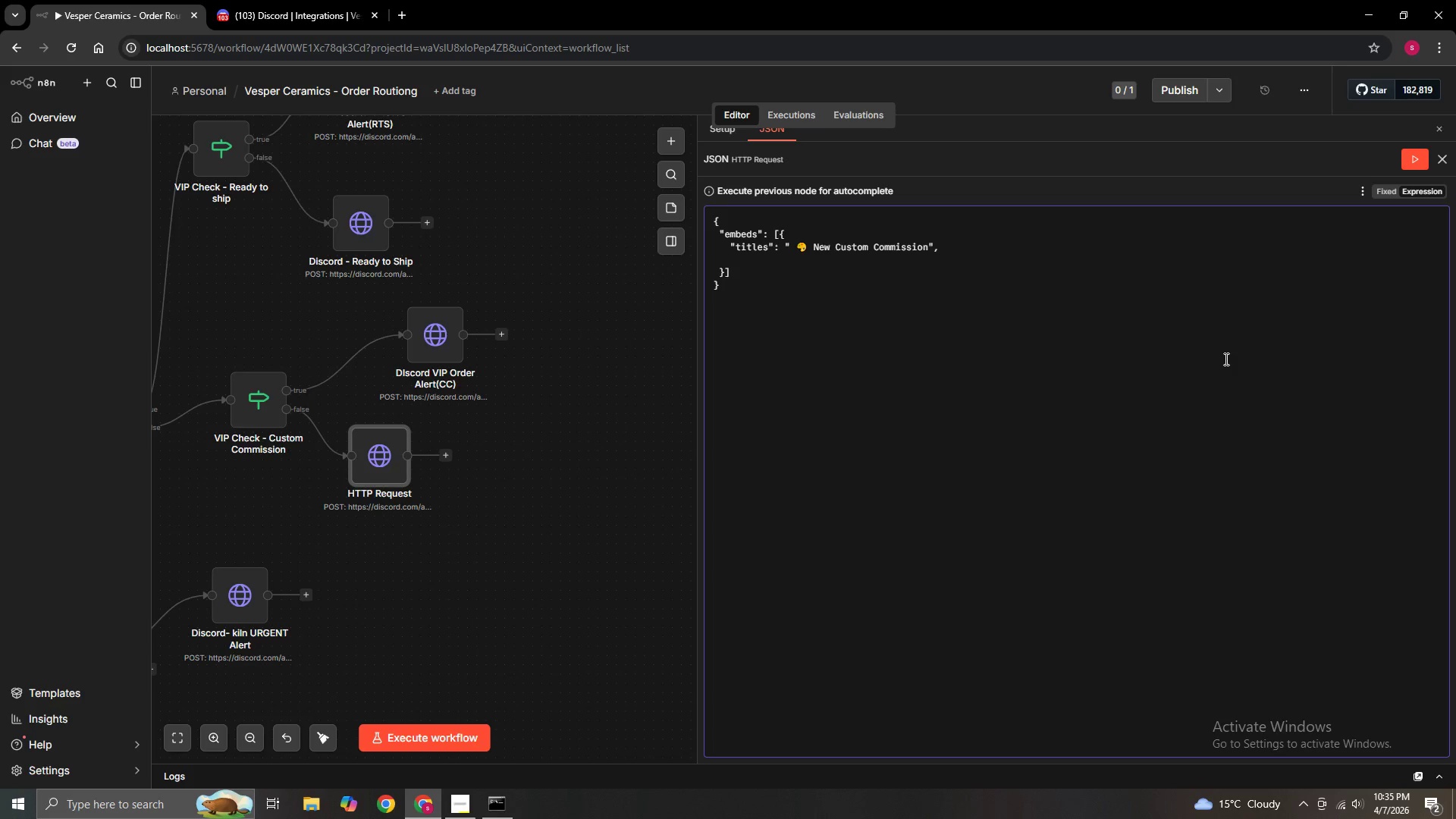 
key(Shift+Quote)
 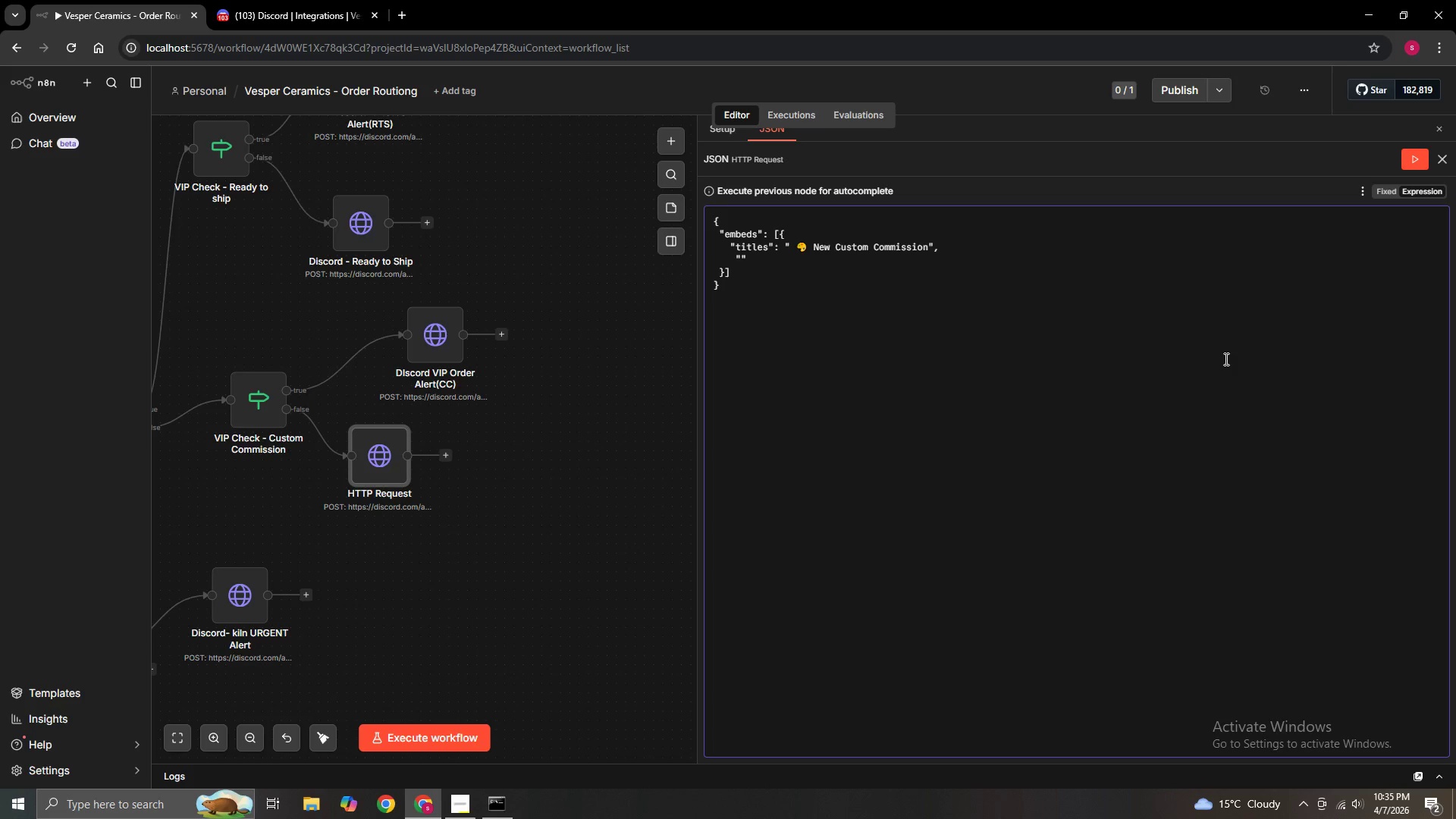 
key(ArrowLeft)
 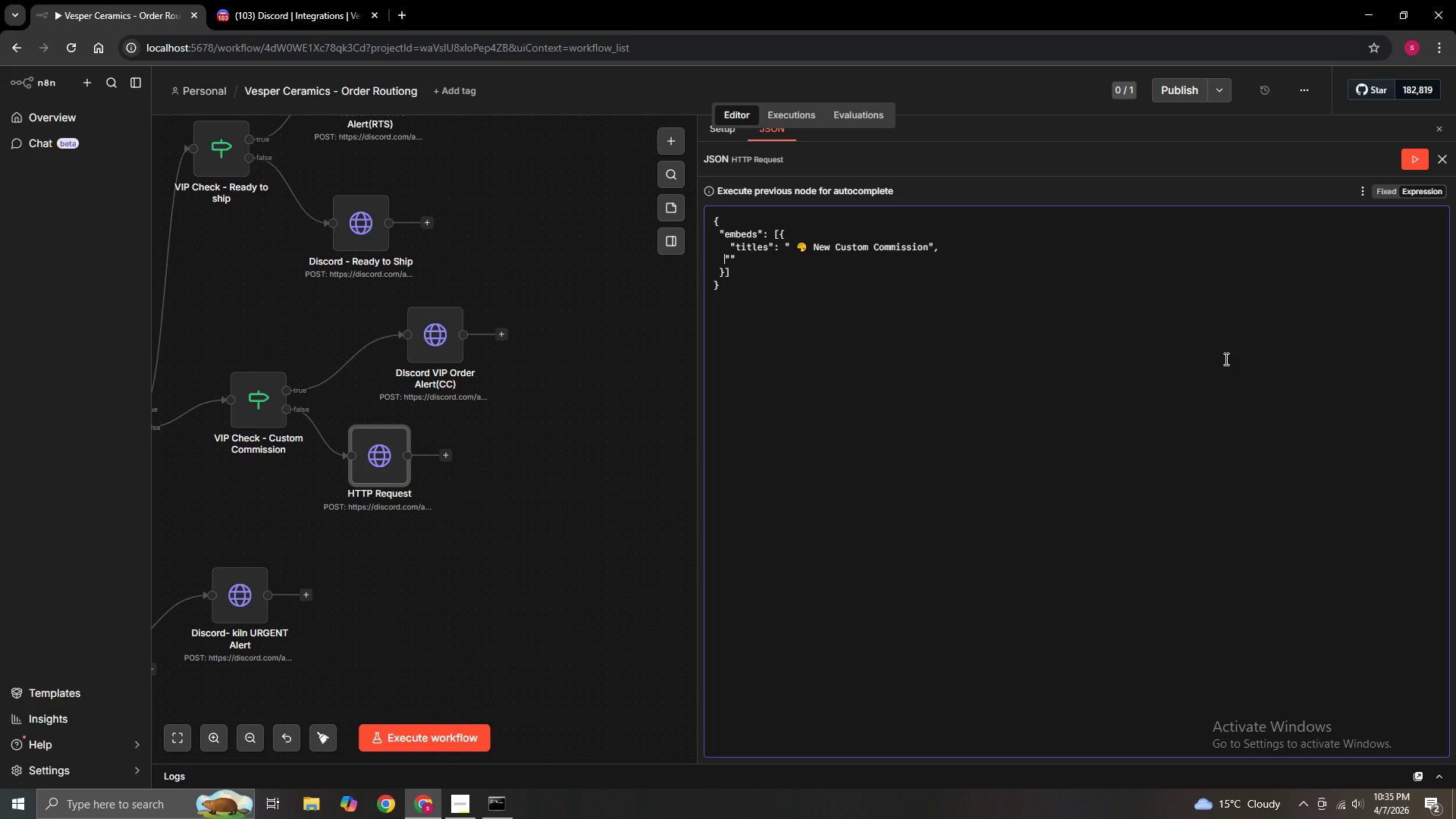 
key(Backspace)
 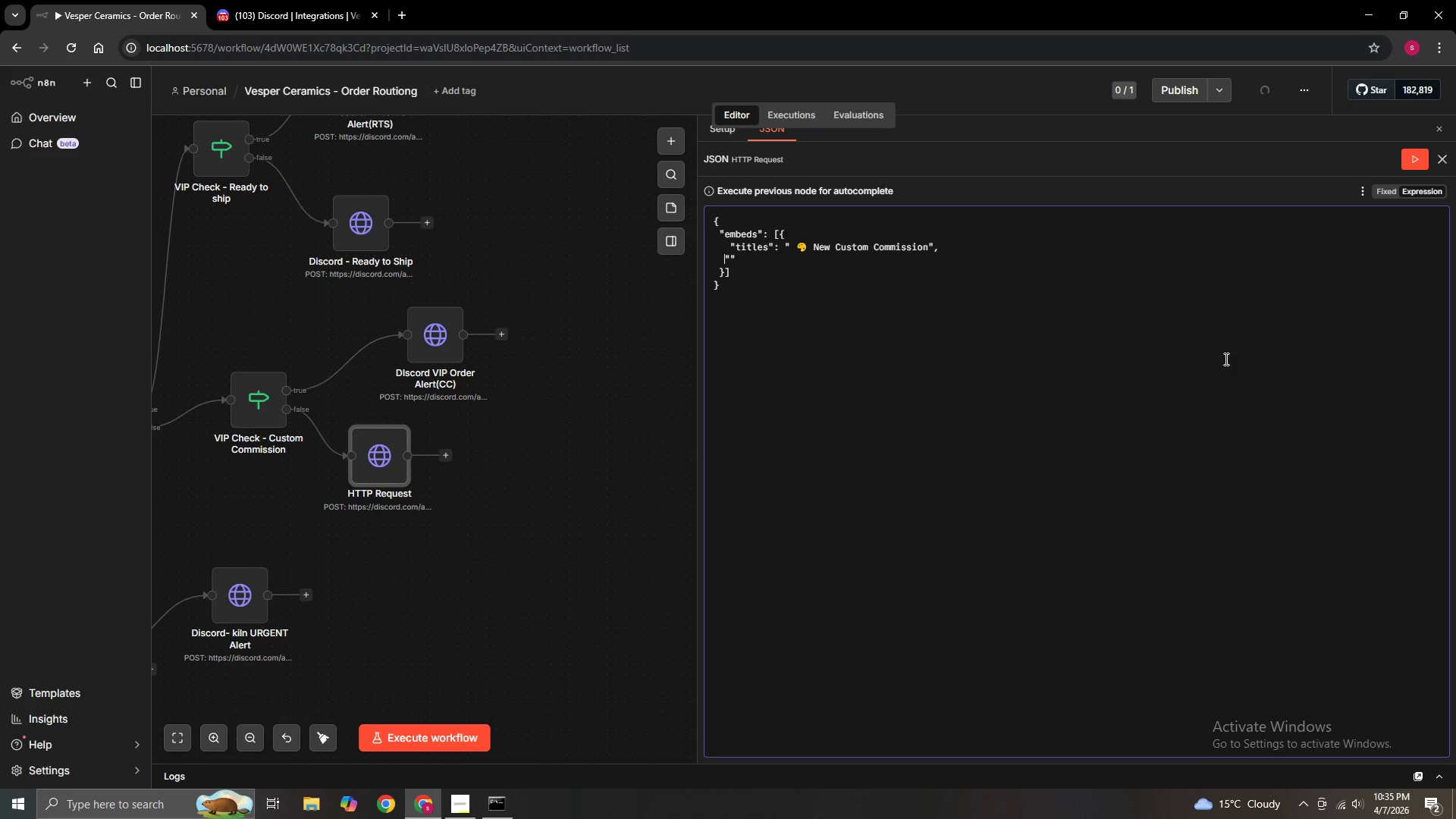 
key(Space)
 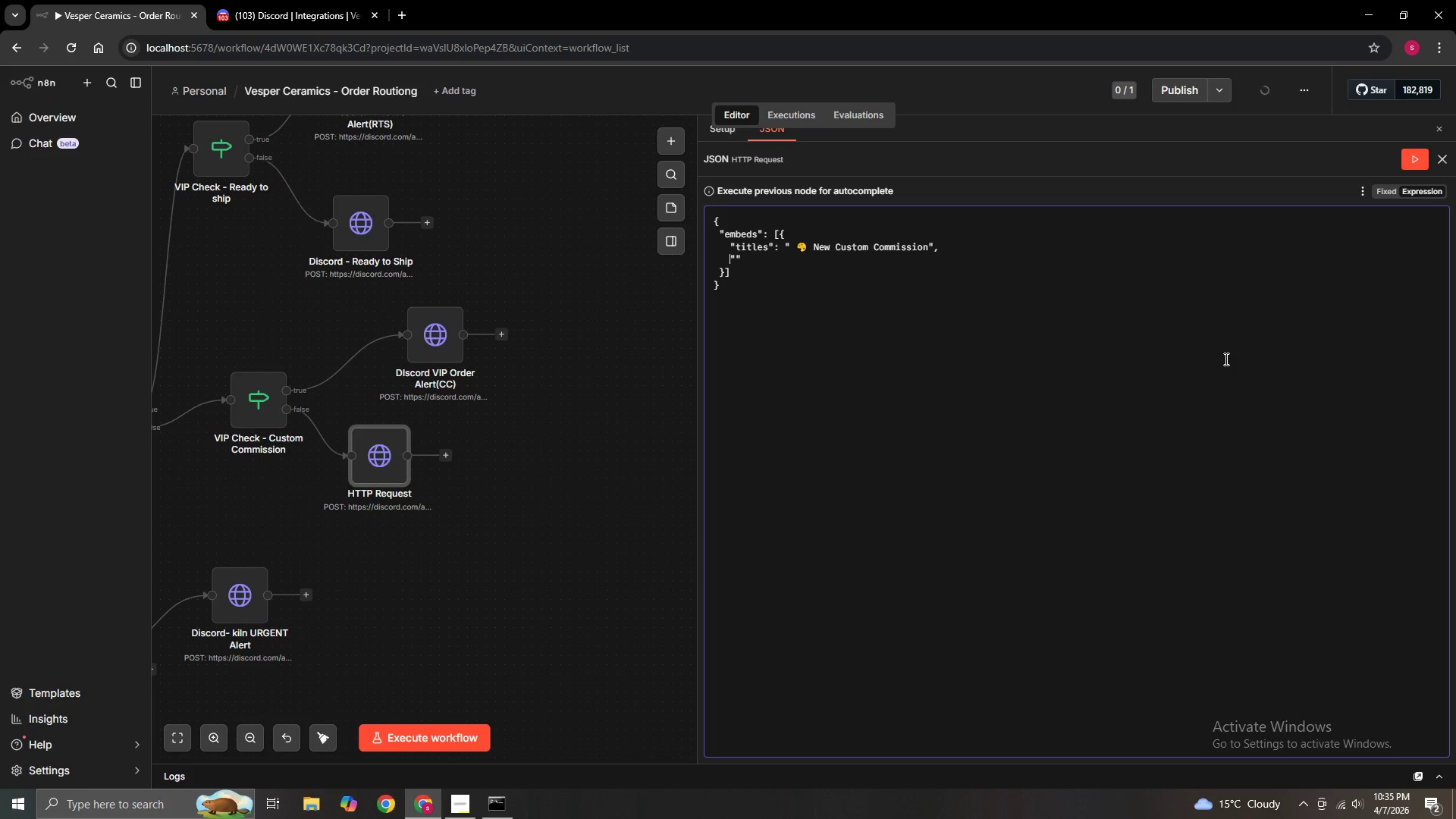 
key(ArrowRight)
 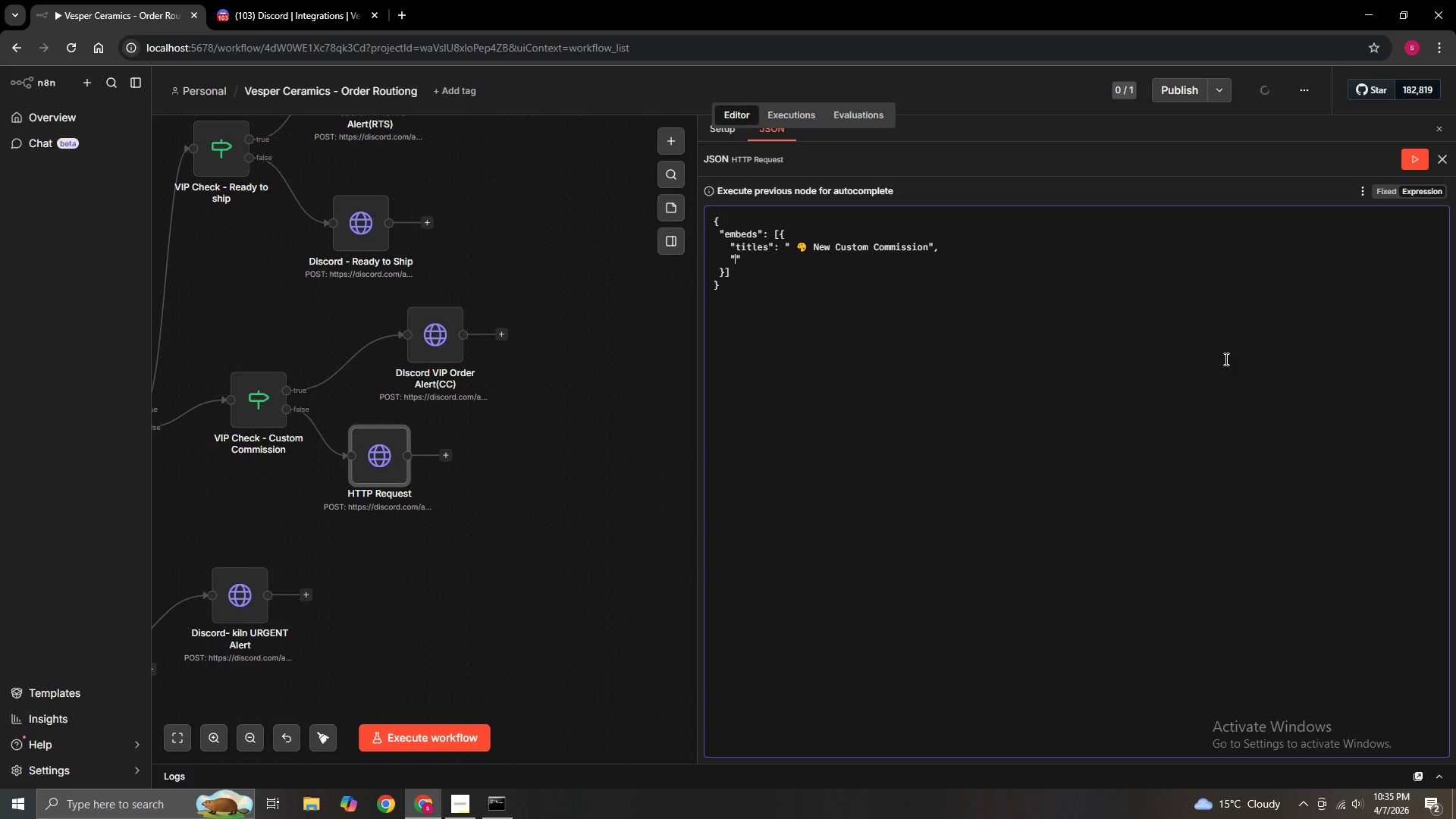 
key(ArrowRight)
 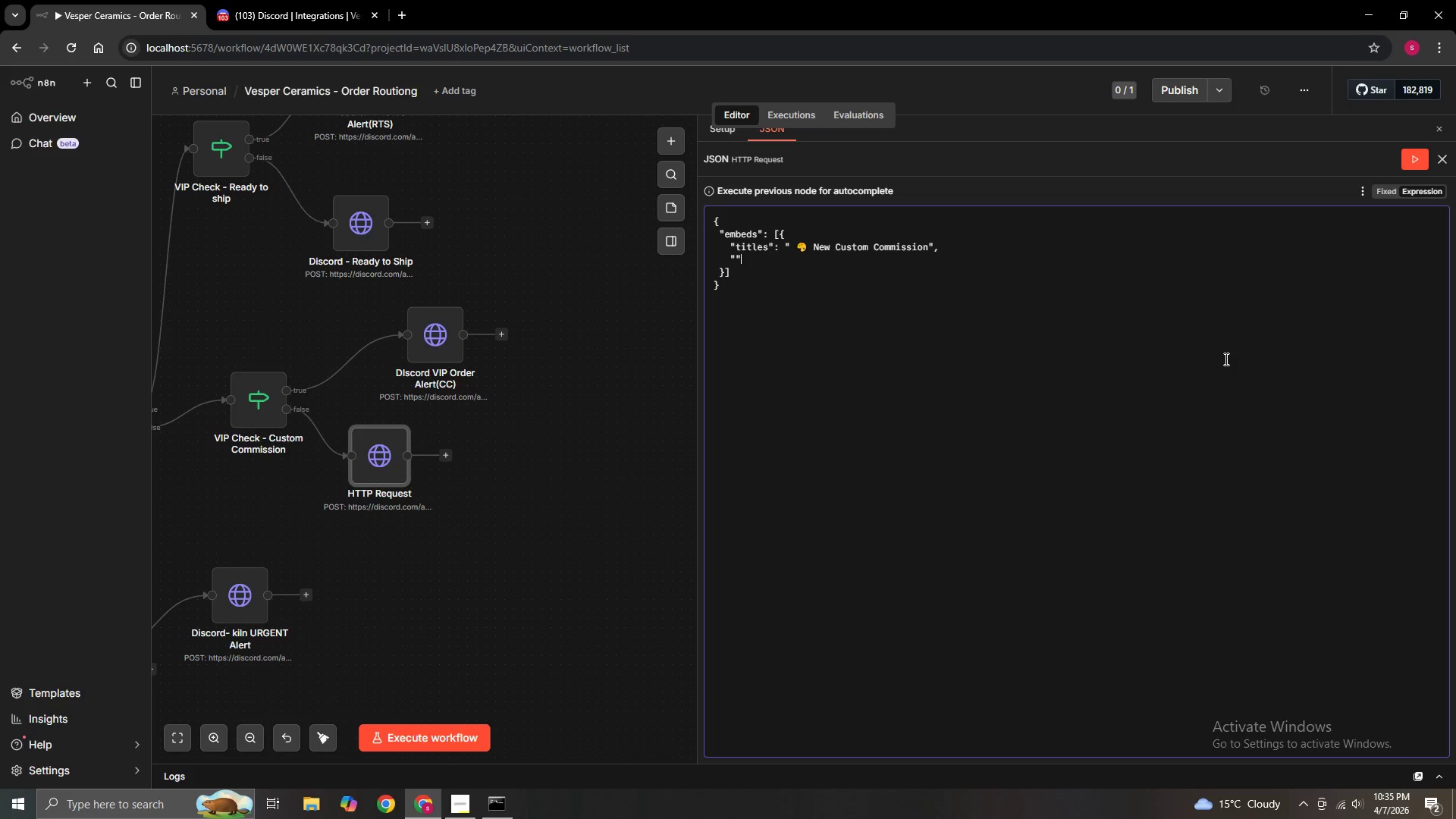 
key(ArrowLeft)
 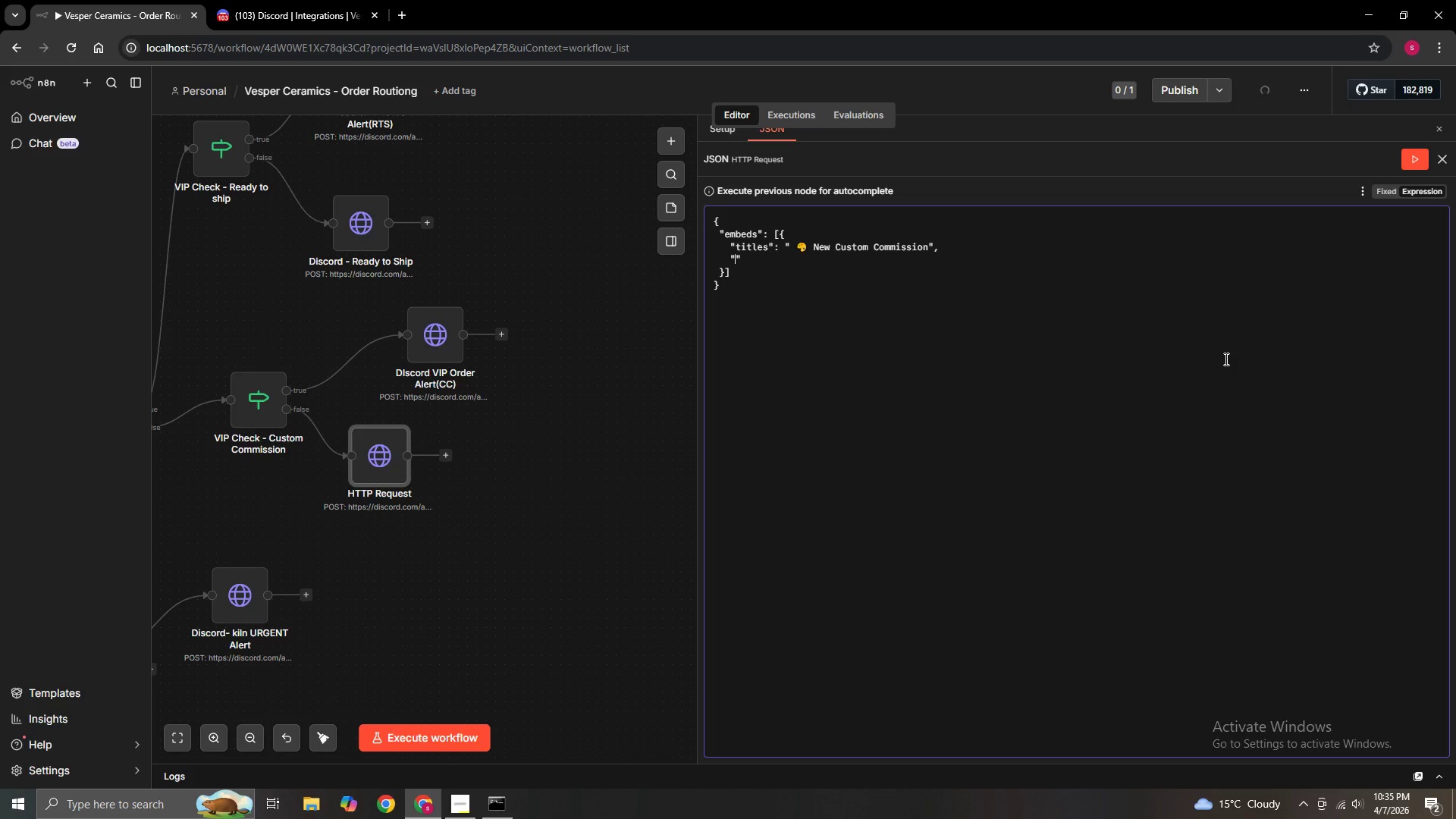 
type(De)
key(Backspace)
key(Backspace)
type(description)
 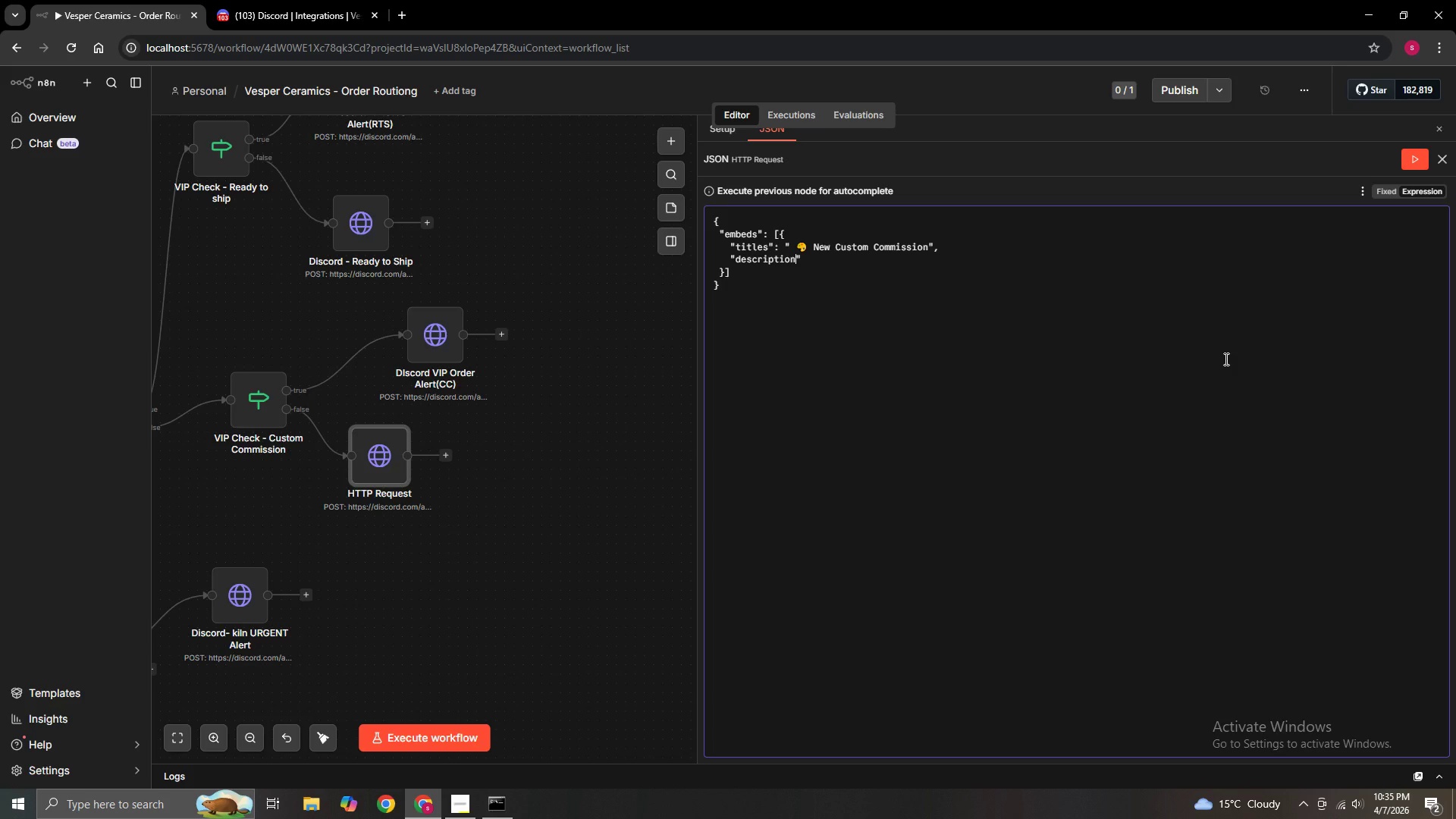 
key(ArrowRight)
 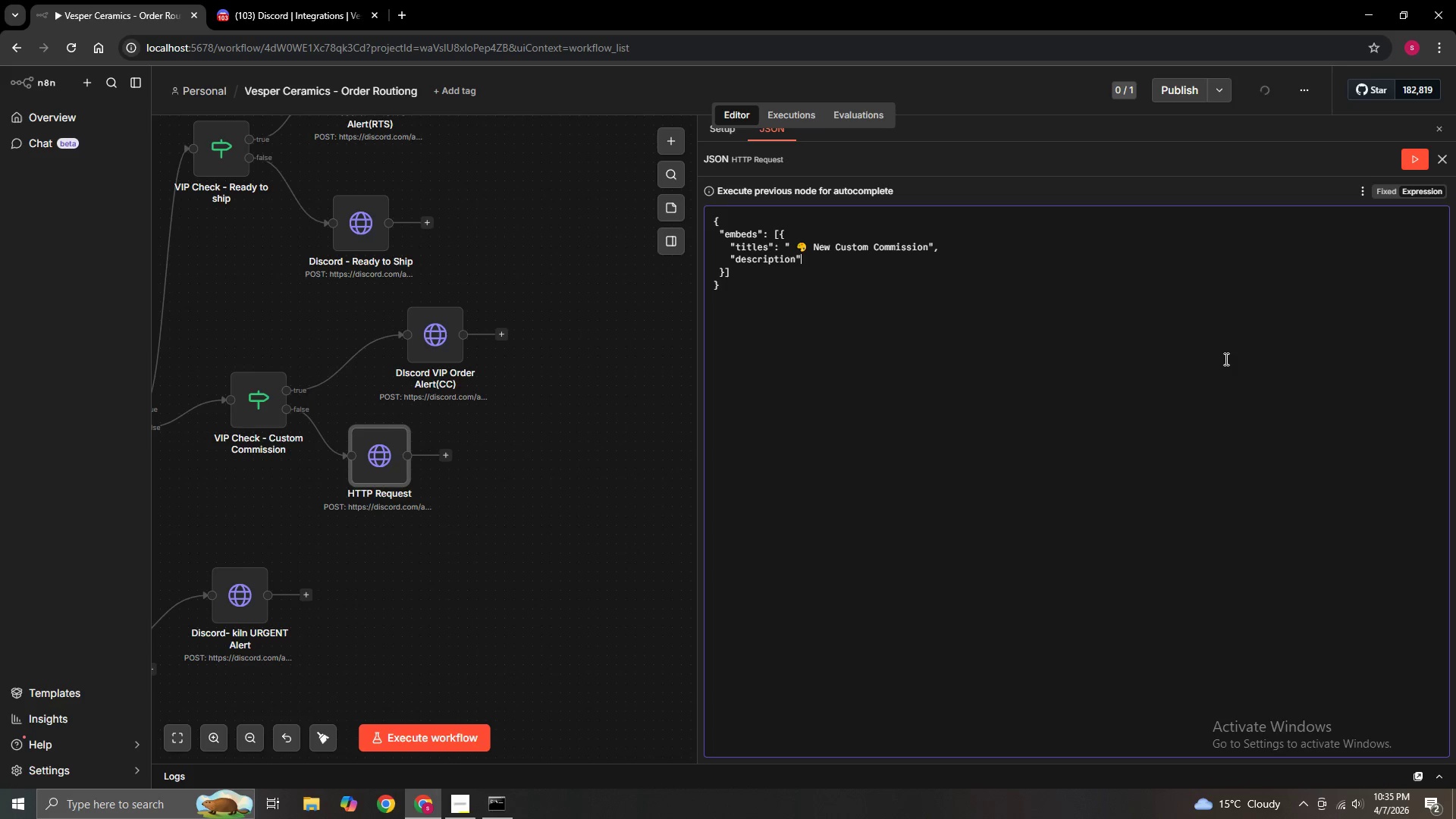 
type(: "**Customer)
 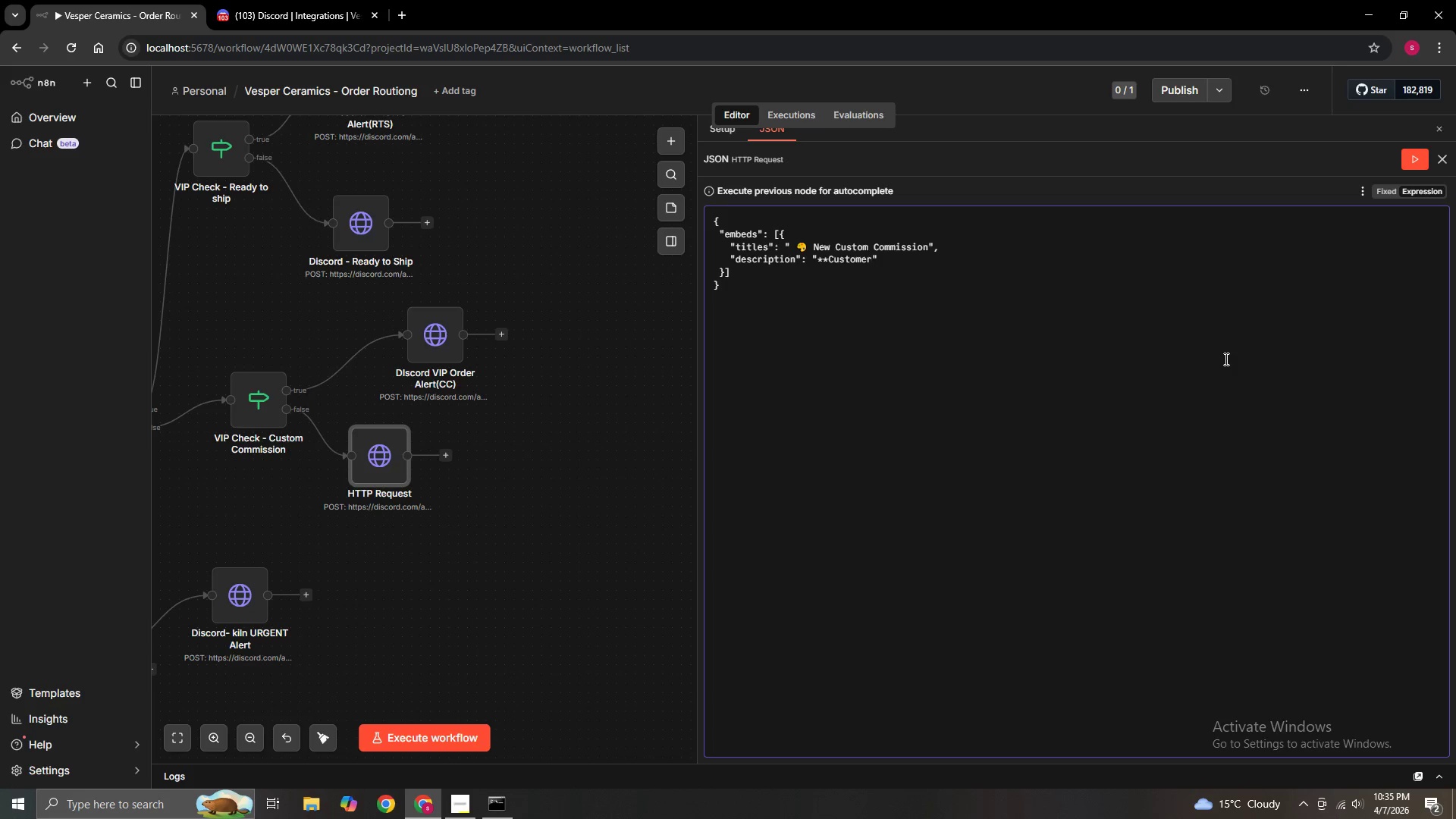 
hold_key(key=ShiftLeft, duration=1.52)
 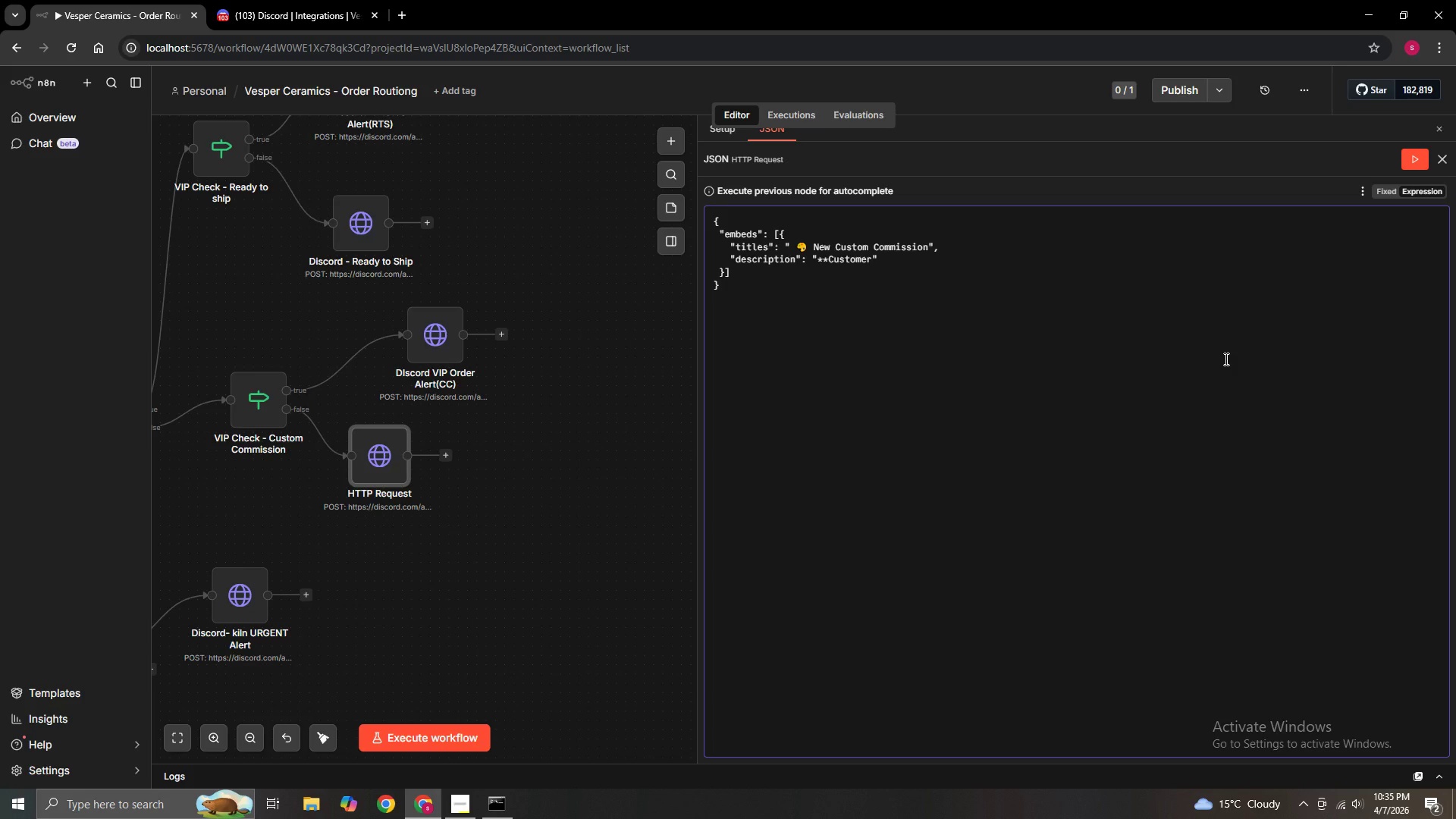 
key(Shift+Semicolon)
 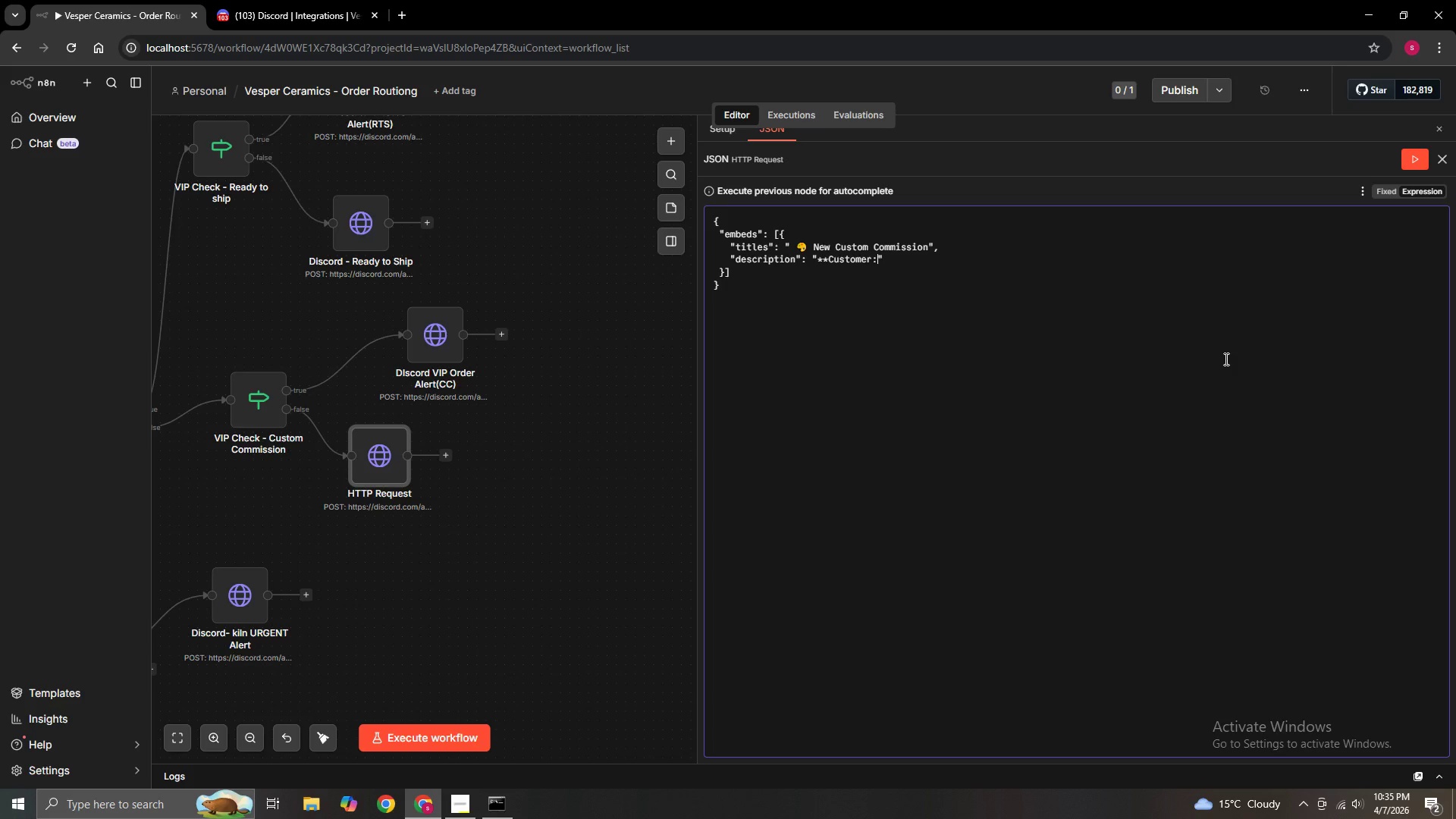 
key(NumpadMultiply)
 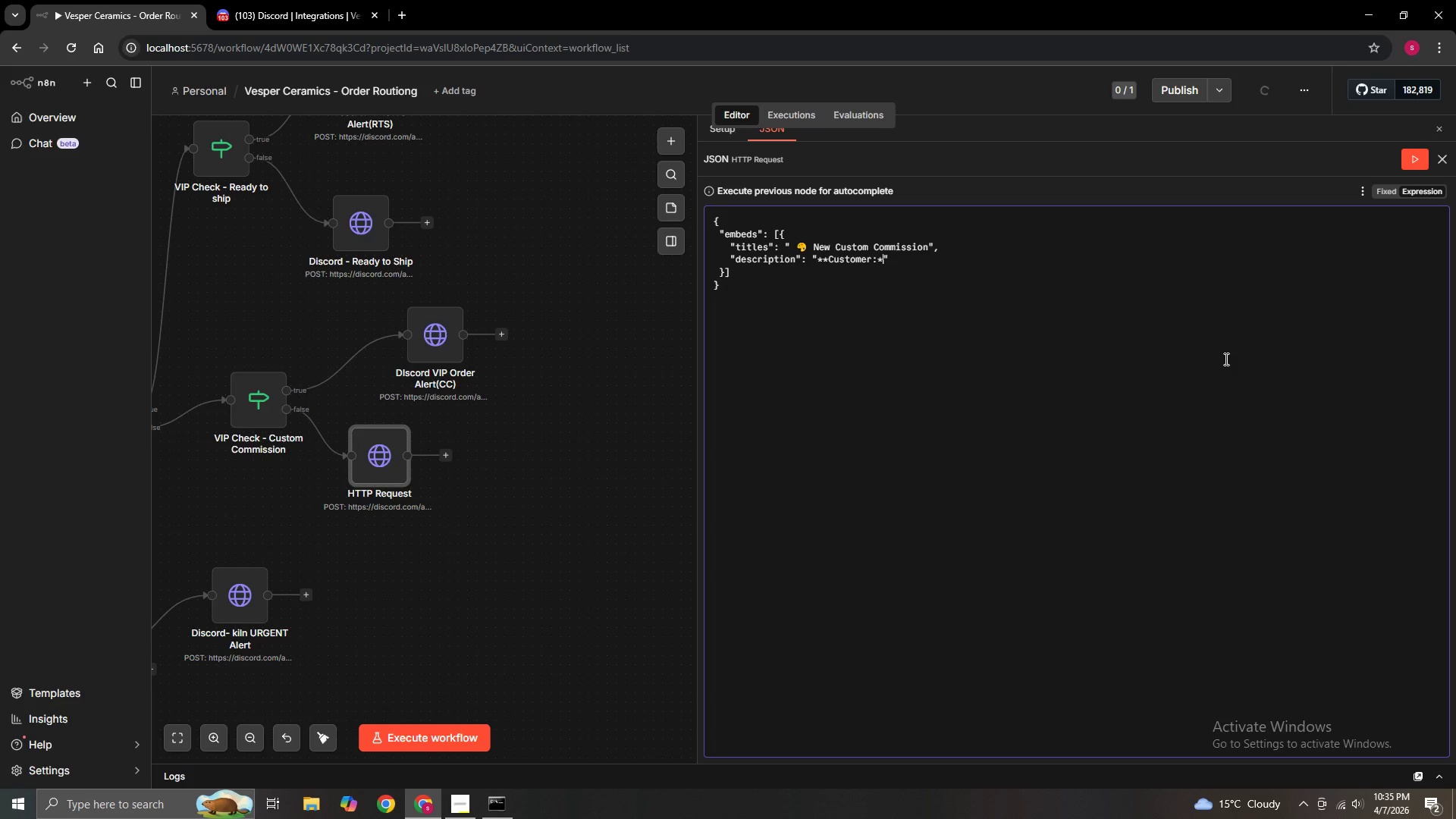 
key(NumpadMultiply)
 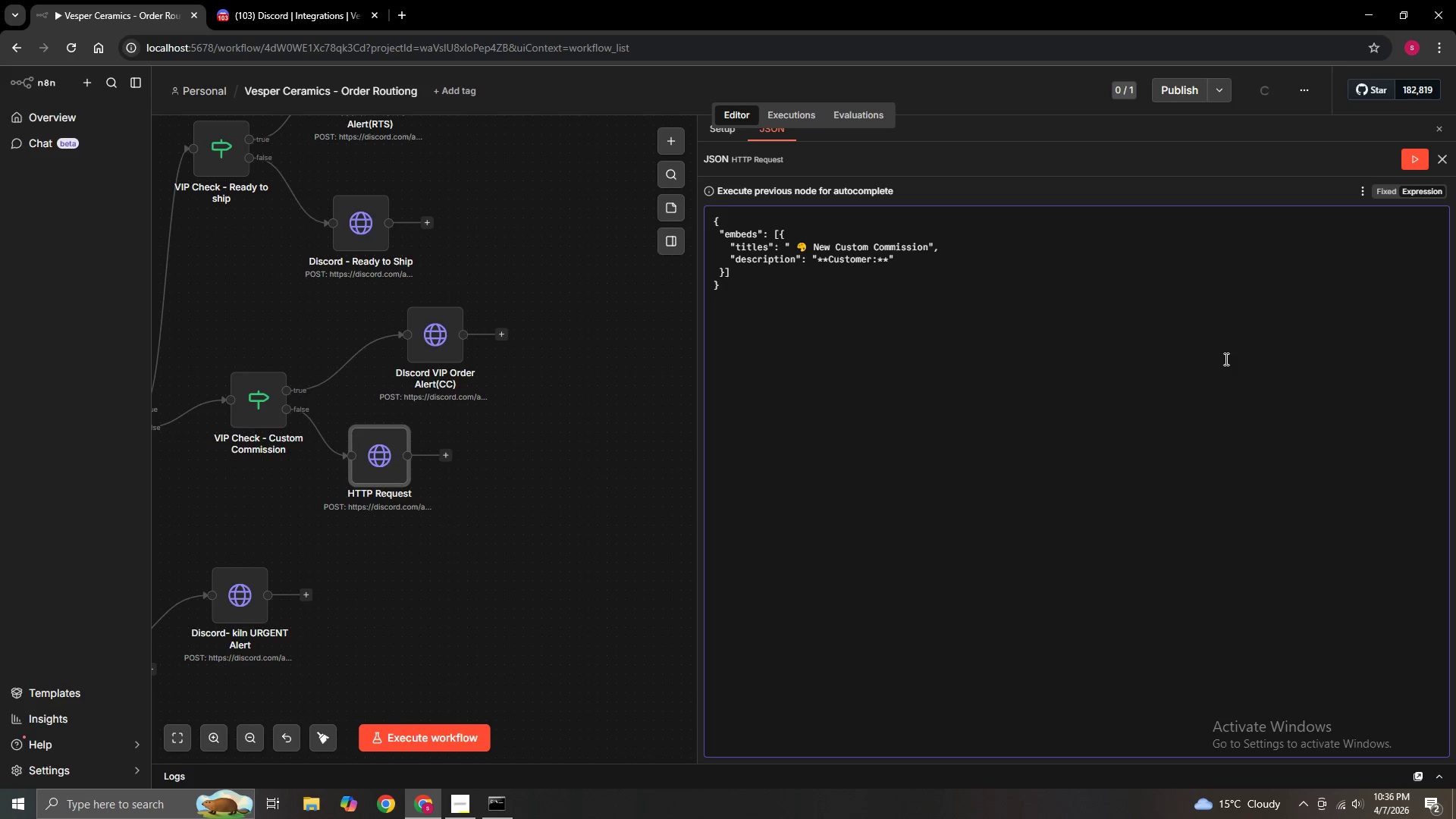 
key(Space)
 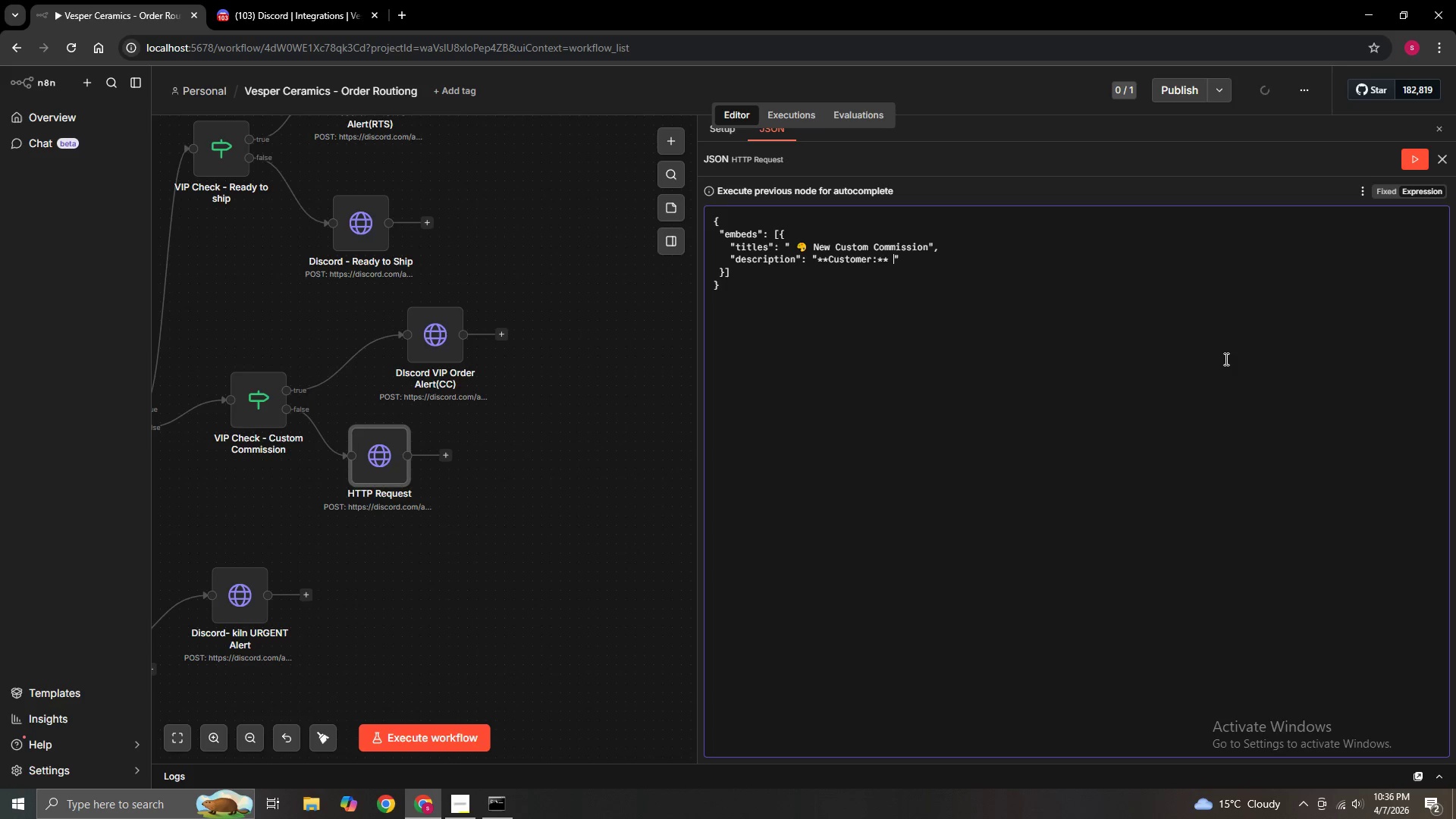 
key(Shift+BracketLeft)
 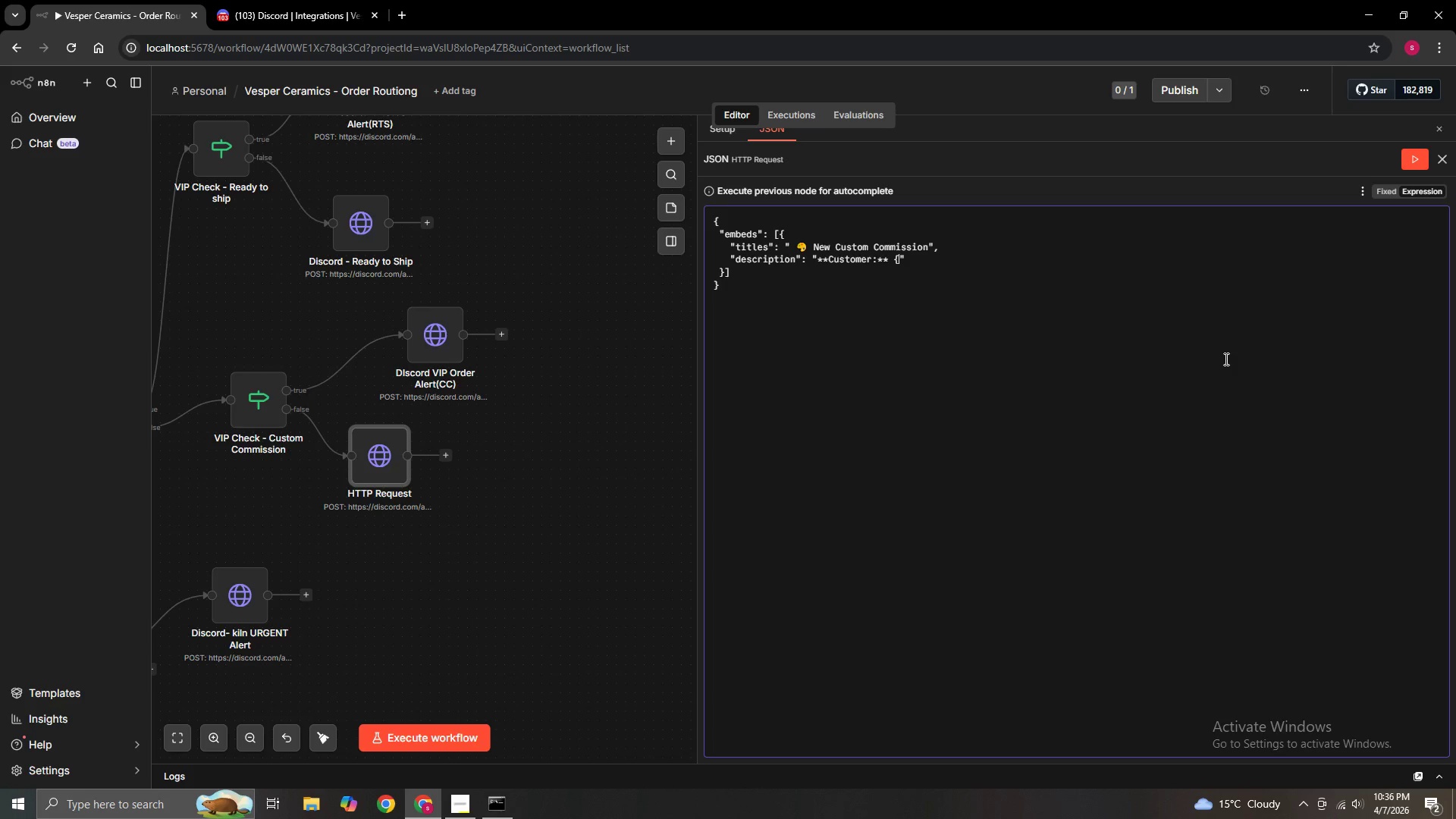 
key(Shift+BracketLeft)
 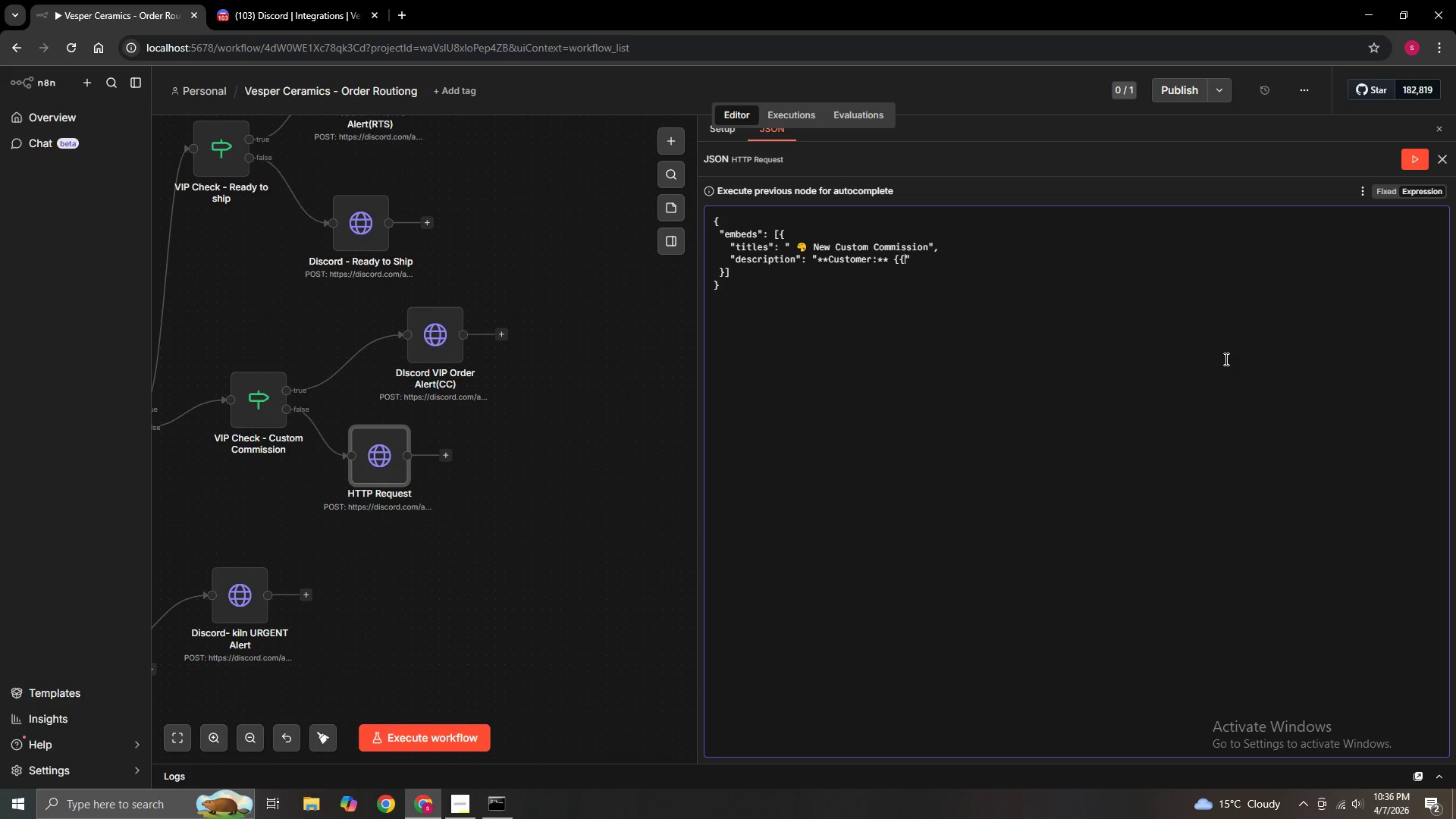 
key(Shift+BracketRight)
 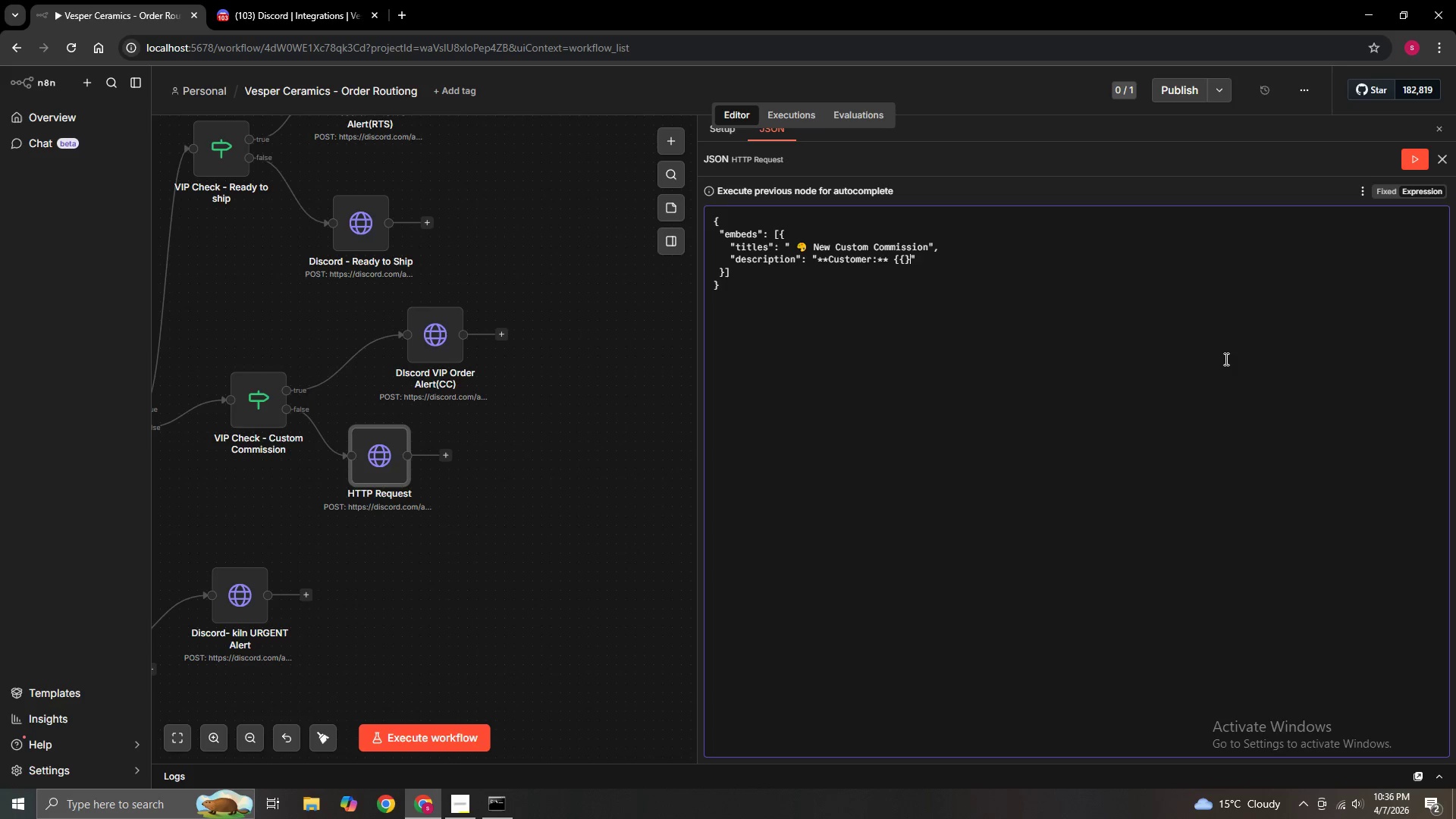 
key(Shift+BracketRight)
 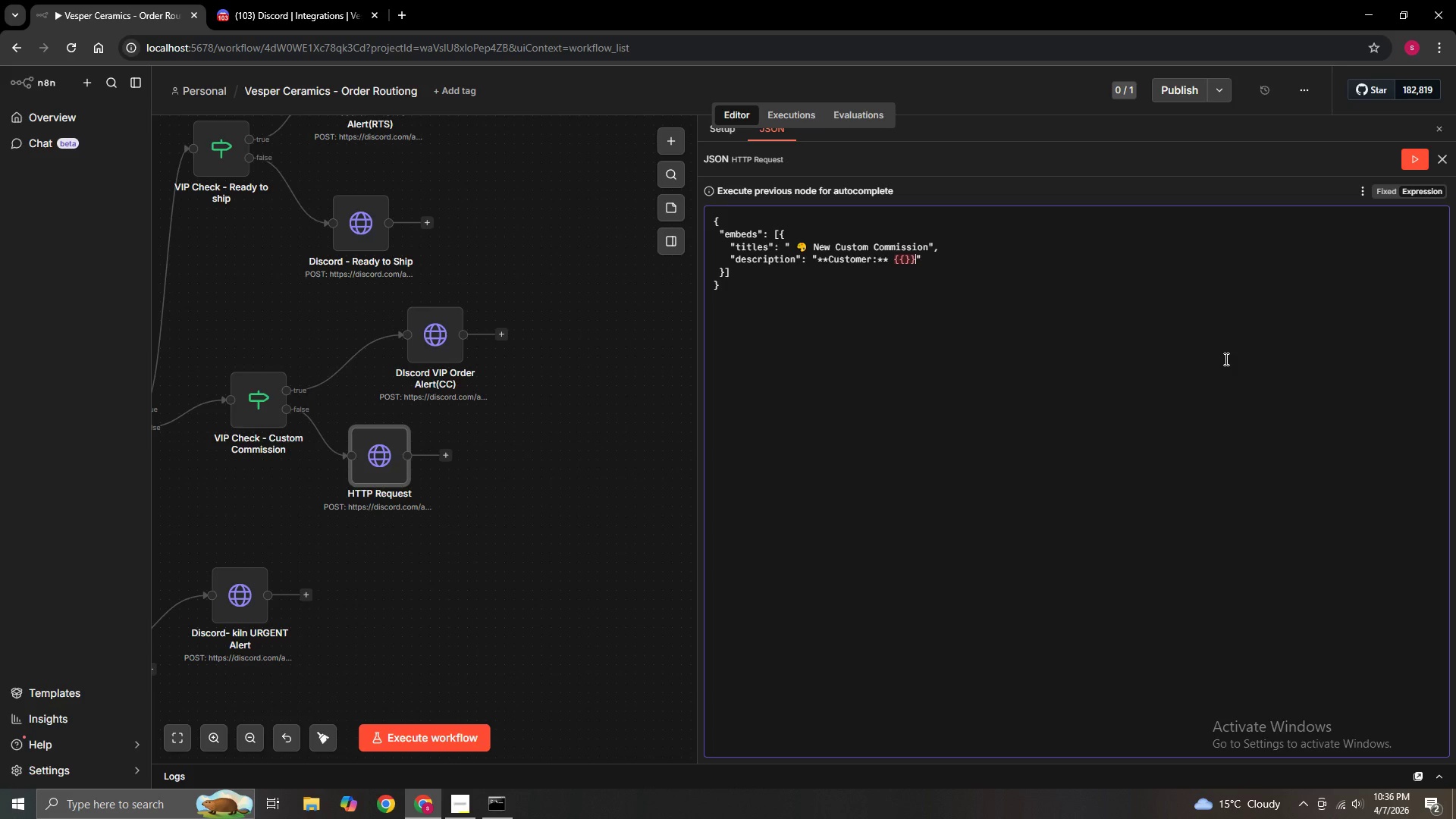 
key(ArrowLeft)
 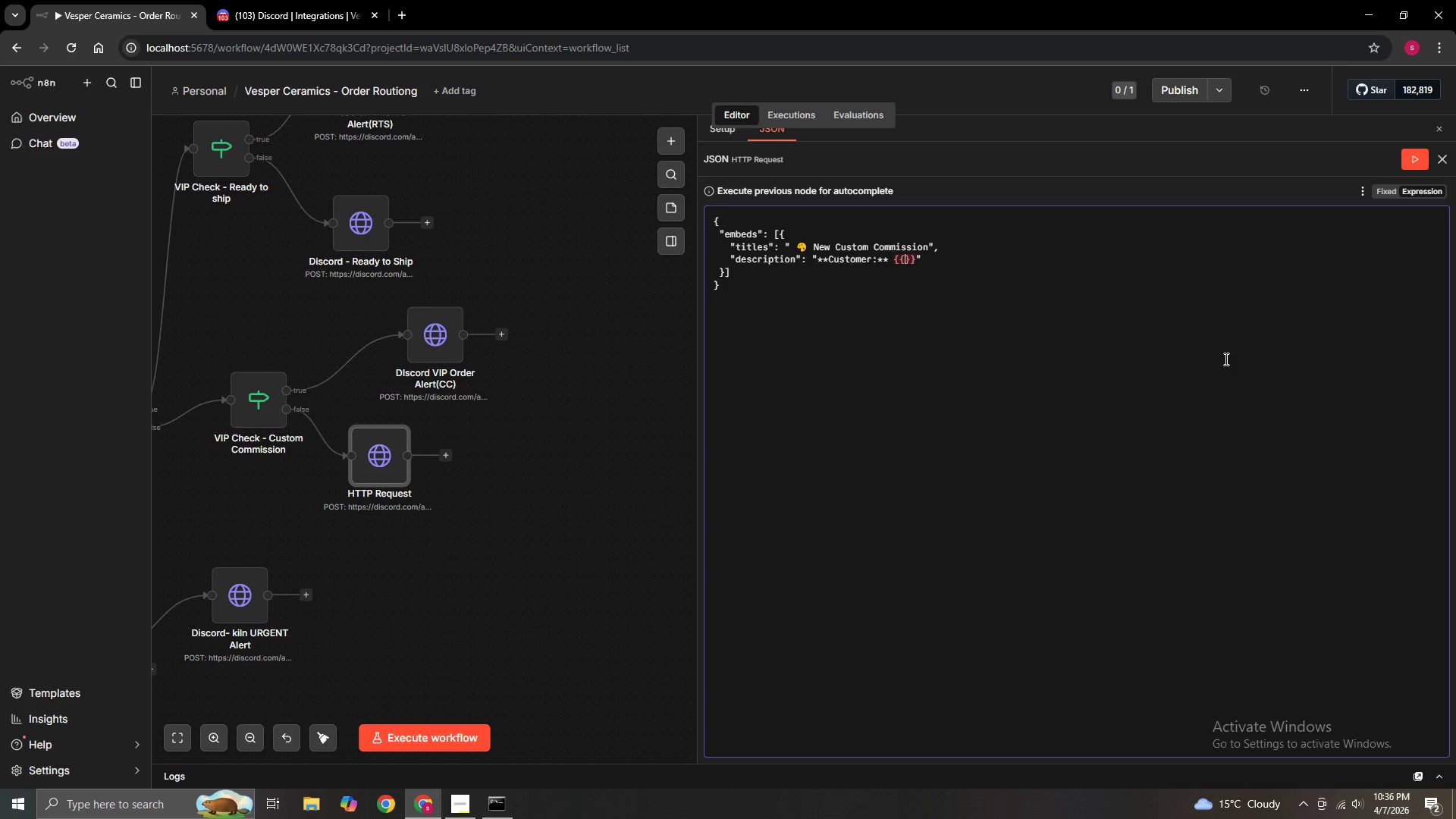 
key(ArrowLeft)
 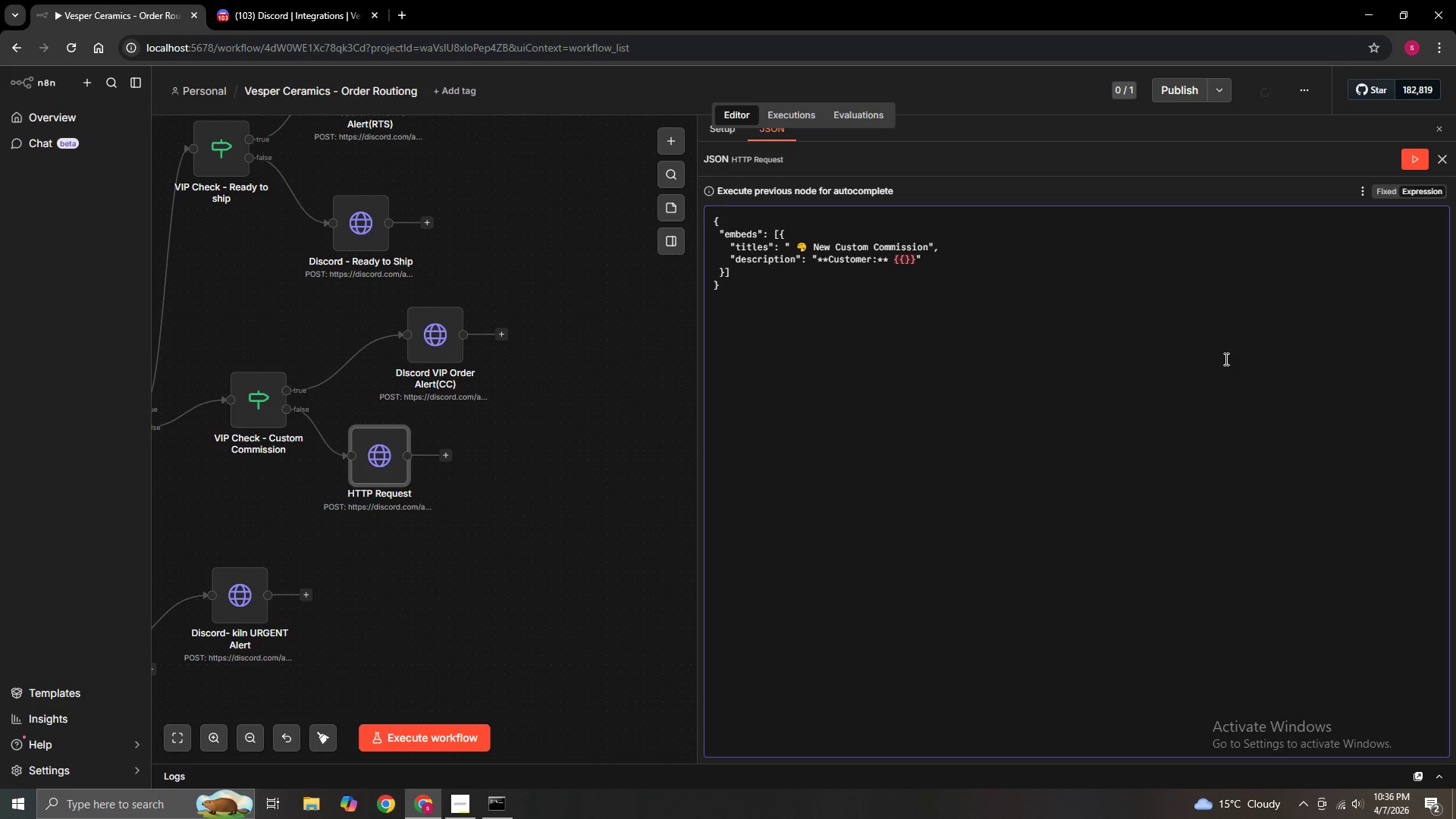 
key(Shift+ShiftLeft)
 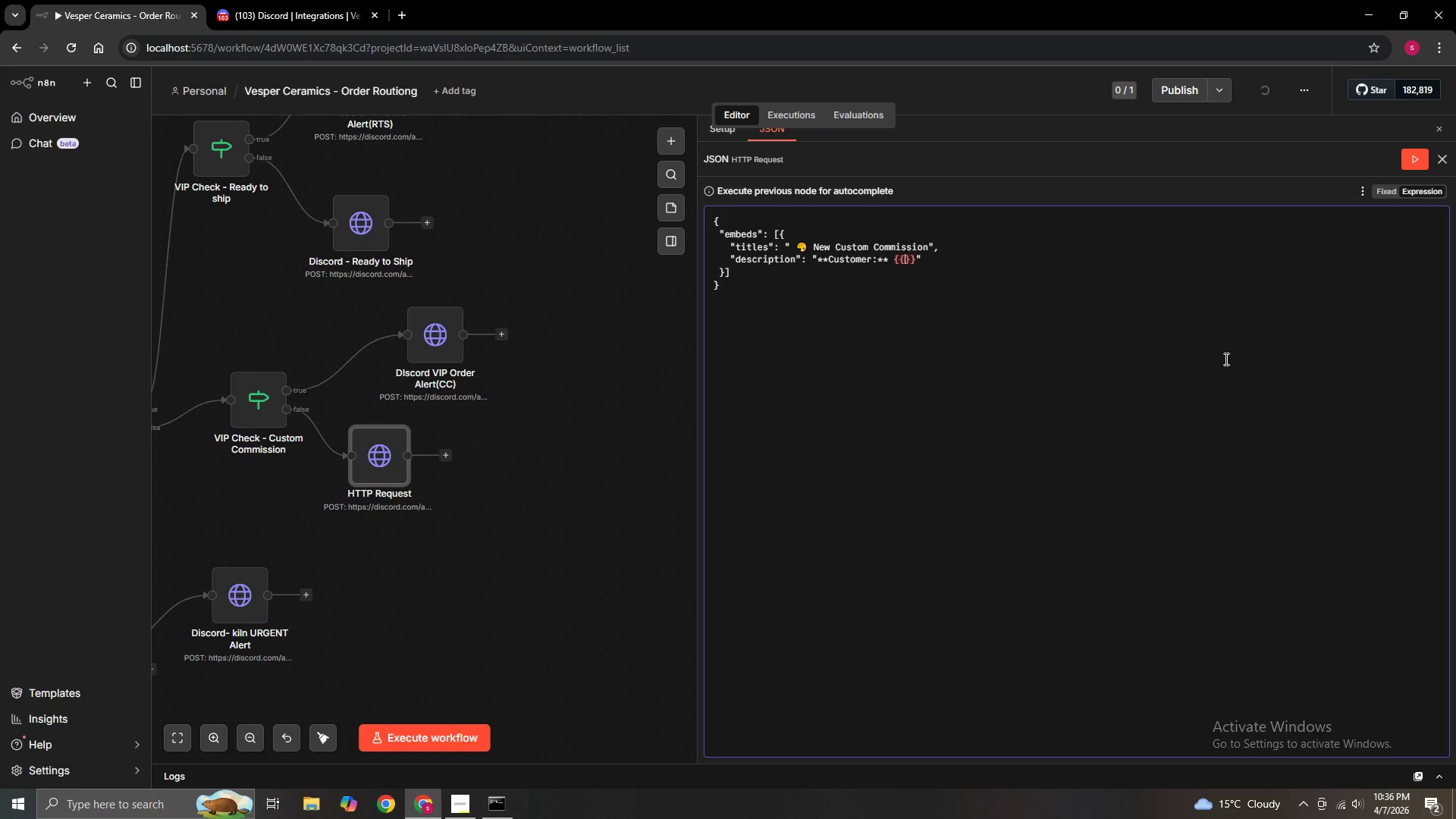 
key(Space)
 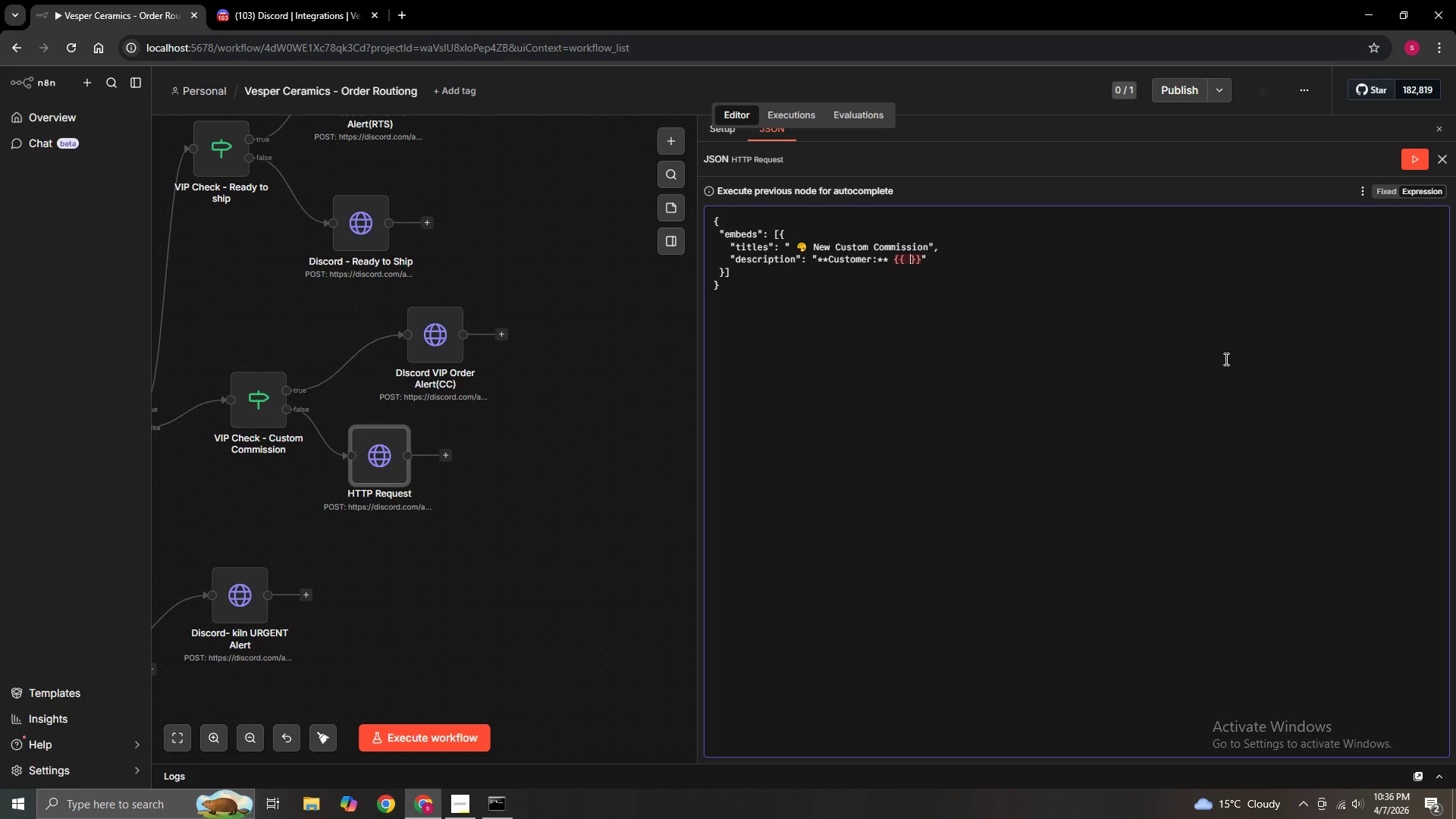 
key(Space)
 